 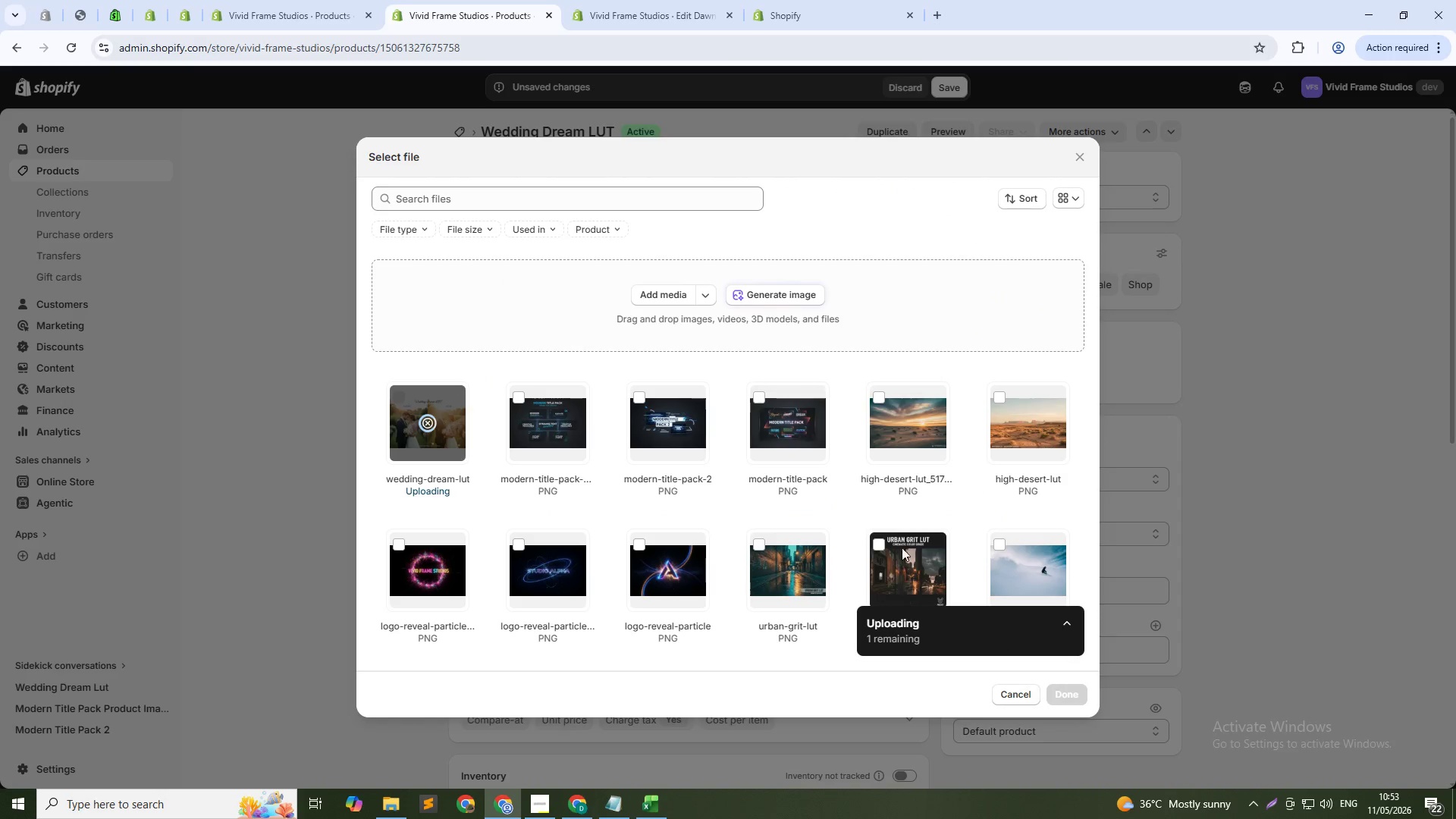 
left_click([750, 293])
 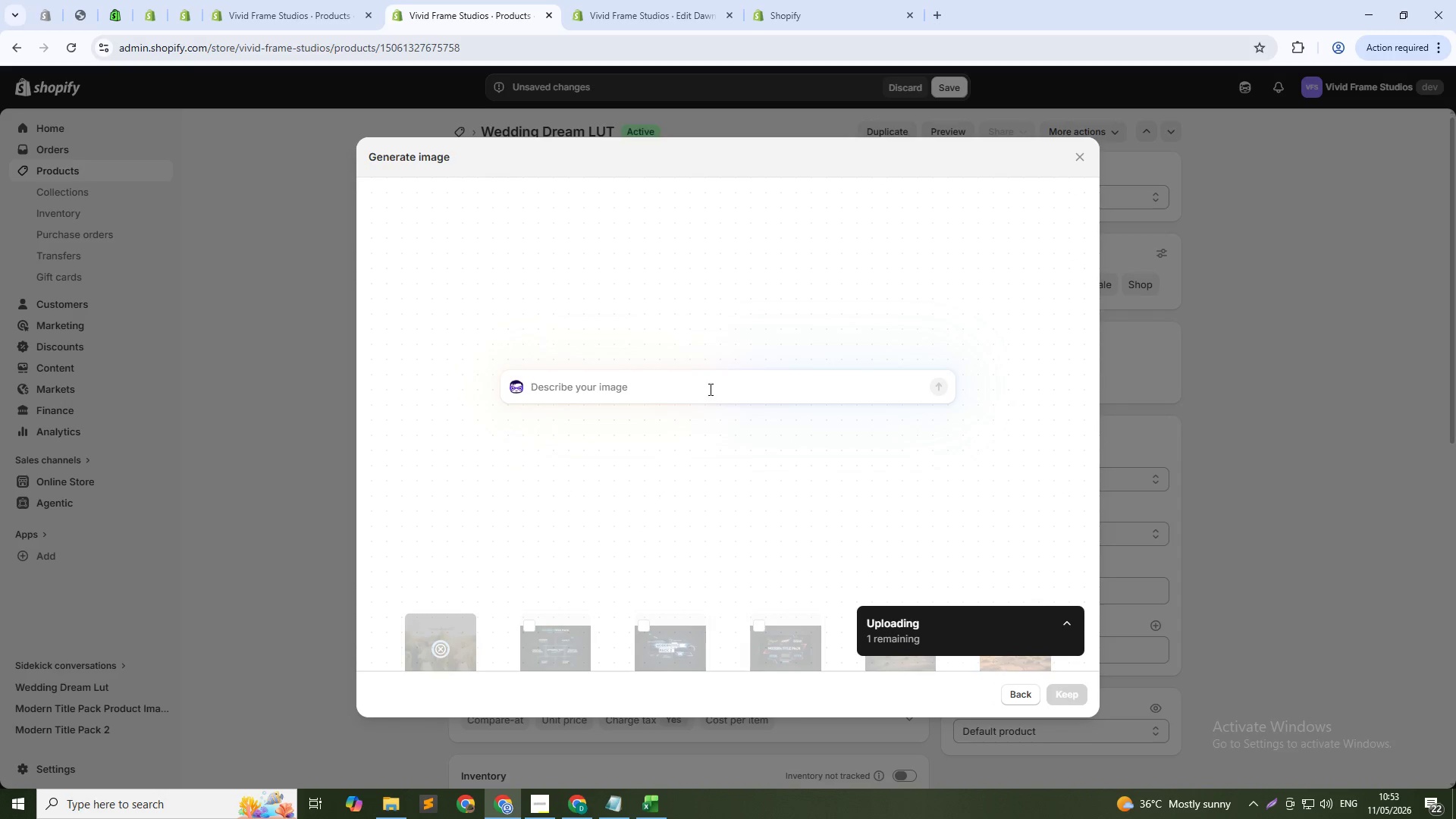 
left_click([709, 390])
 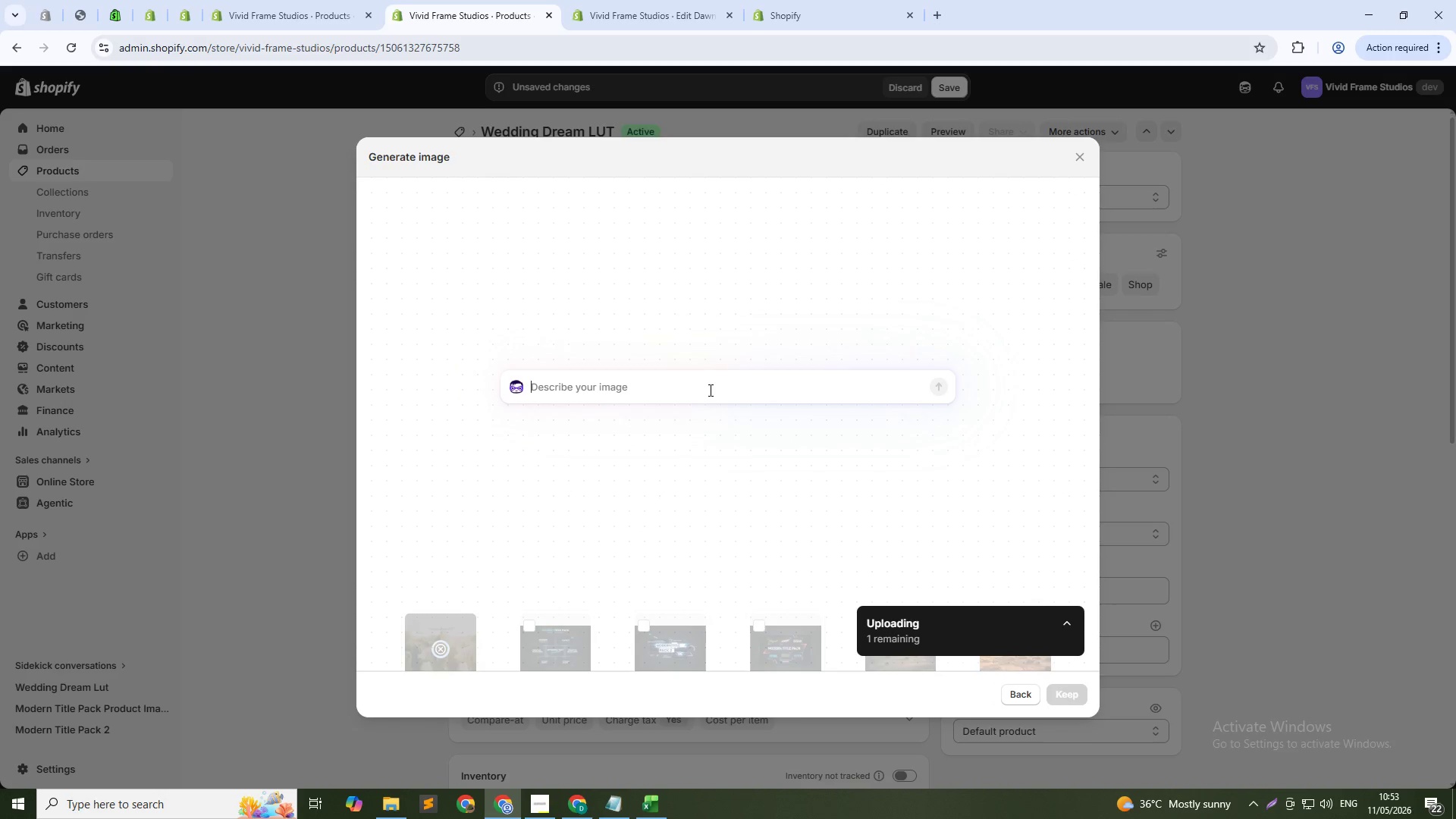 
key(Meta+V)
 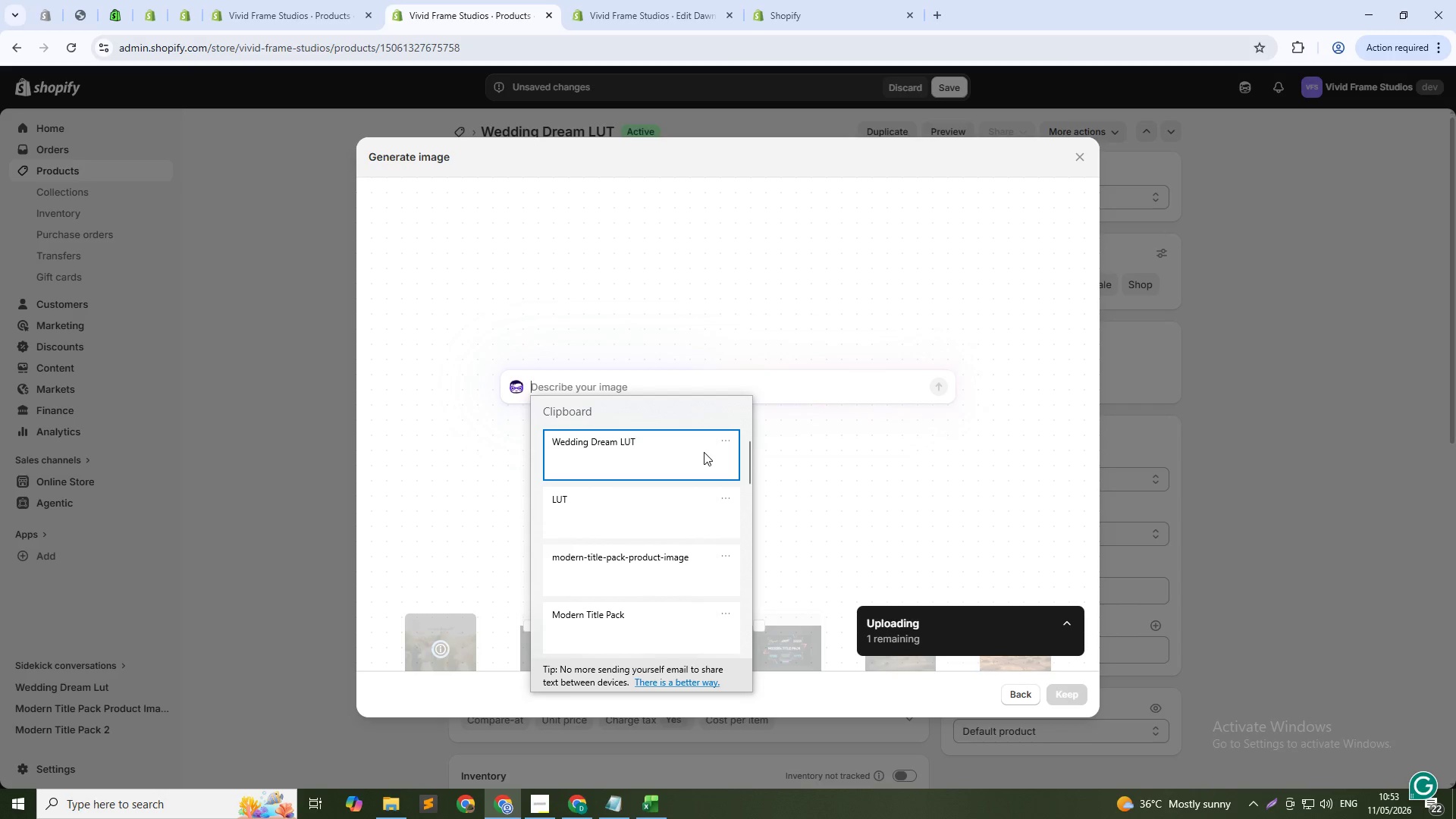 
left_click([704, 452])
 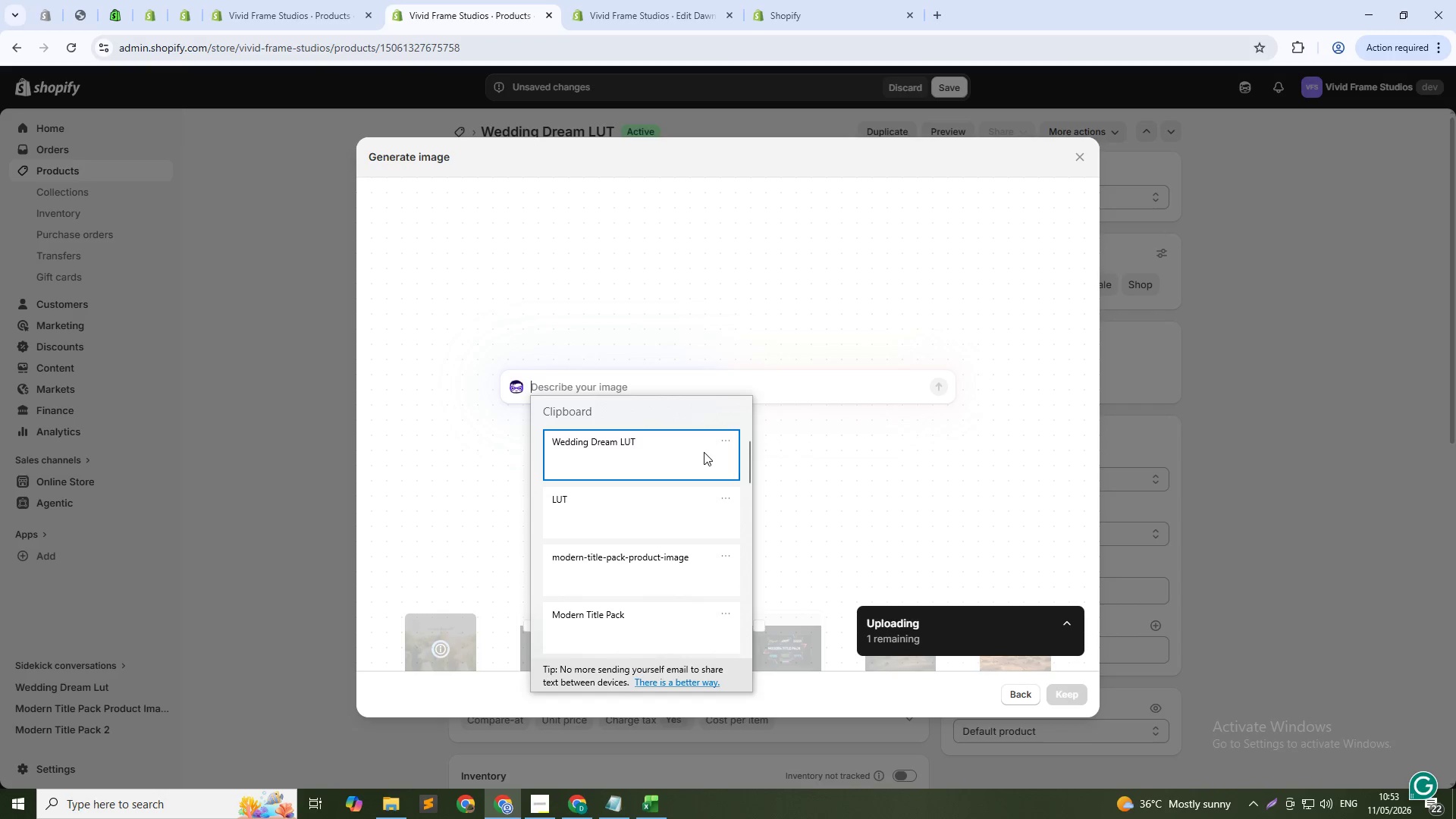 
key(Control+ControlLeft)
 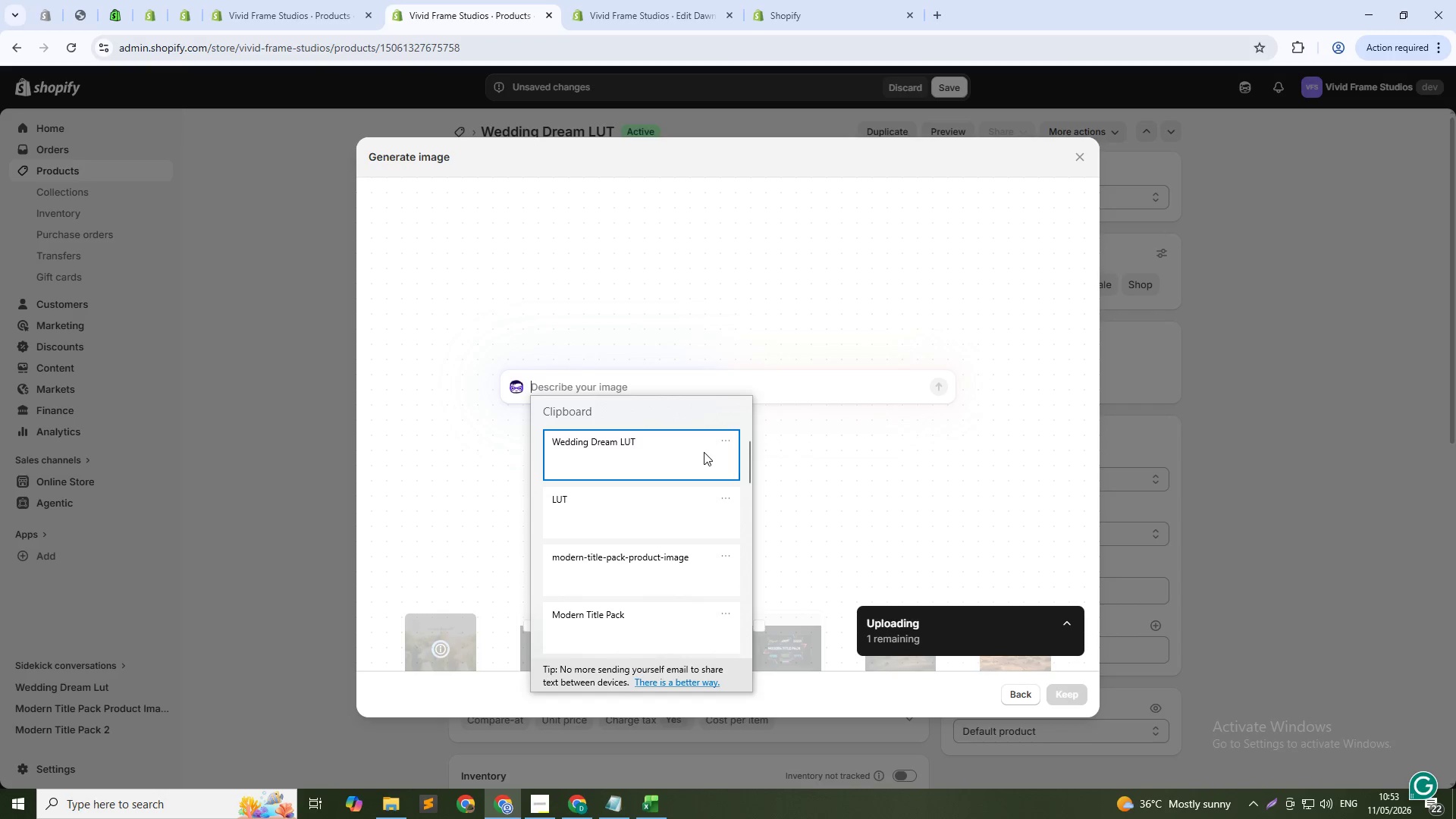 
key(Control+V)
 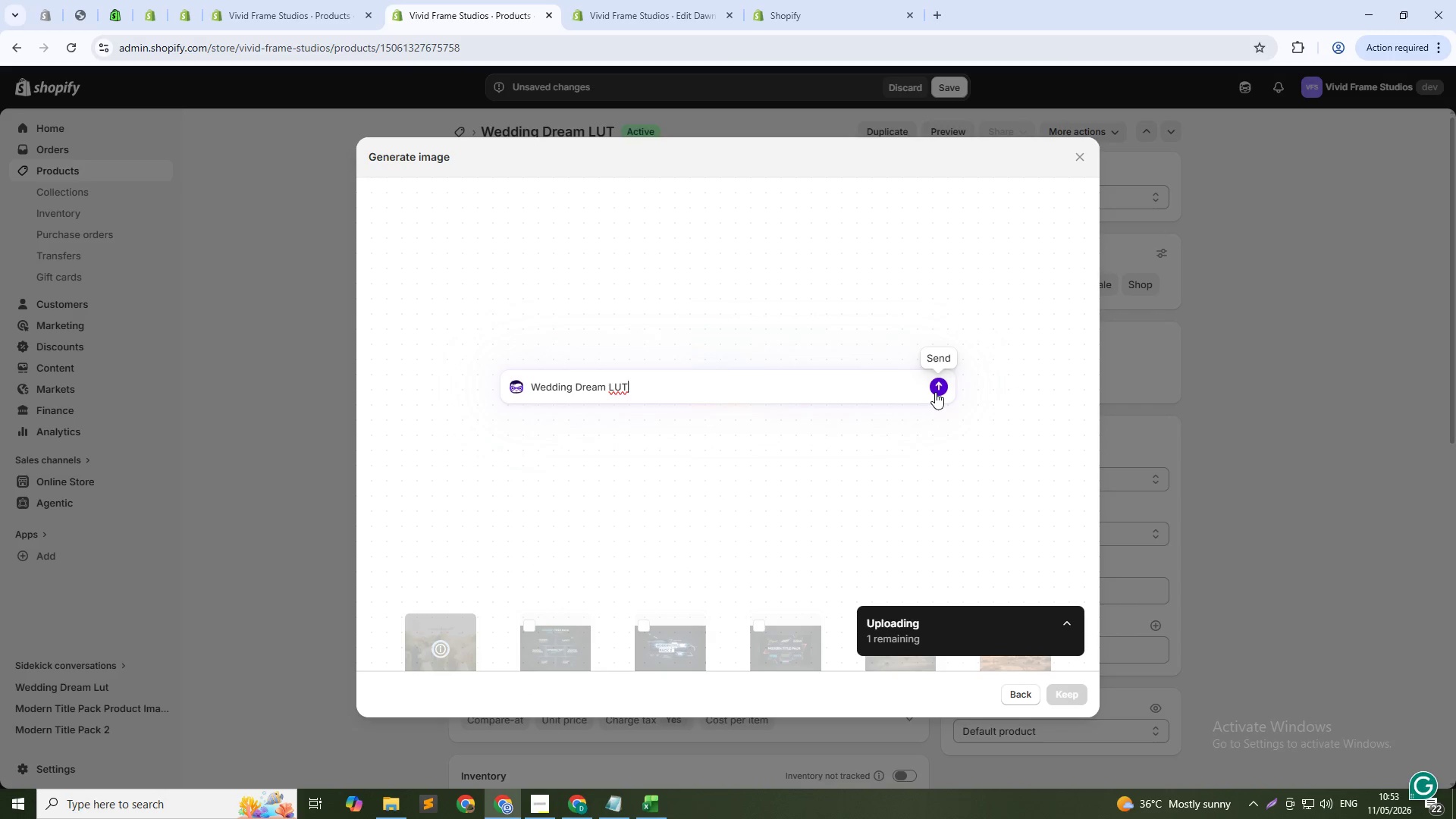 
left_click([935, 392])
 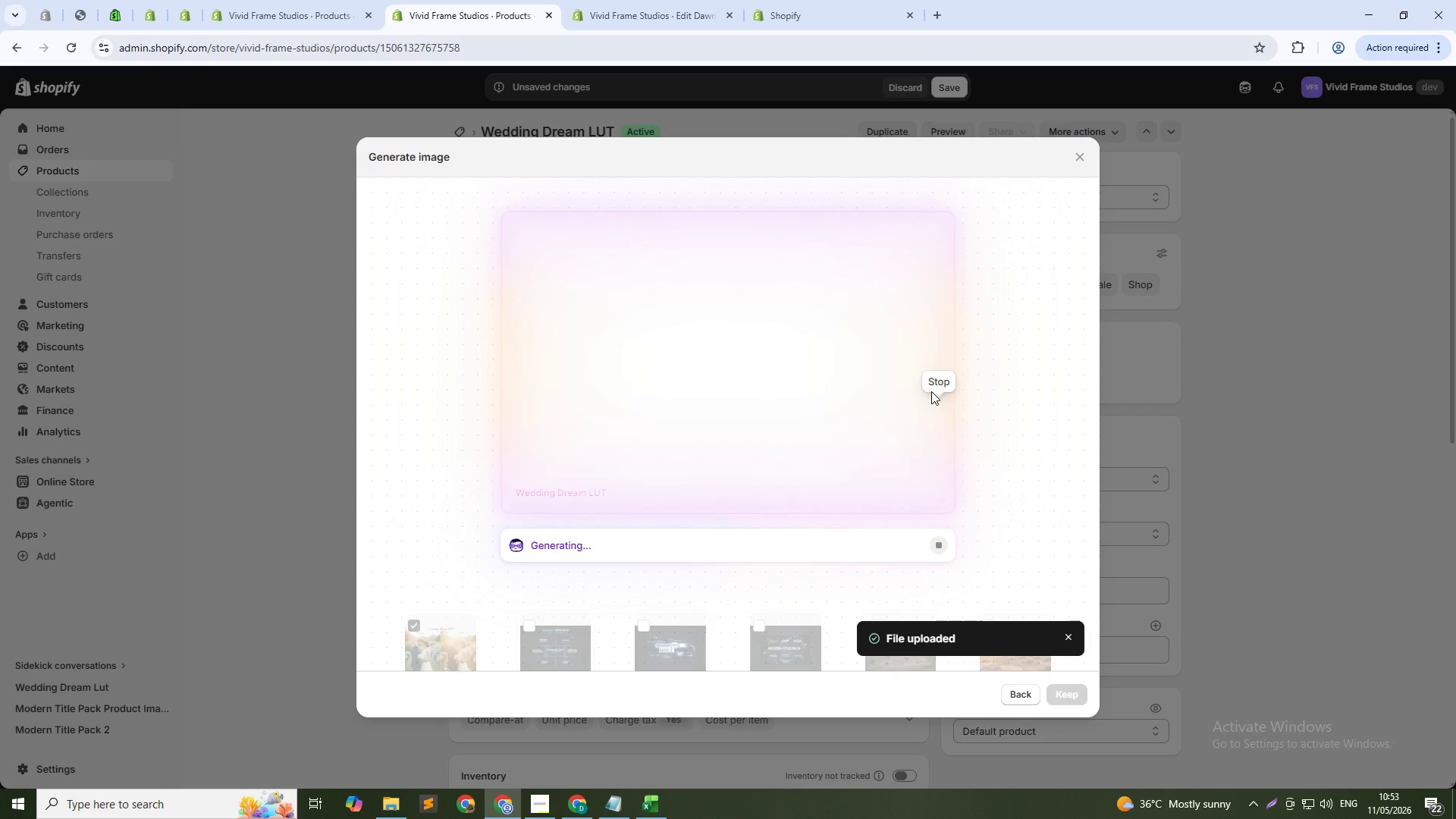 
wait(5.51)
 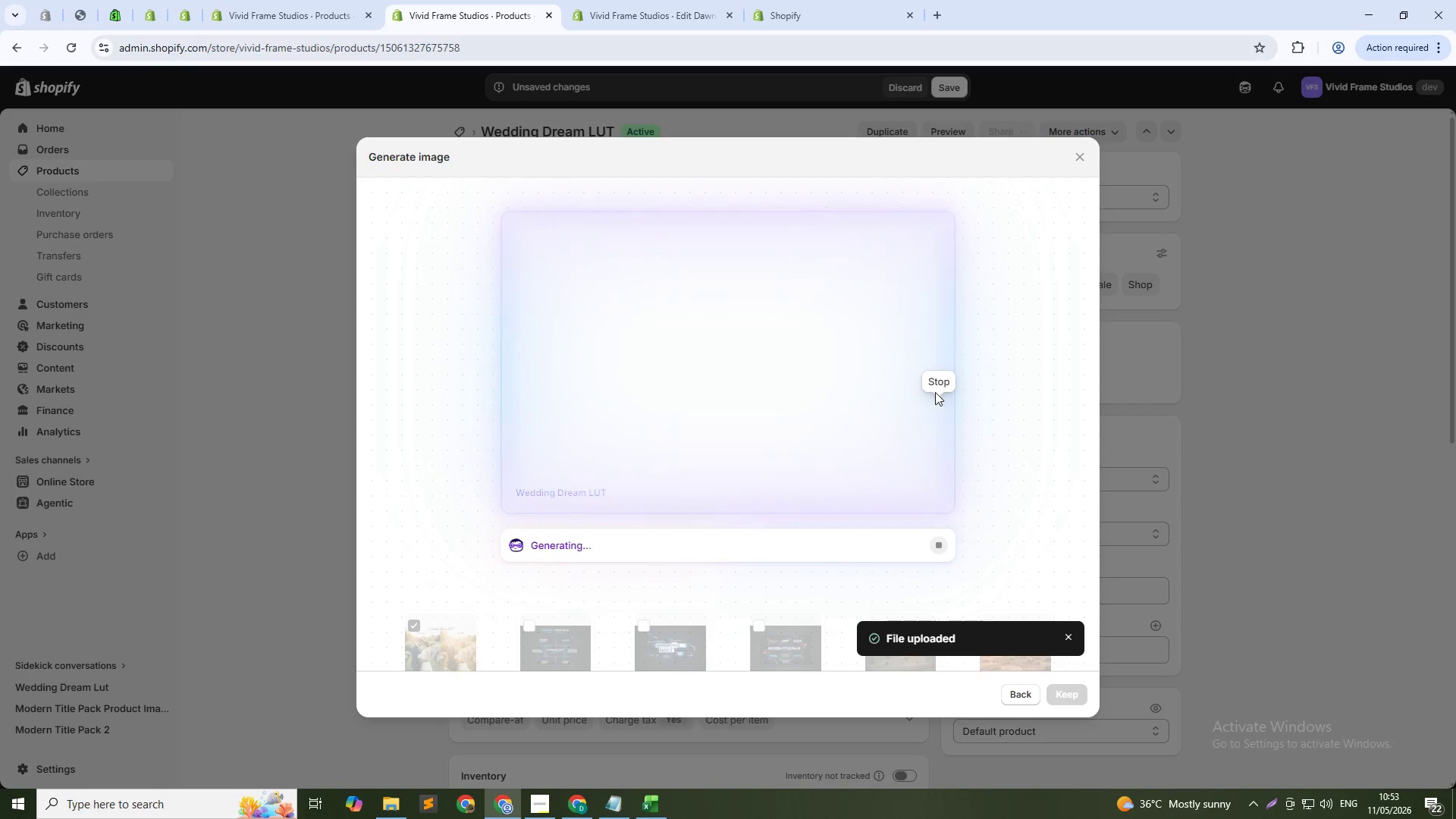 
scroll: coordinate [904, 457], scroll_direction: down, amount: 8.0
 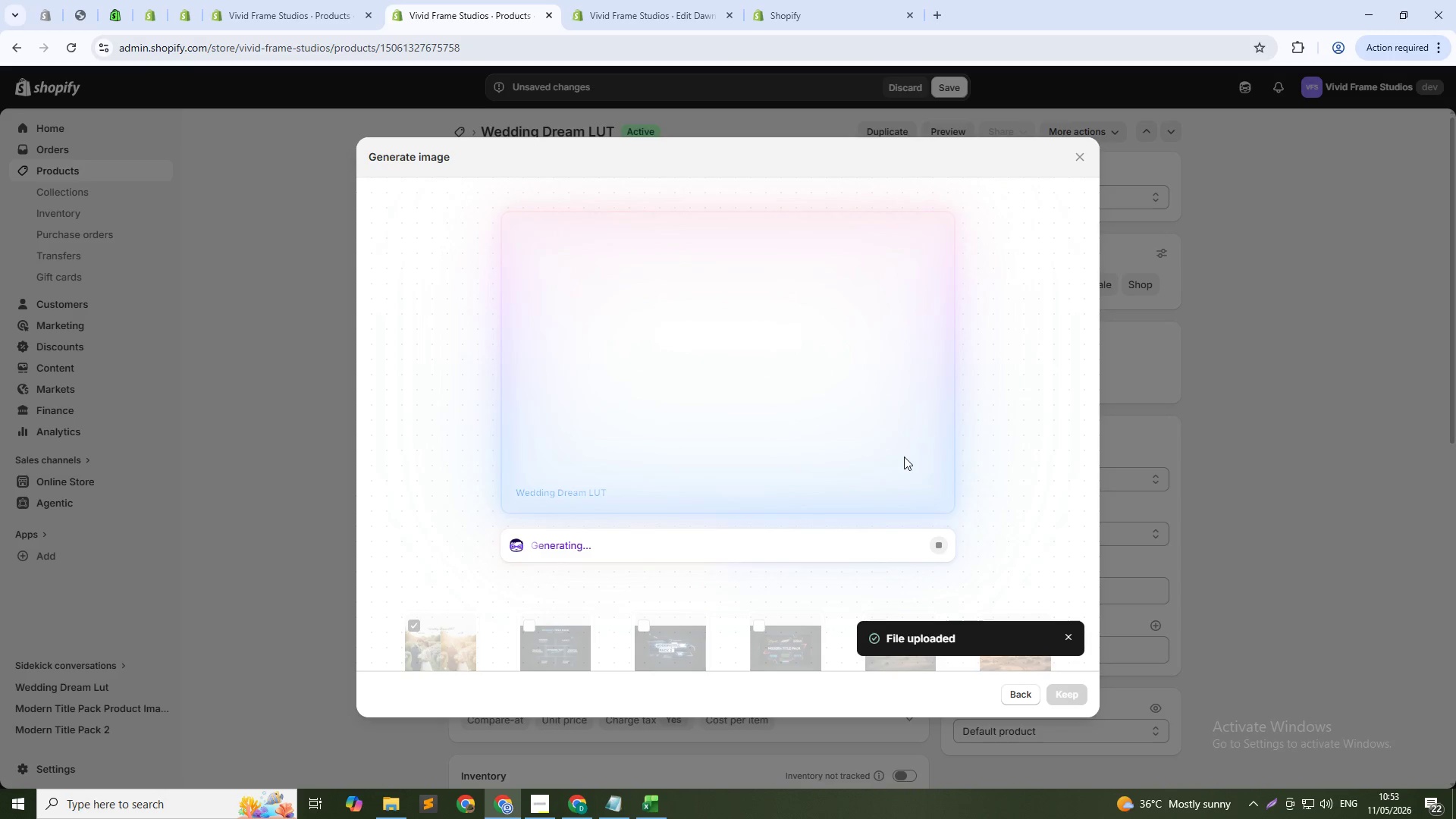 
scroll: coordinate [920, 479], scroll_direction: up, amount: 4.0
 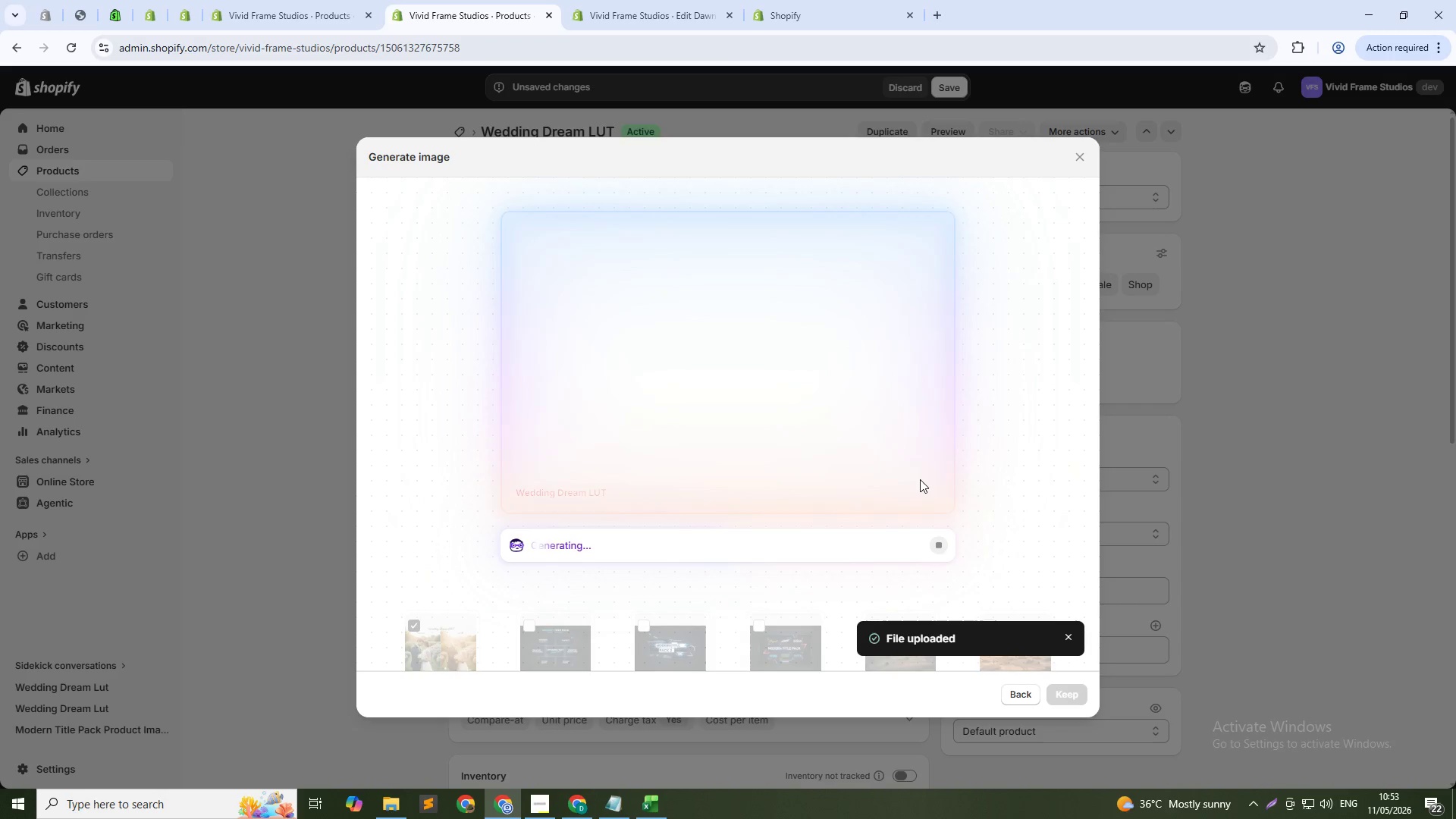 
wait(15.75)
 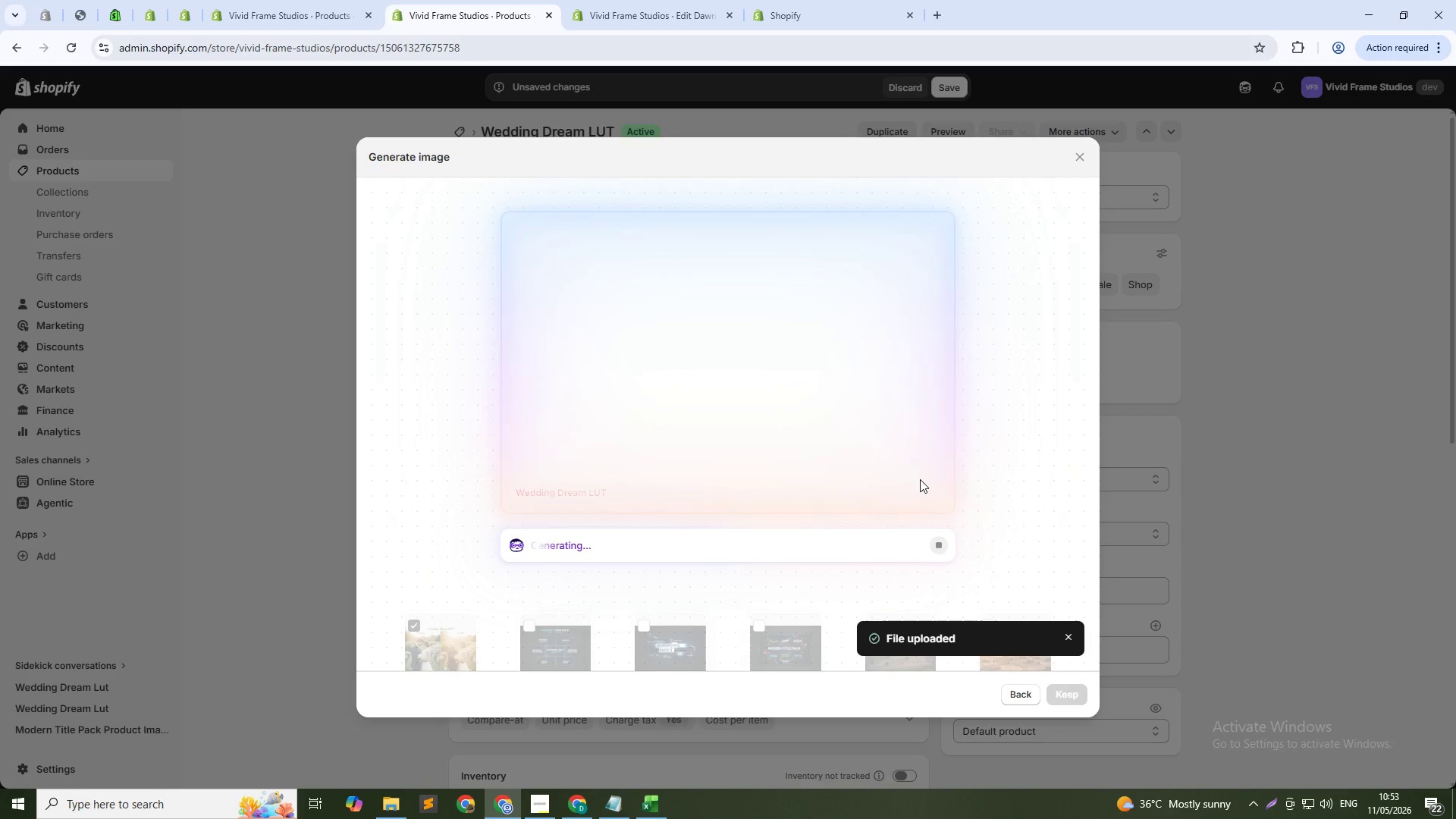 
key(NumpadEnter)
 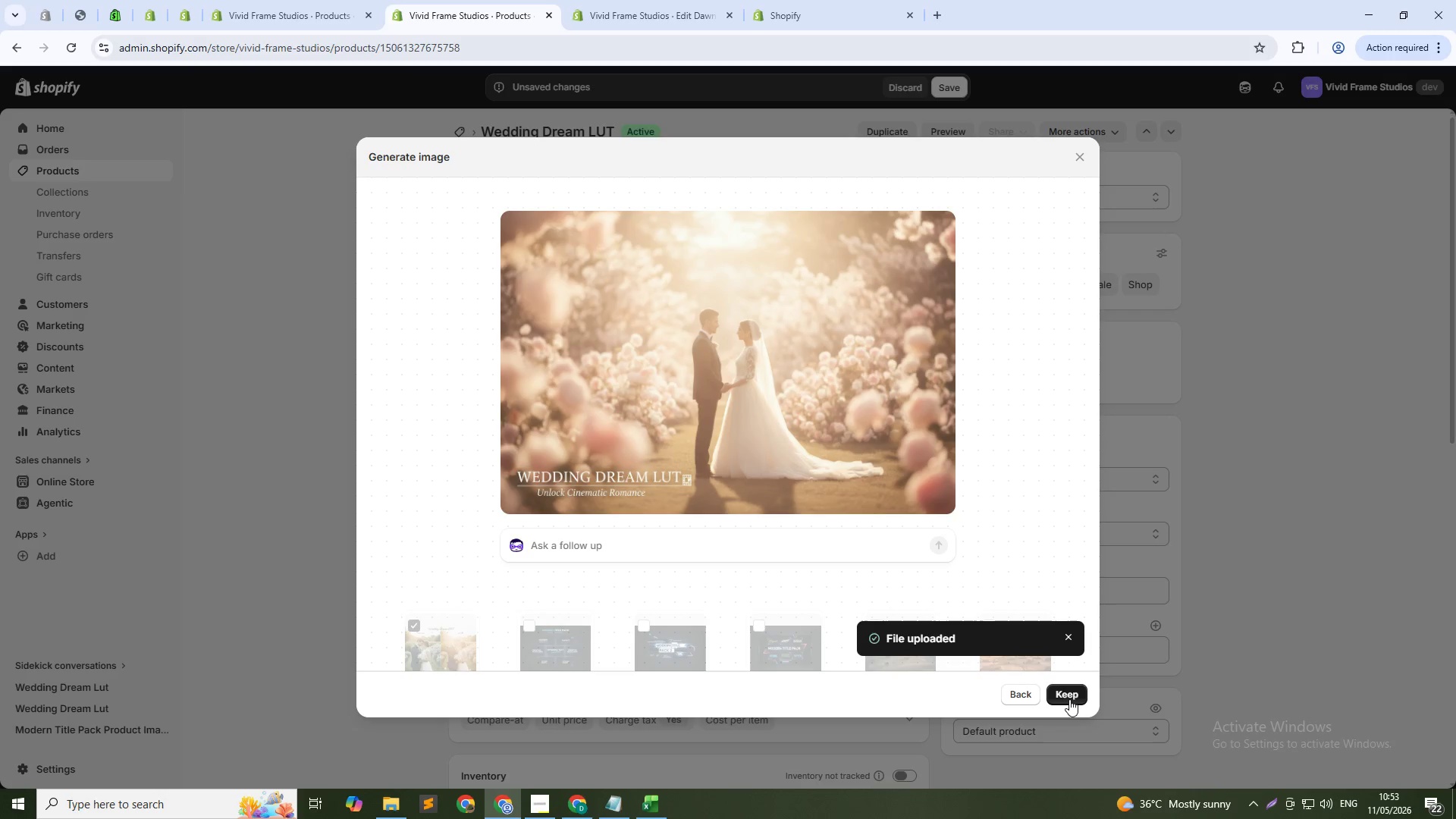 
left_click([1068, 699])
 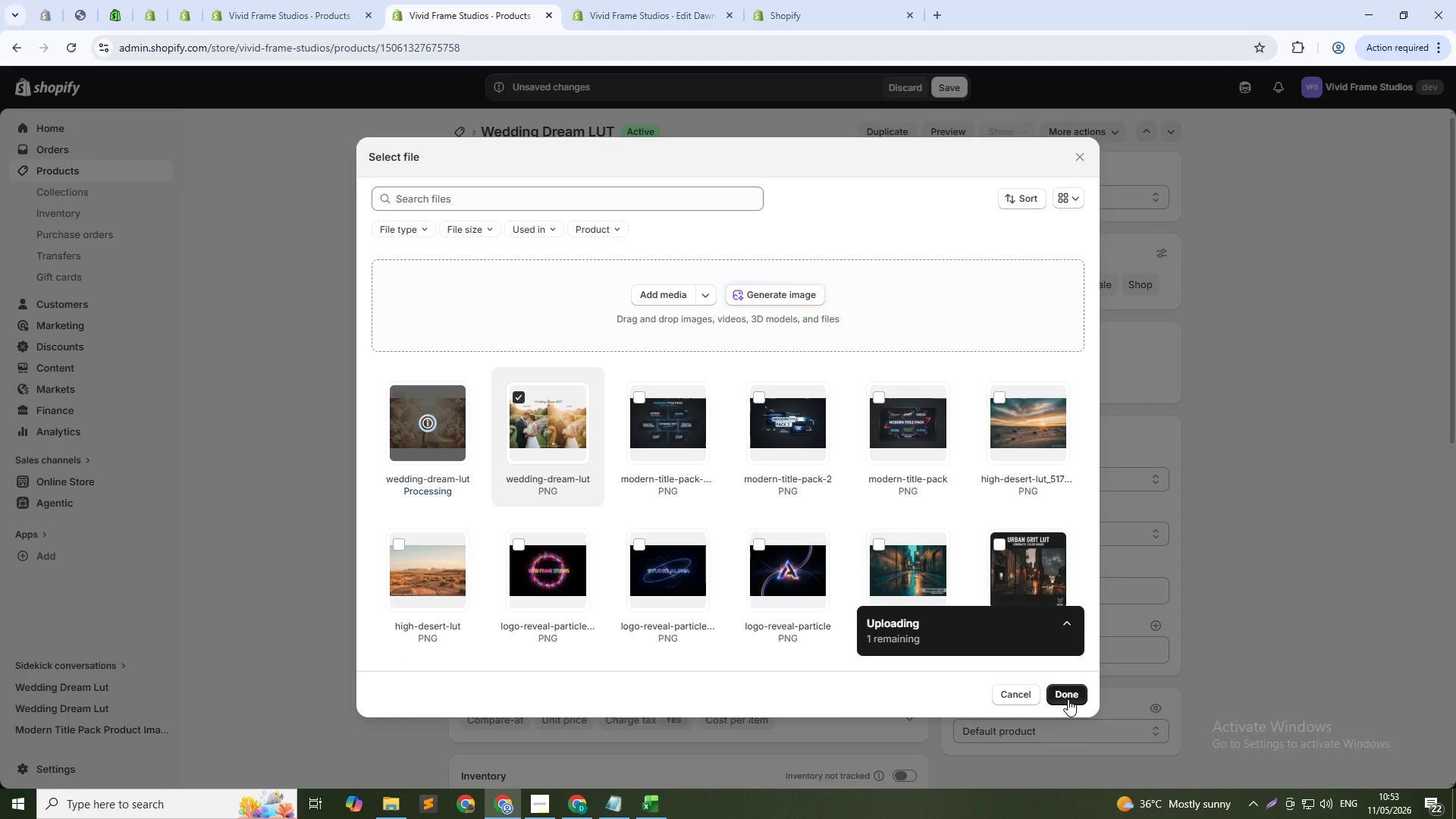 
wait(6.05)
 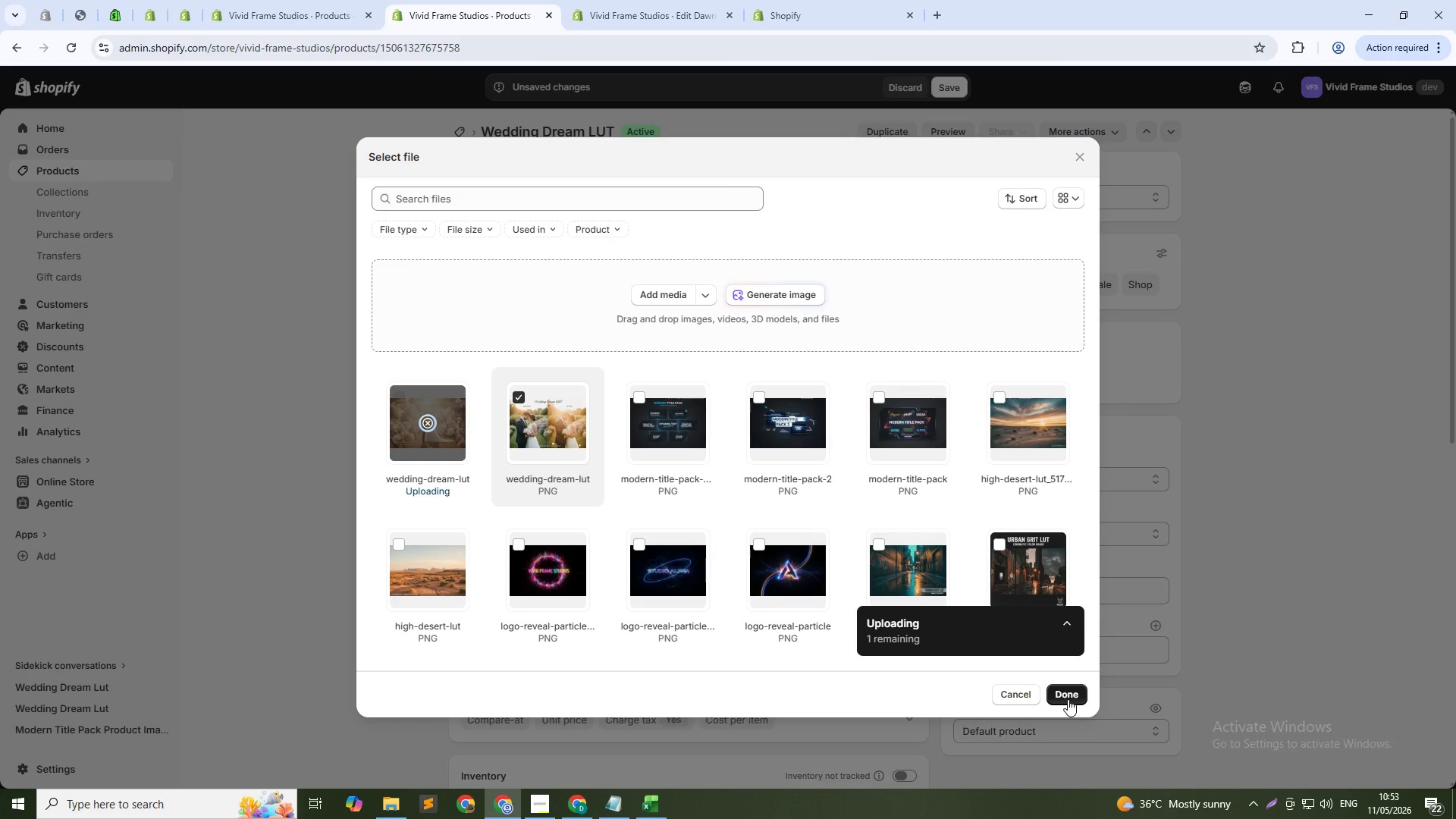 
left_click([1068, 699])
 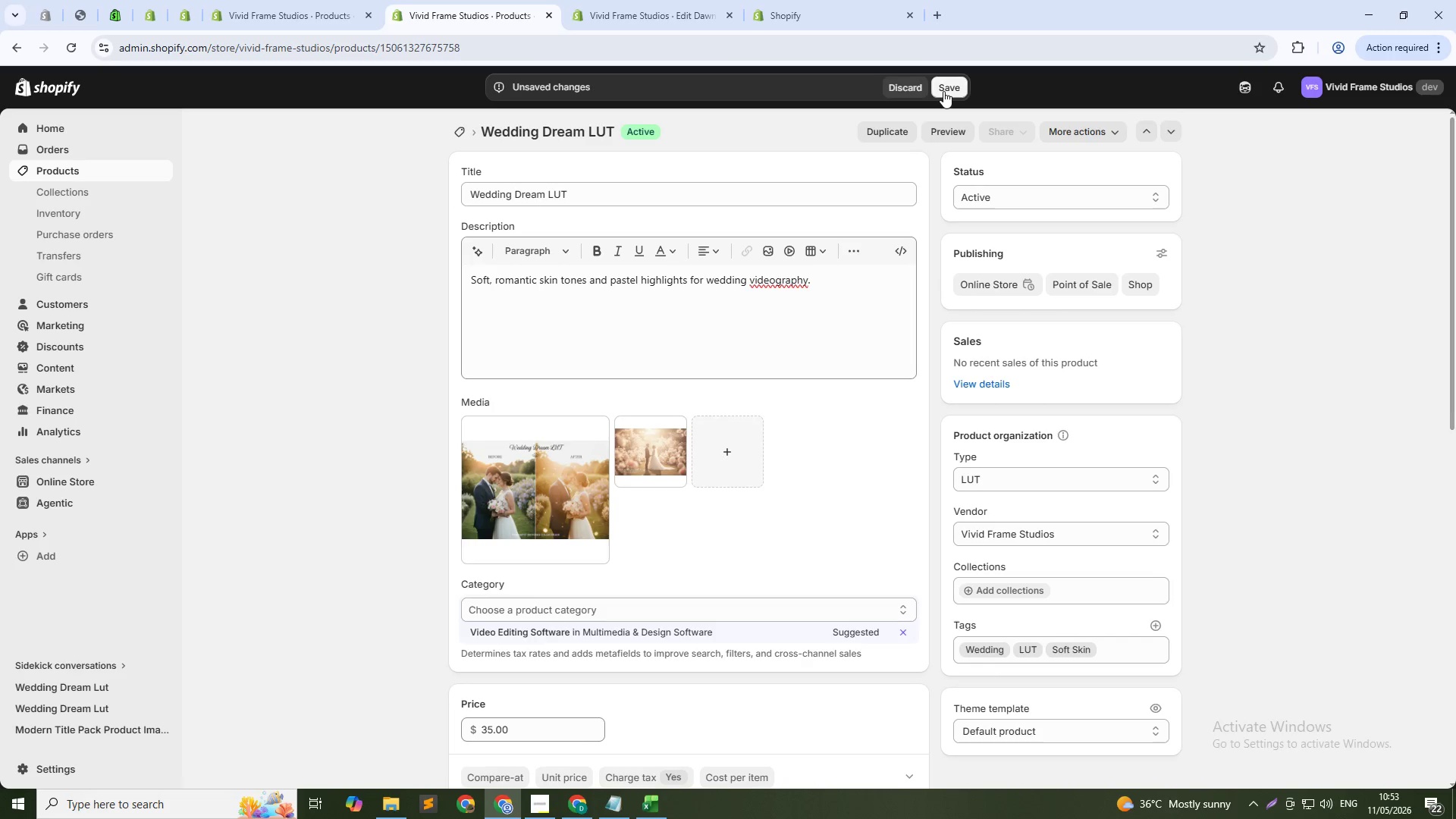 
left_click([943, 91])
 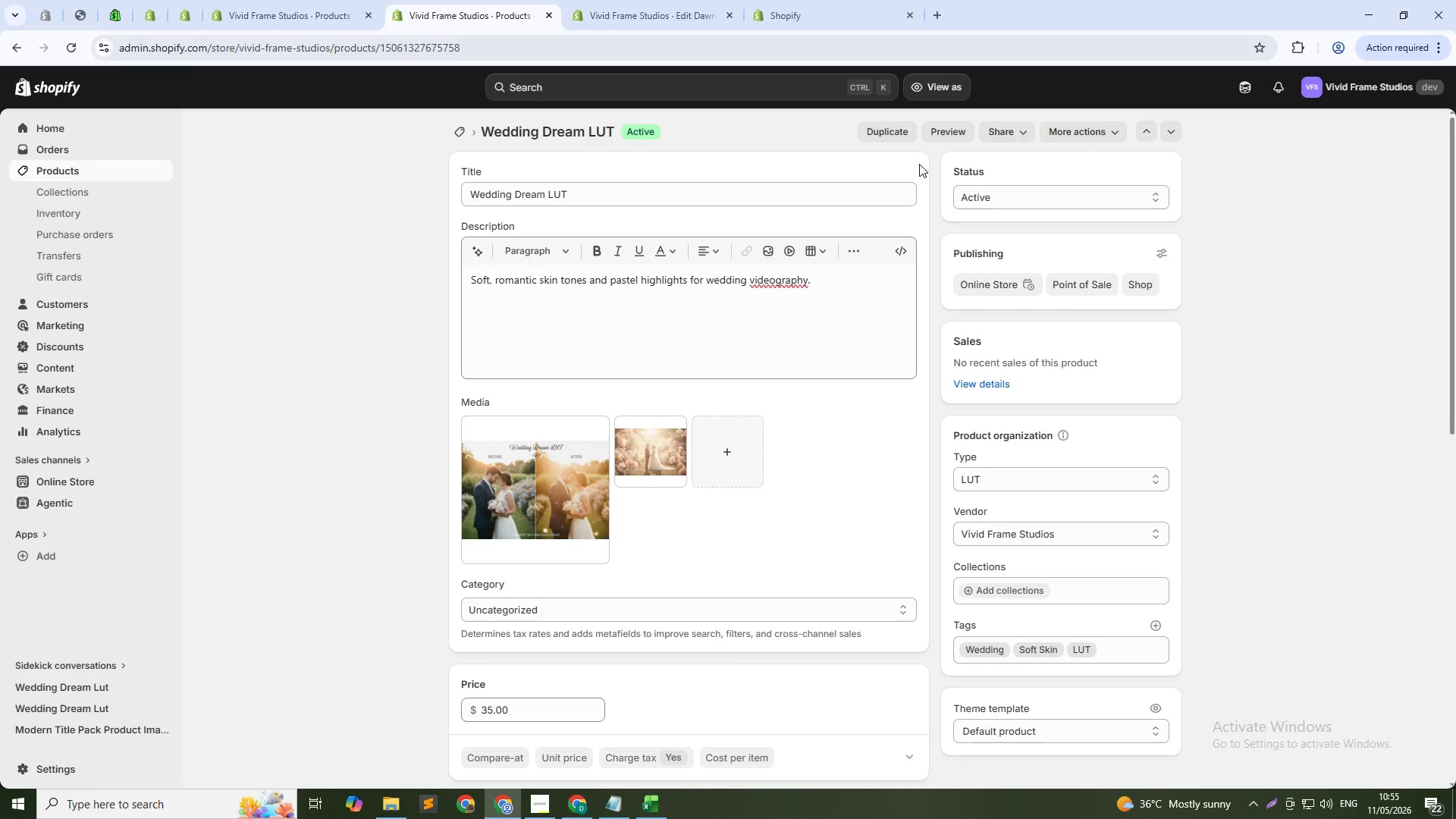 
wait(92.38)
 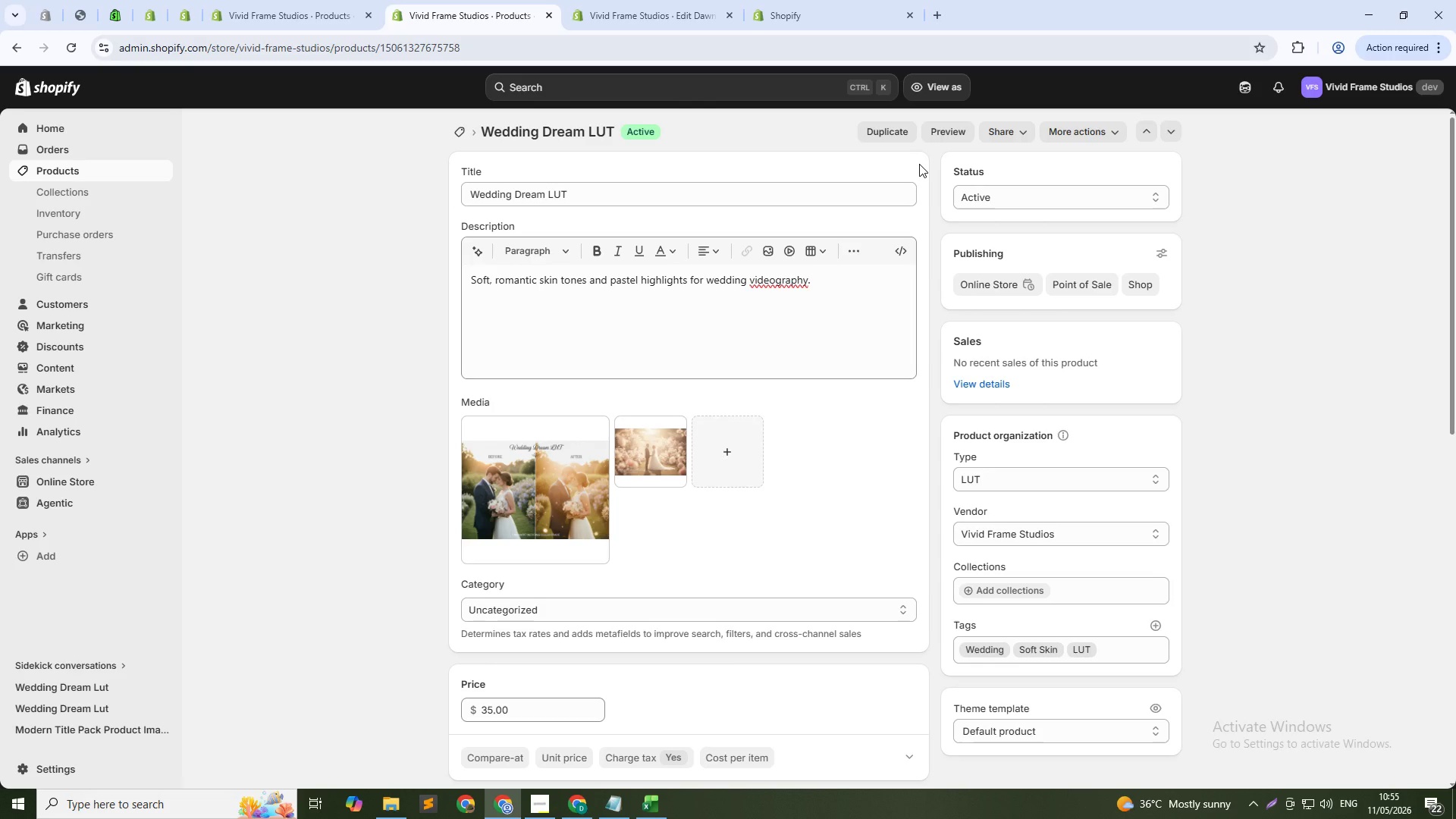 
scroll: coordinate [971, 275], scroll_direction: up, amount: 9.0
 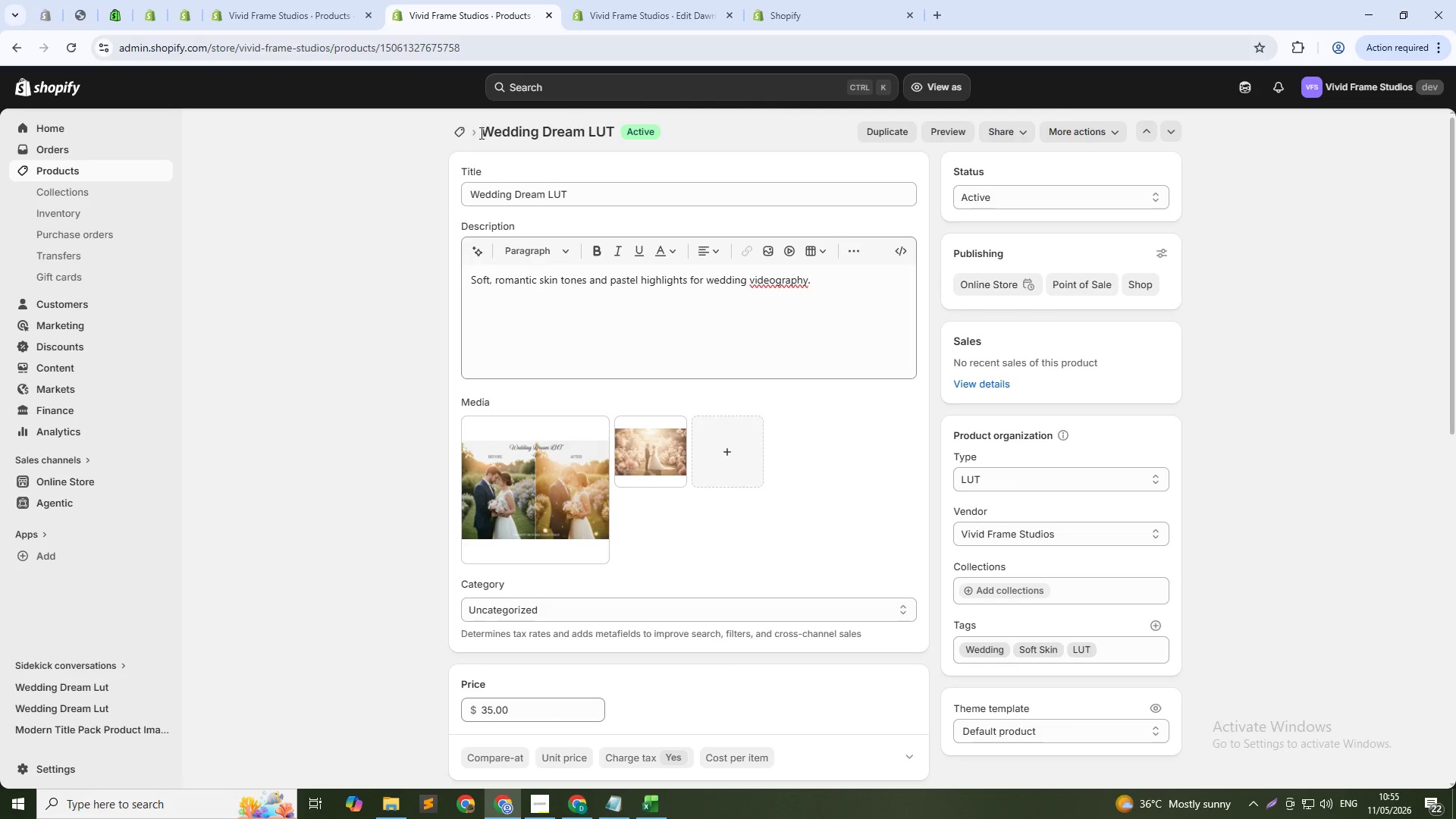 
left_click([459, 134])
 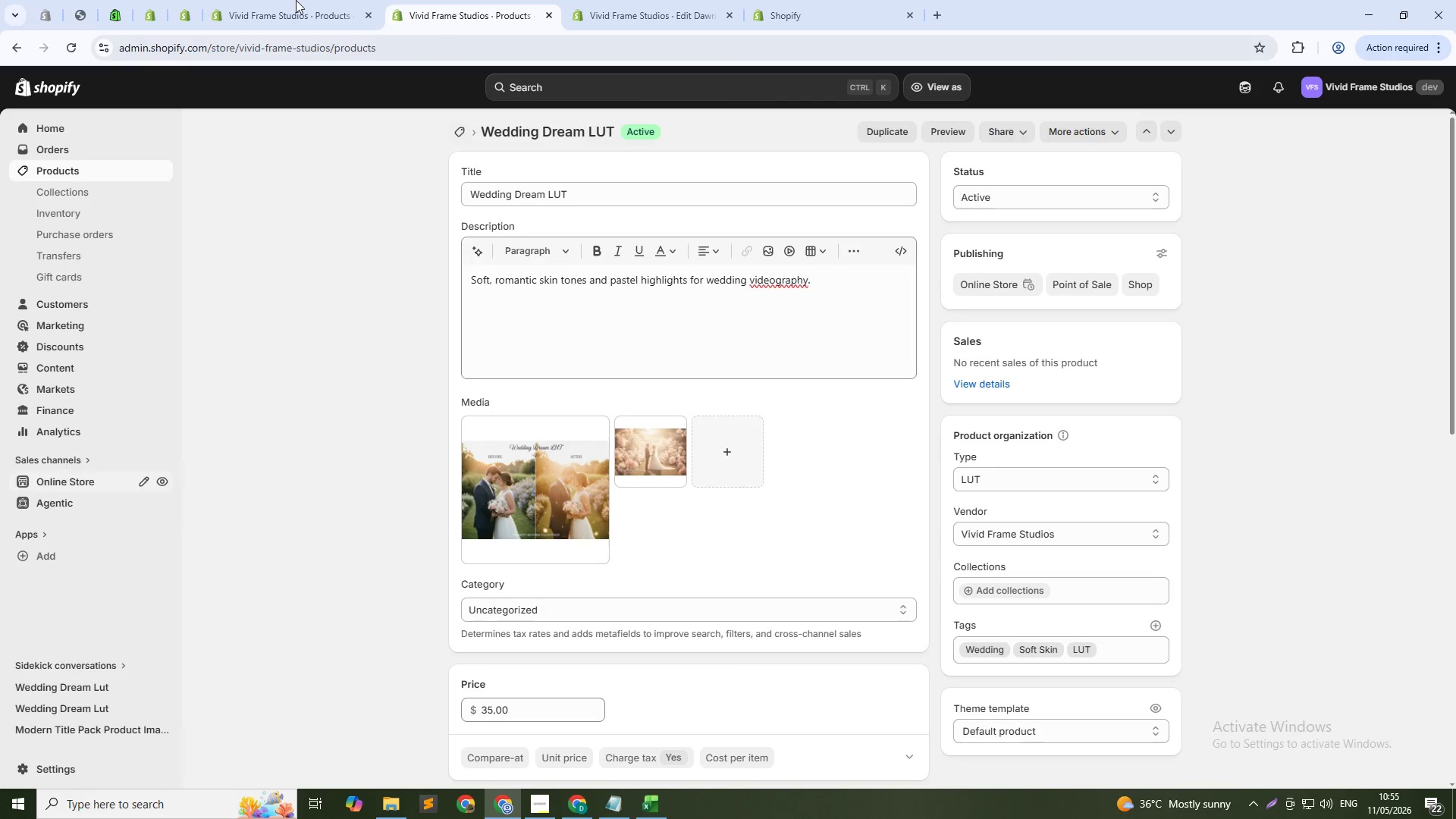 
left_click([582, 0])
 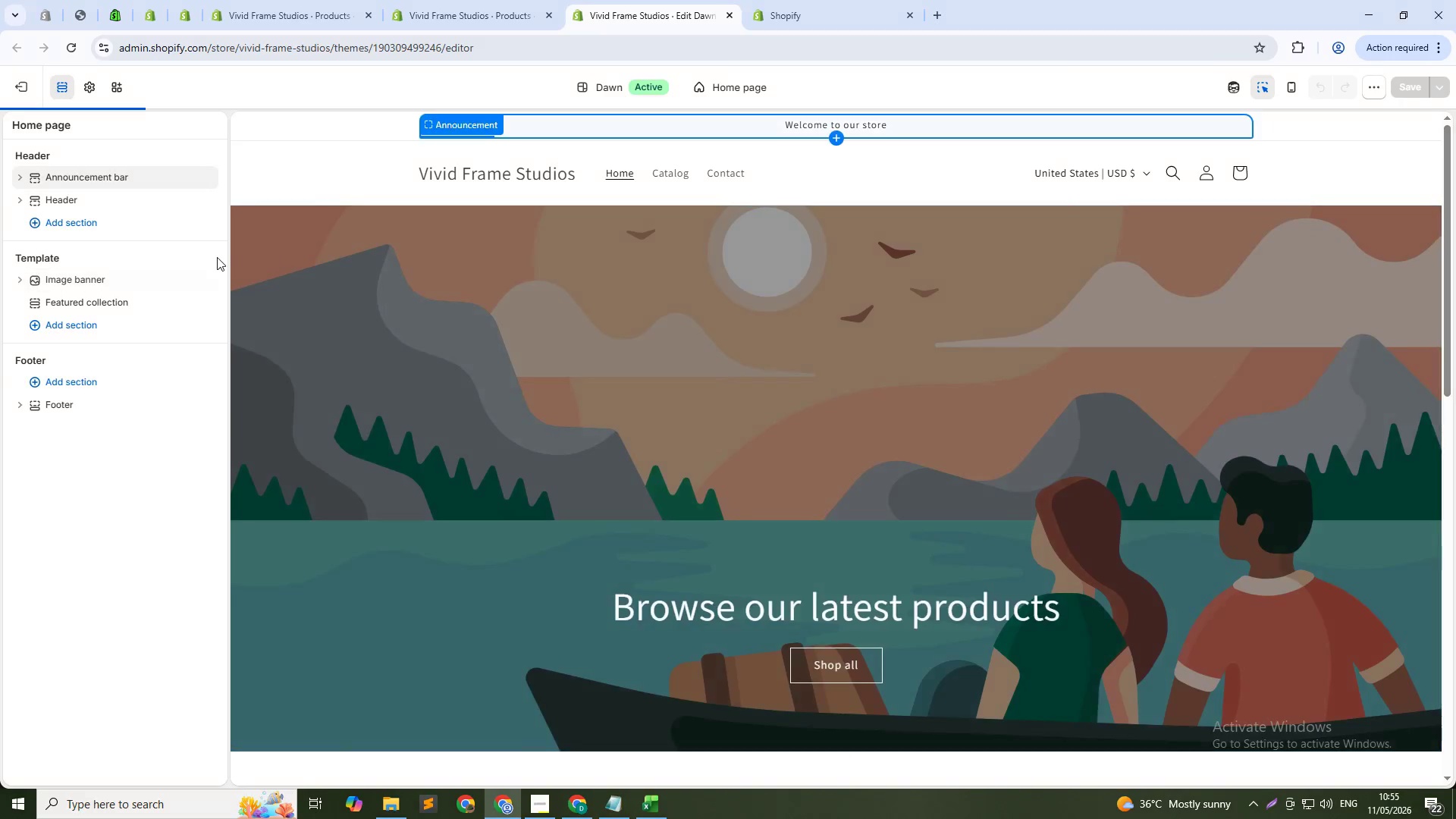 
scroll: coordinate [165, 253], scroll_direction: up, amount: 4.0
 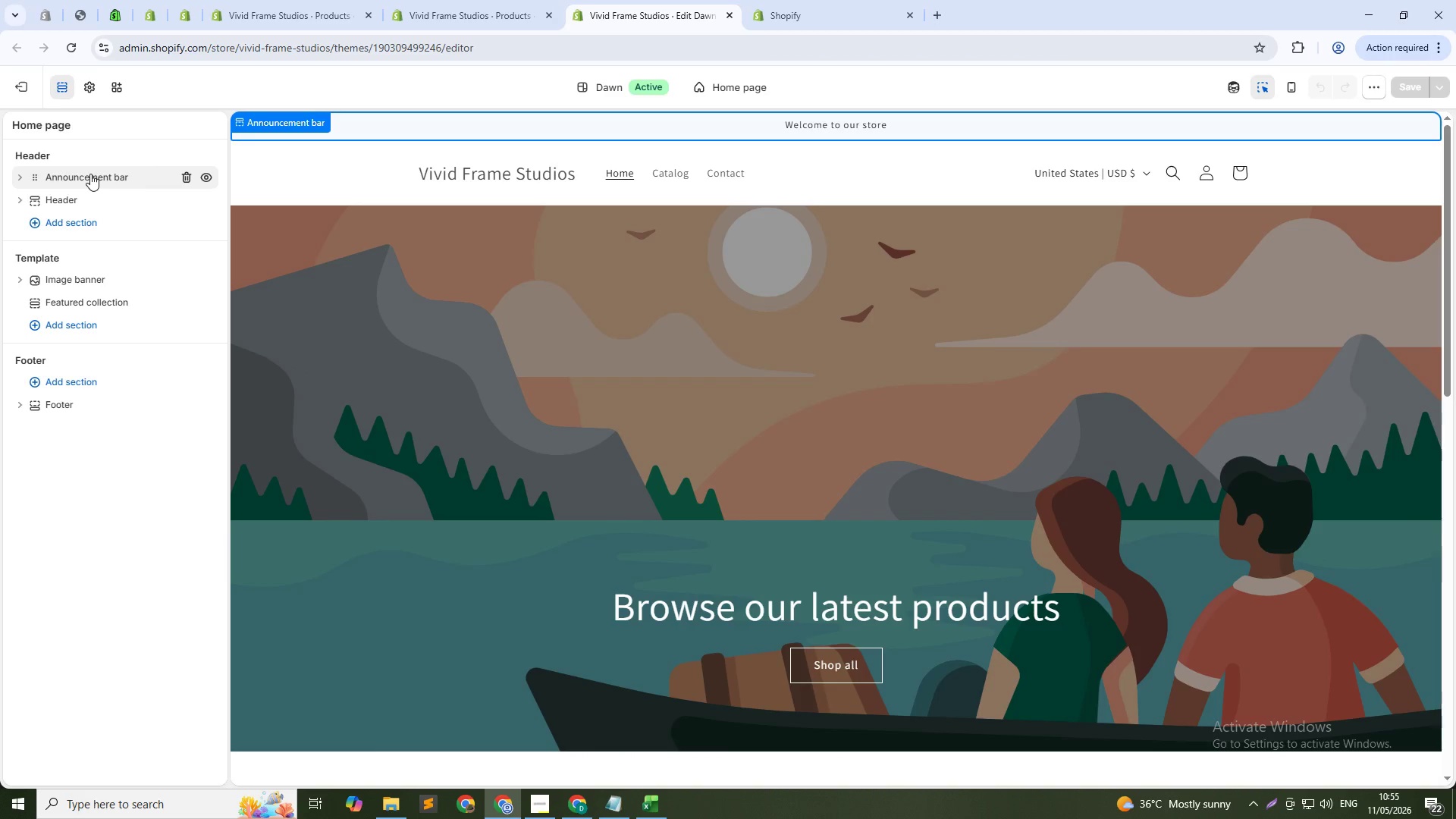 
left_click([90, 174])
 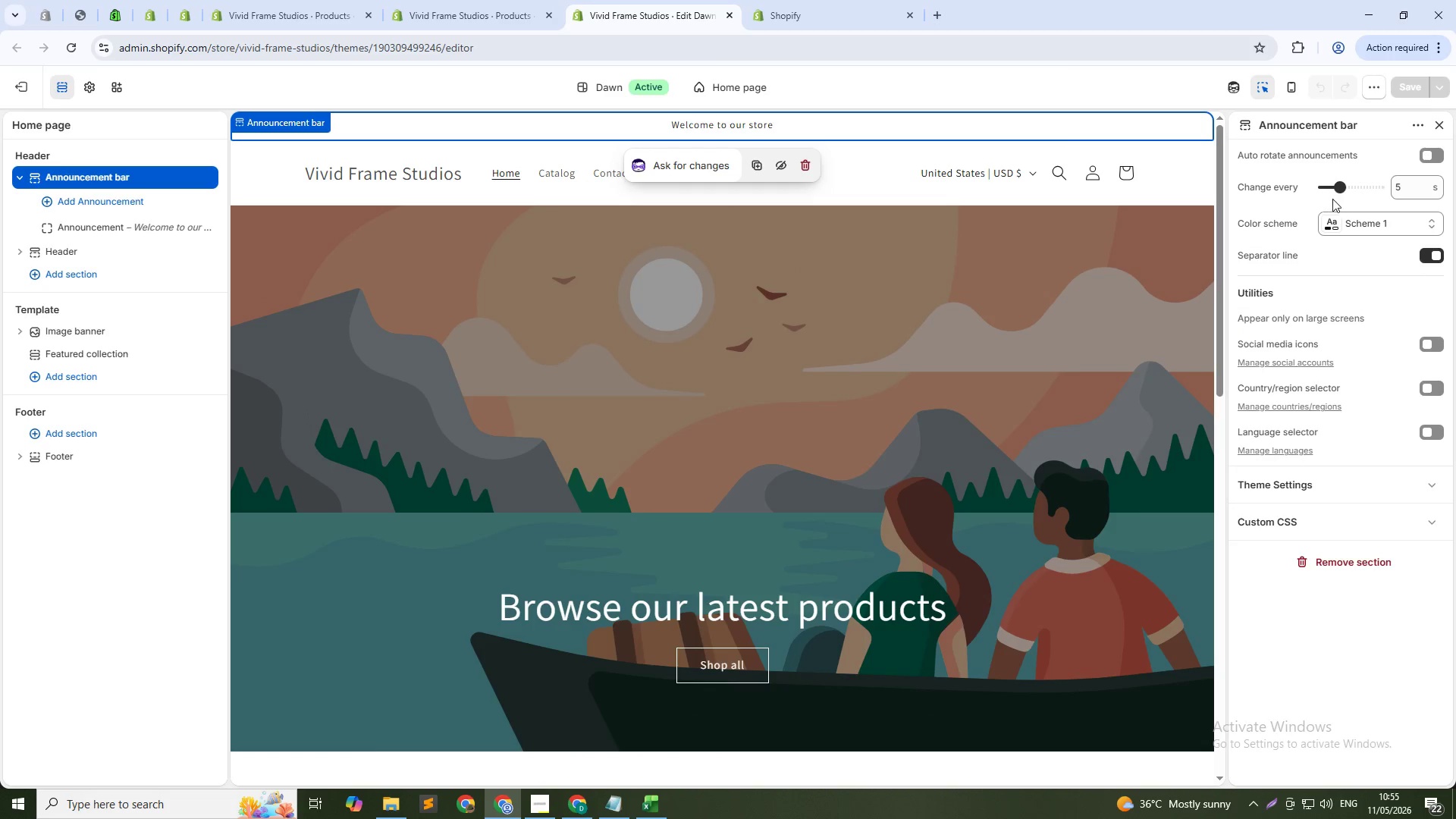 
left_click([1353, 221])
 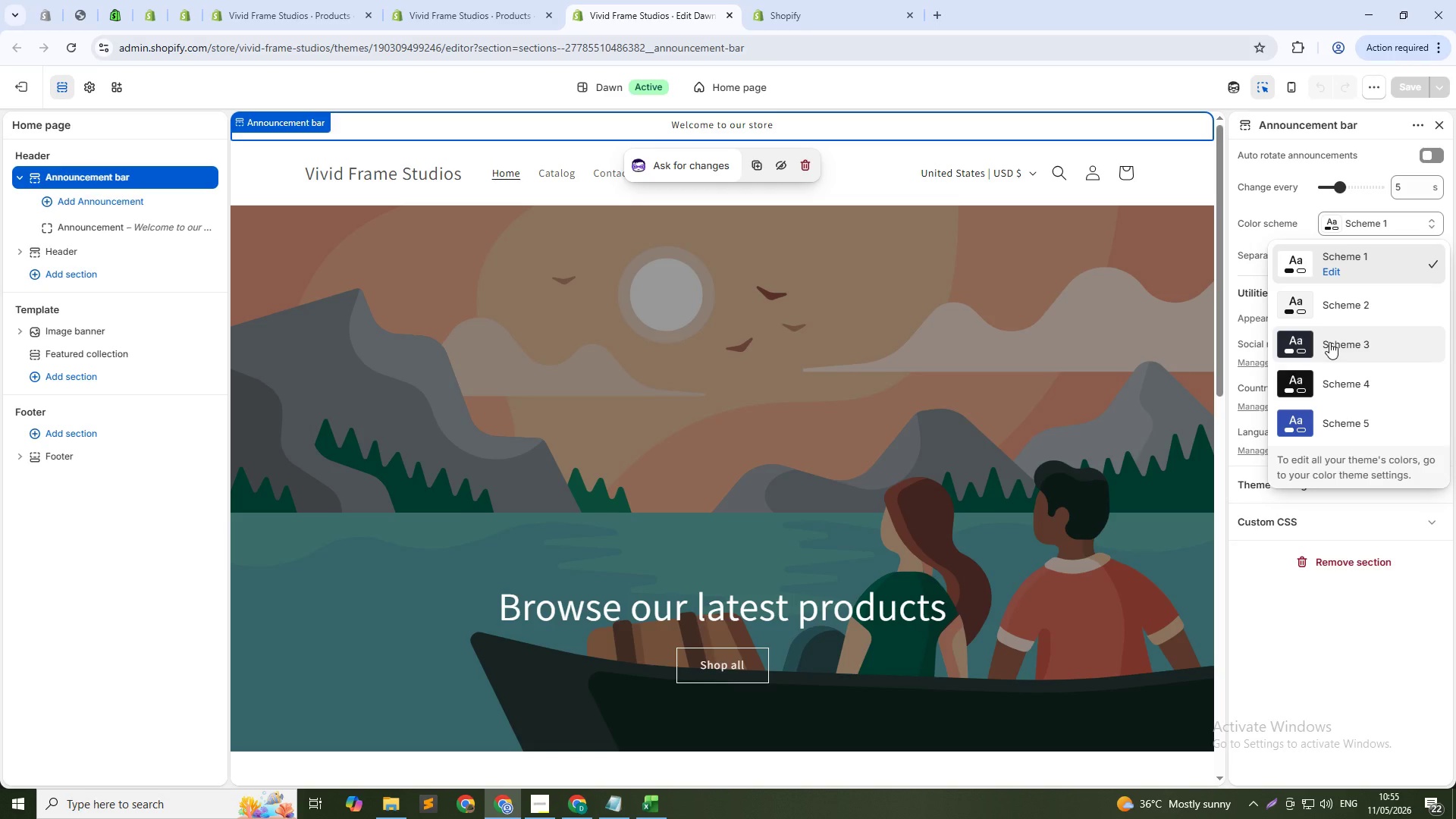 
wait(7.03)
 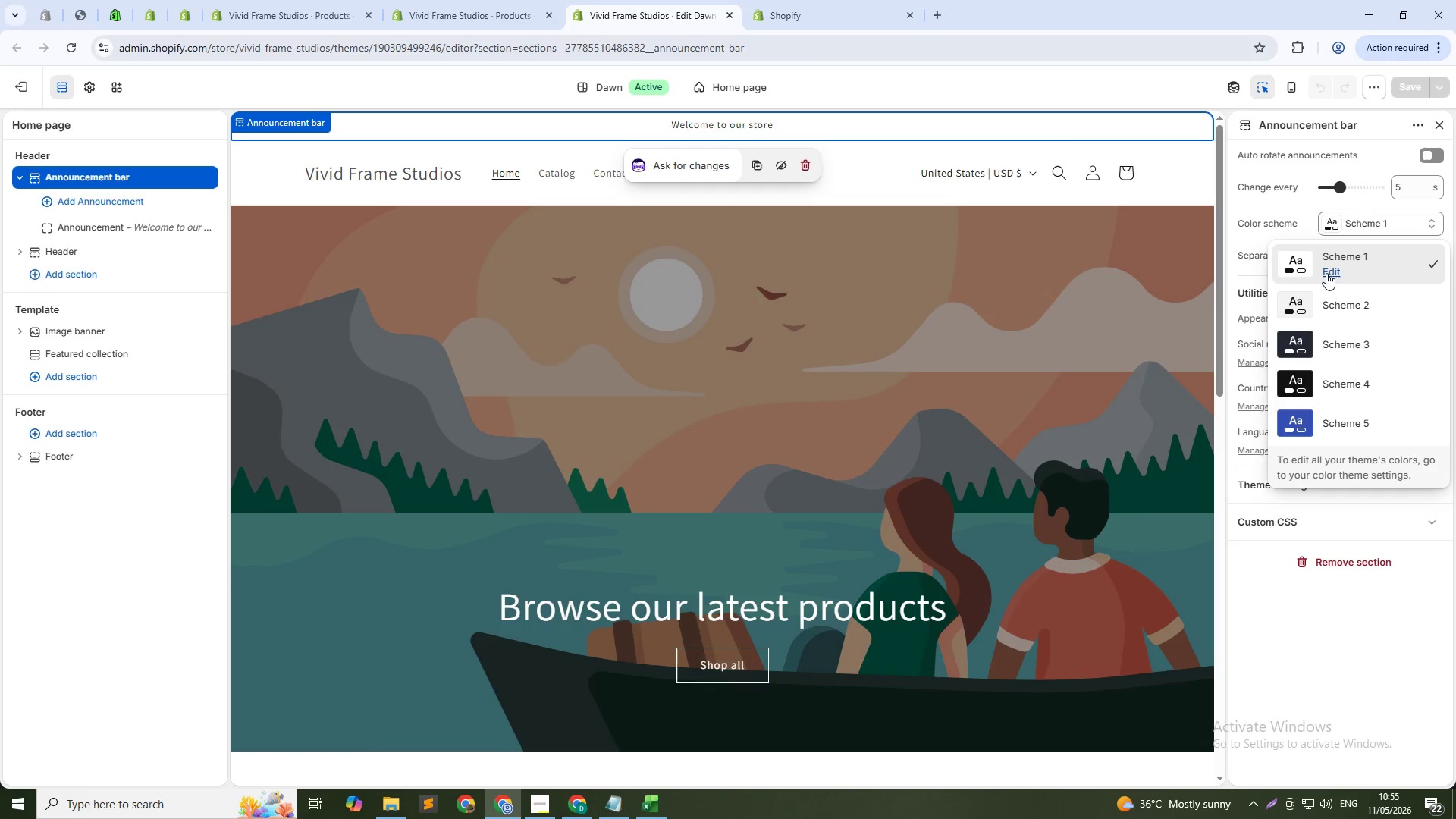 
left_click([1331, 340])
 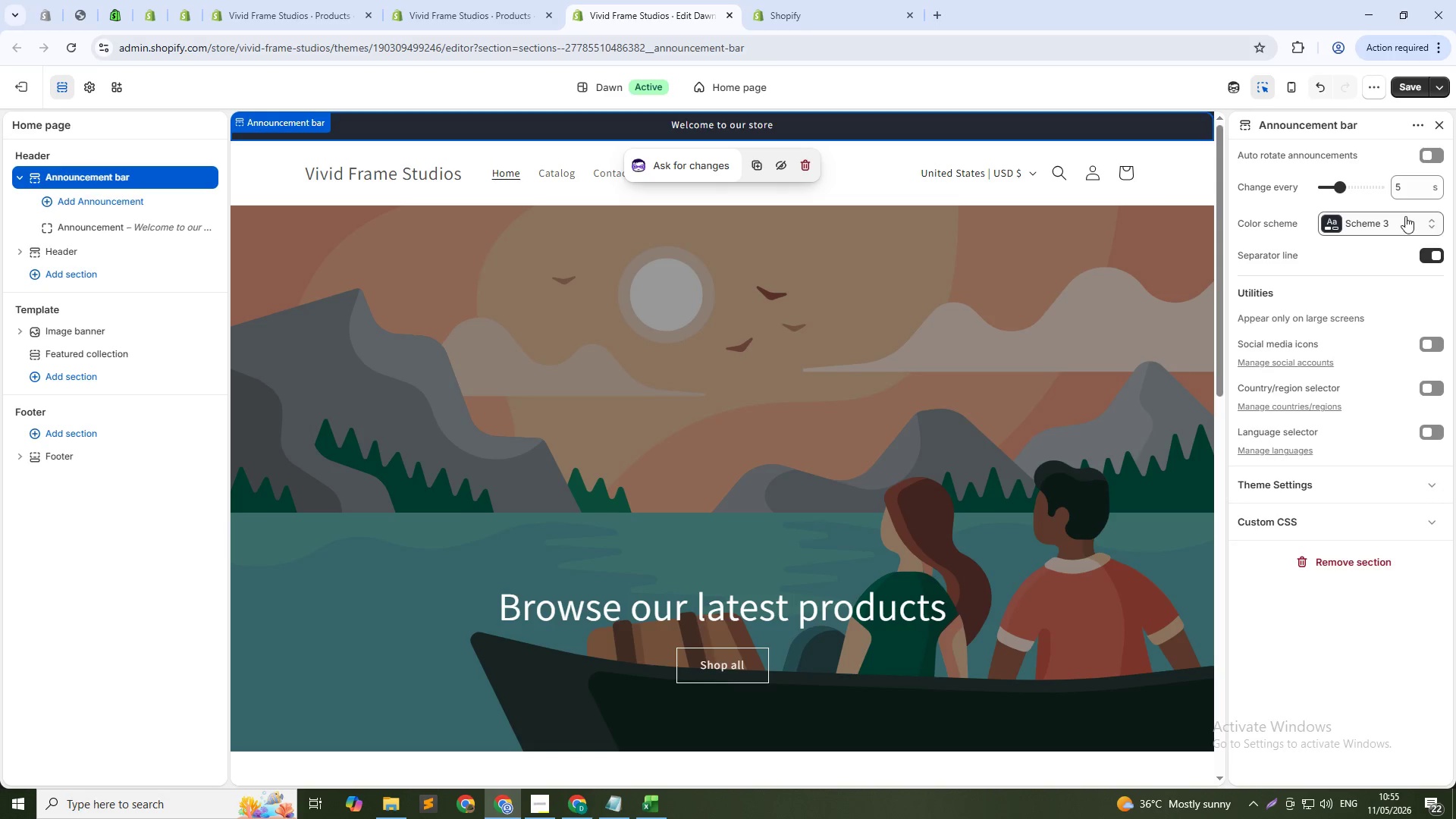 
left_click([1373, 230])
 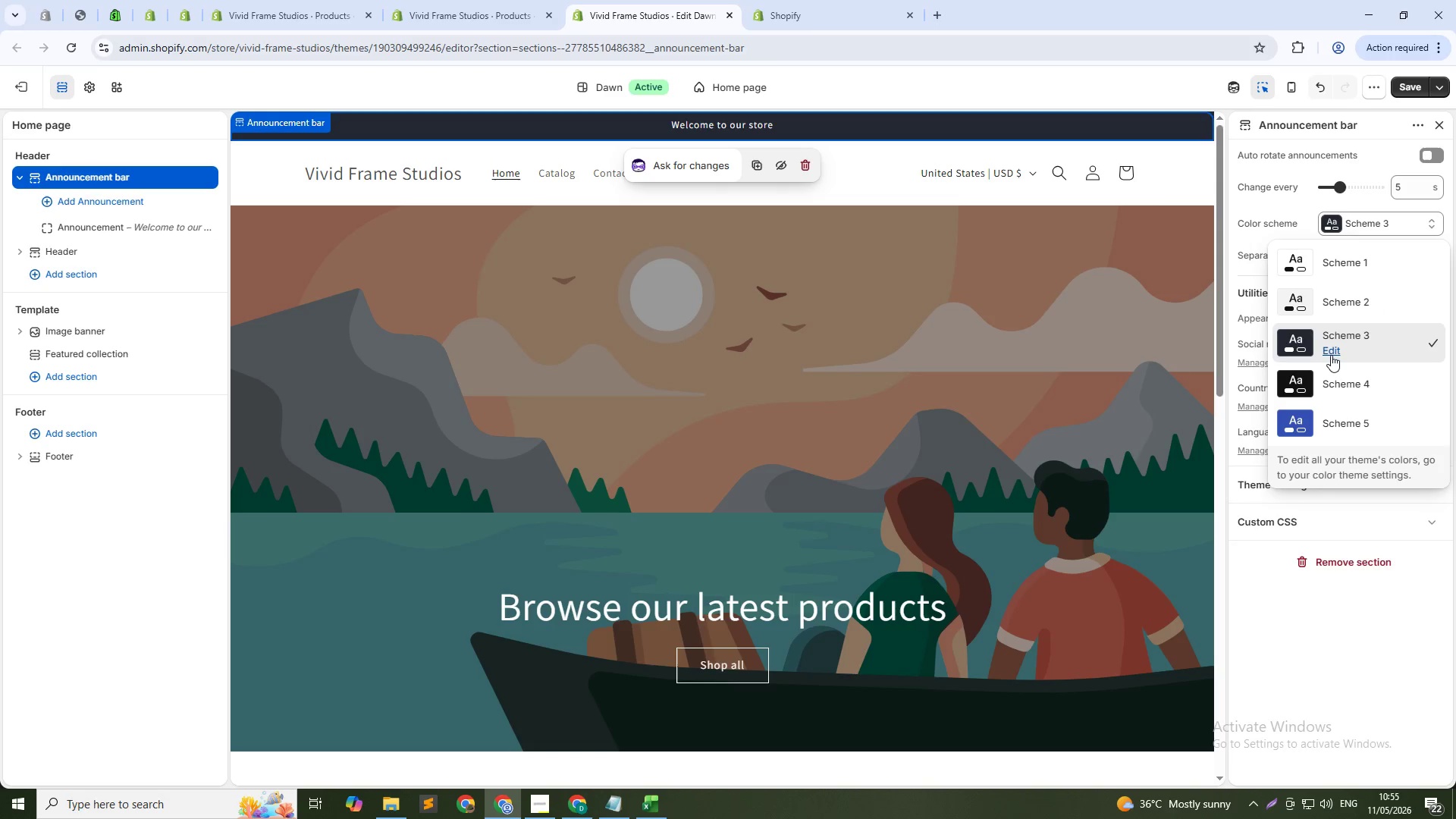 
left_click([1329, 351])
 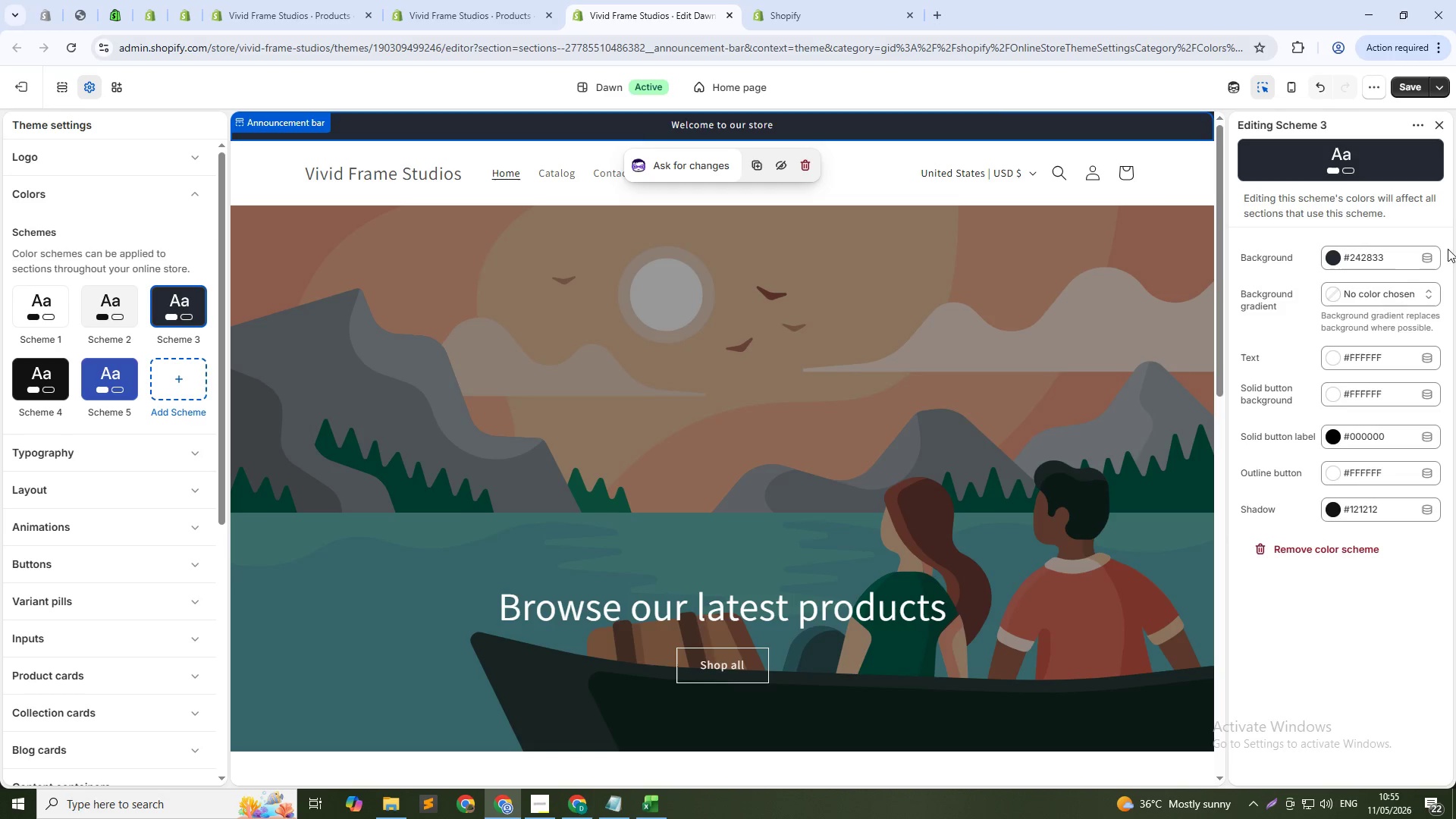 
left_click([1412, 250])
 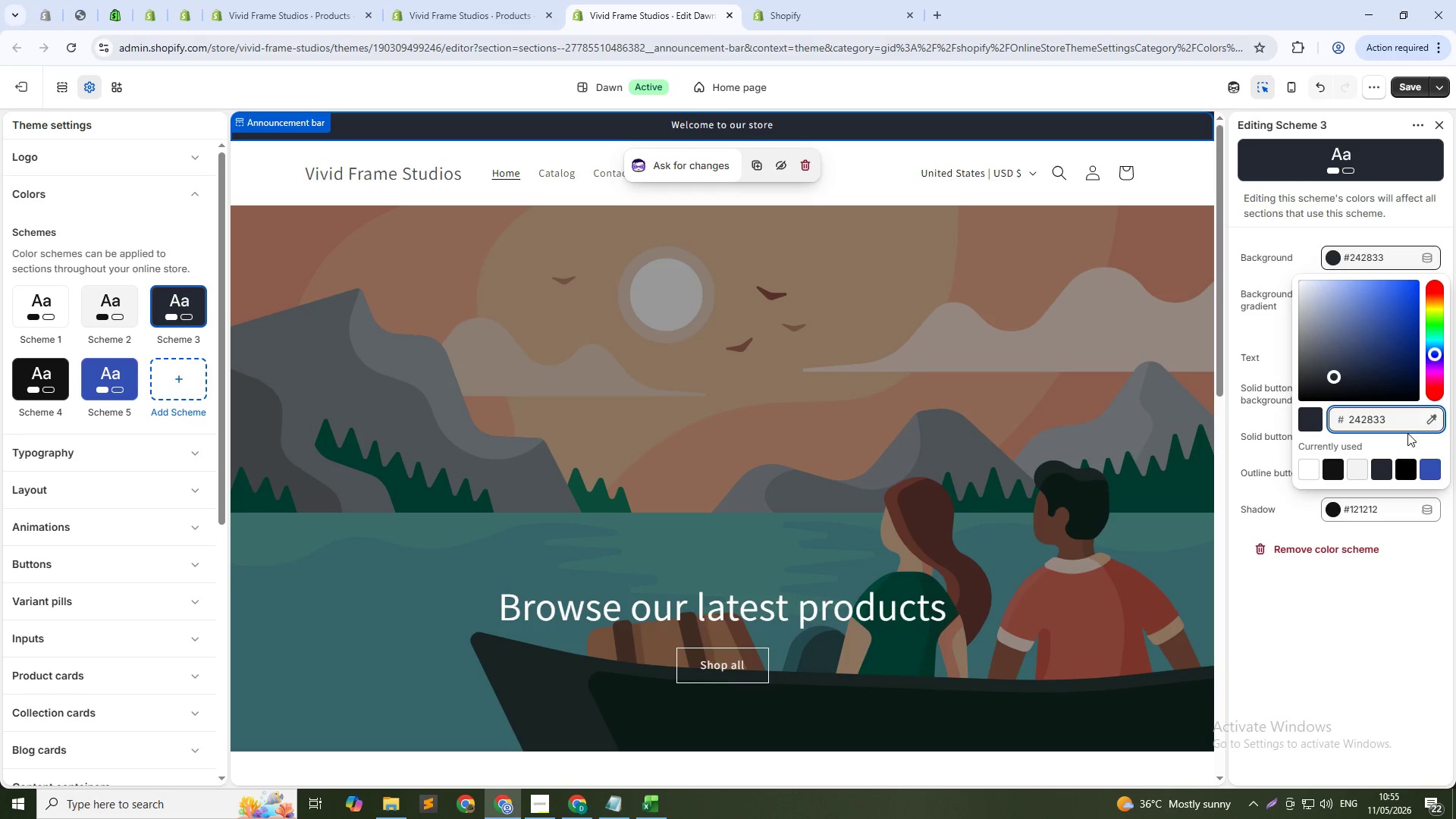 
left_click_drag(start_coordinate=[1401, 423], to_coordinate=[1343, 422])
 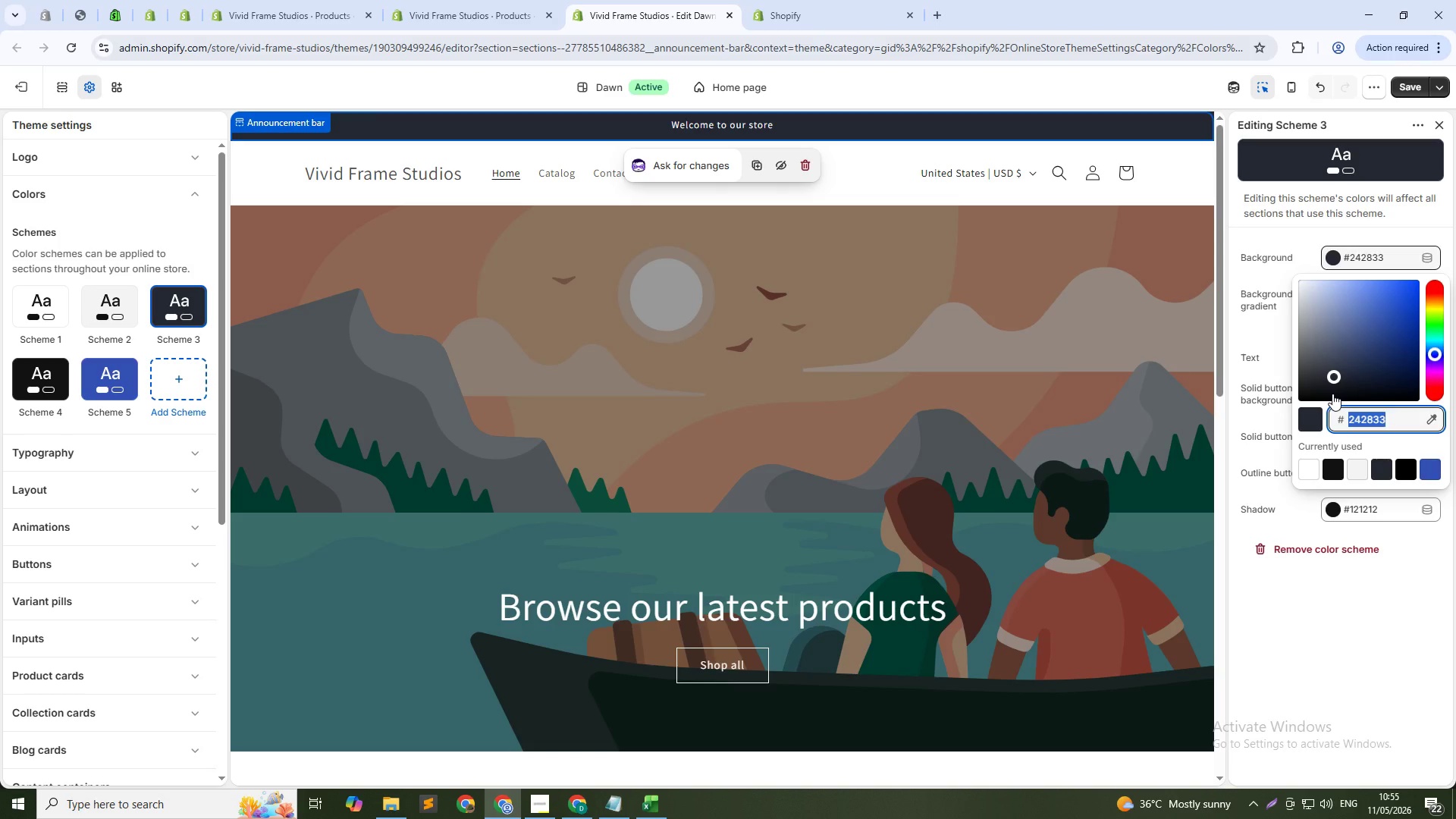 
key(Numpad1)
 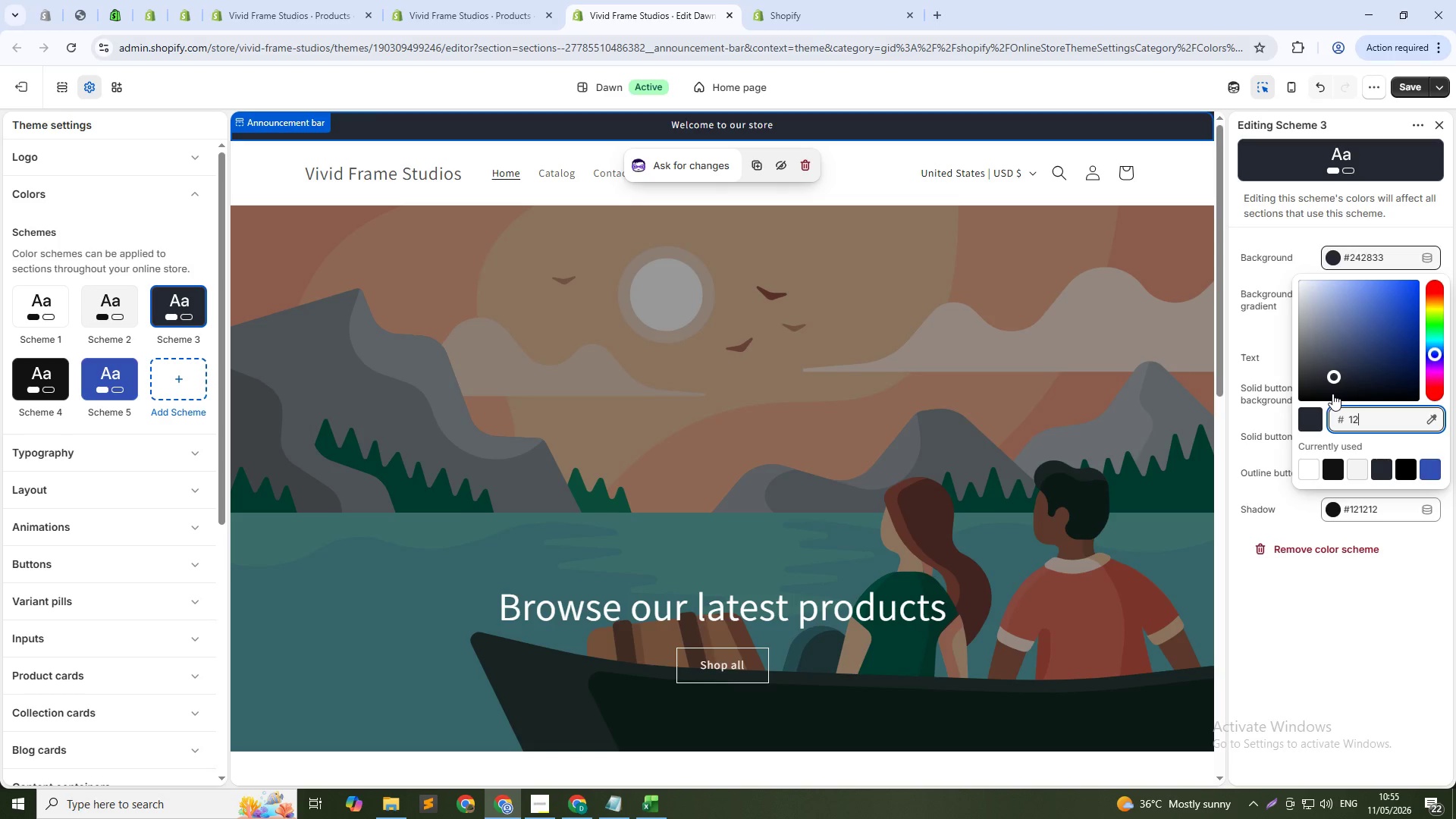 
key(Numpad2)
 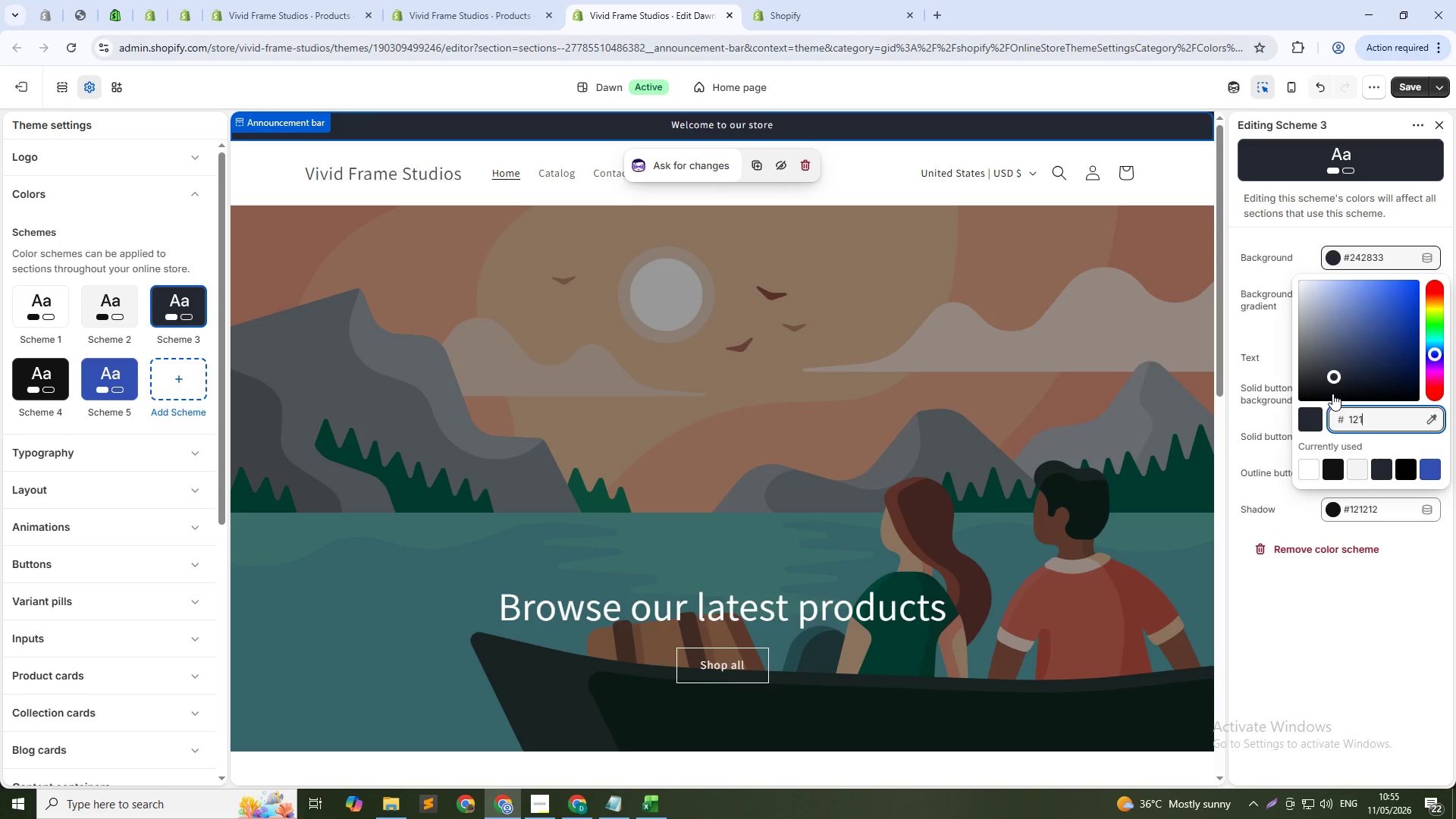 
key(Numpad1)
 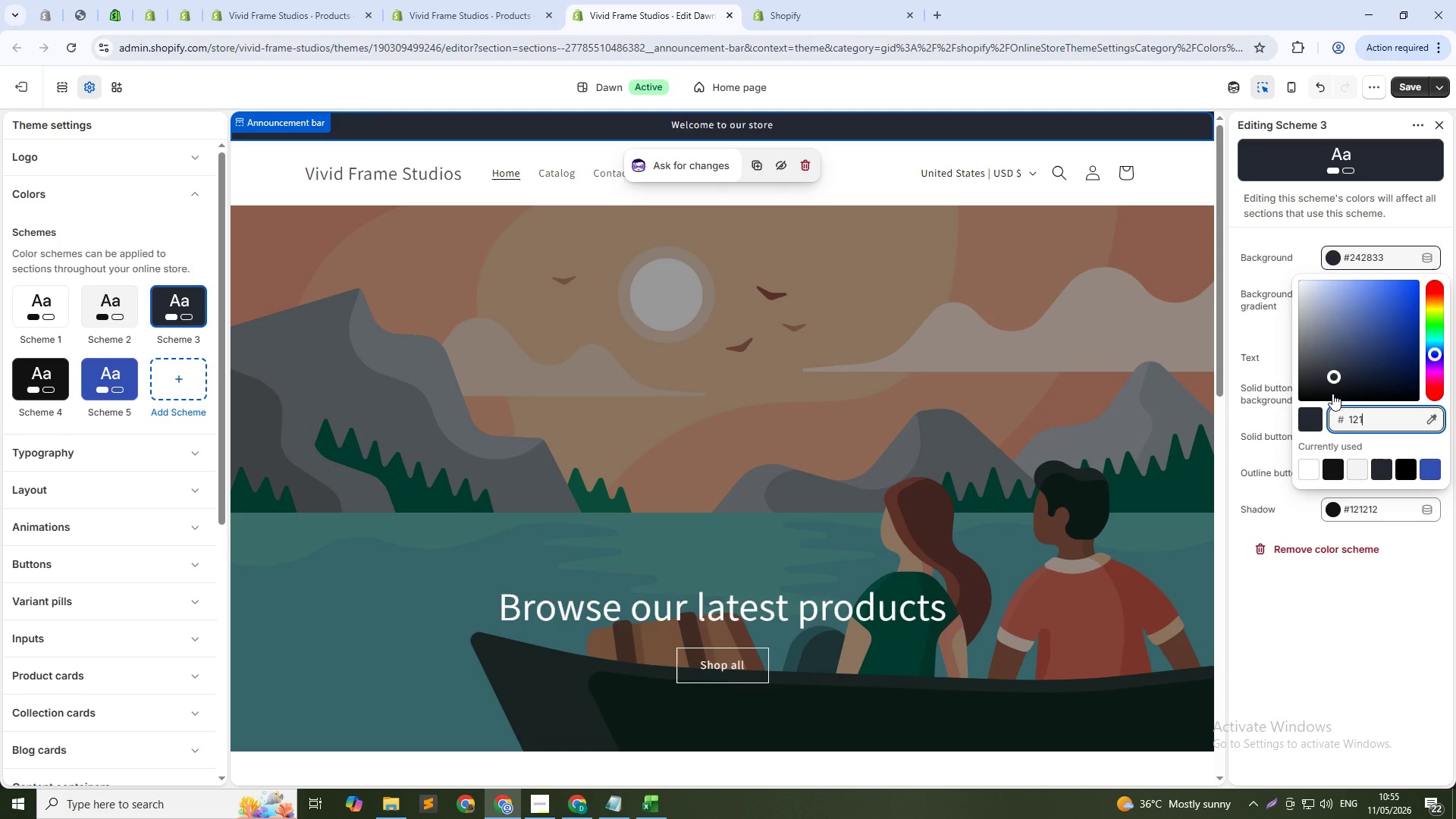 
key(Numpad2)
 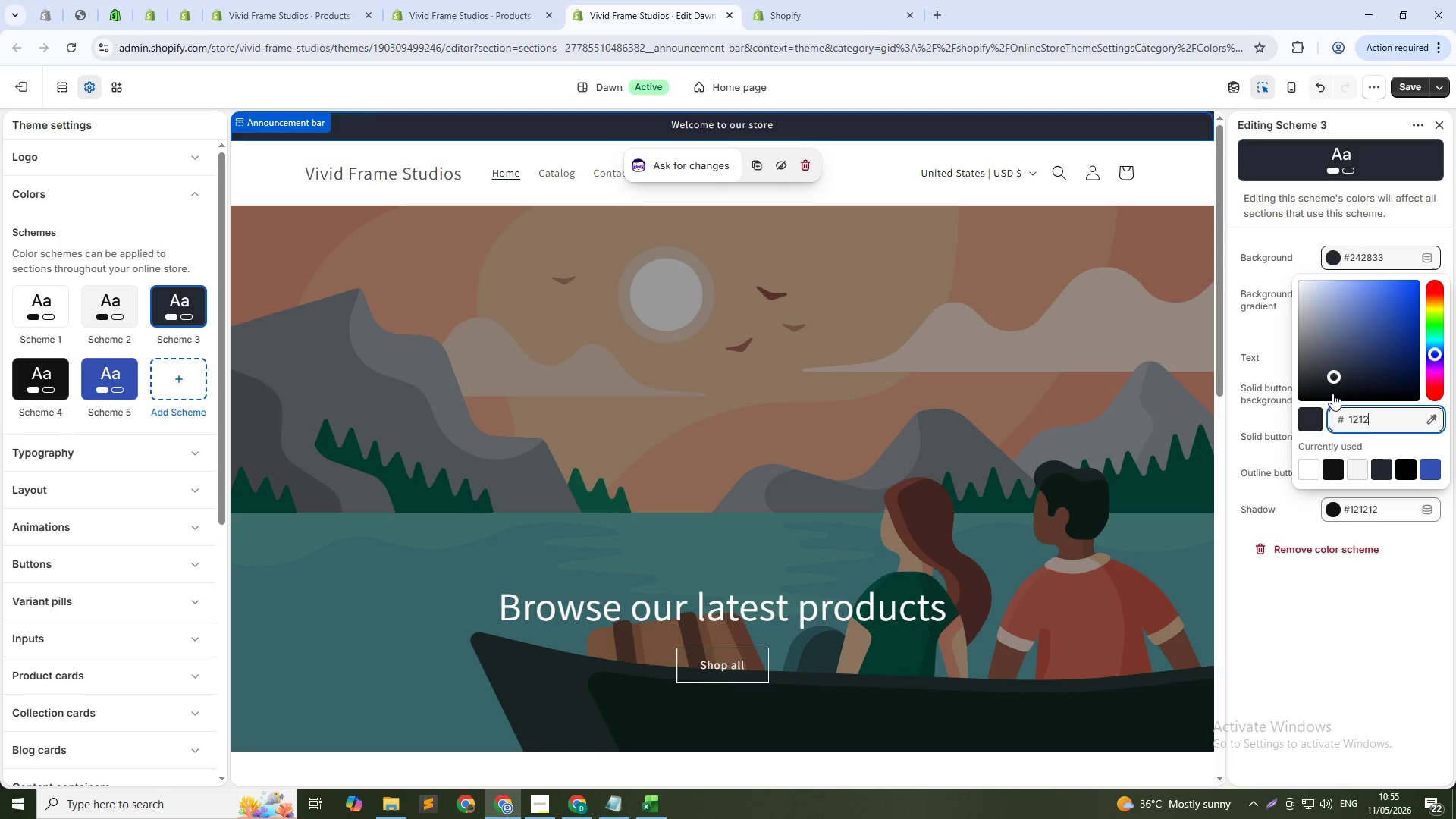 
key(Numpad1)
 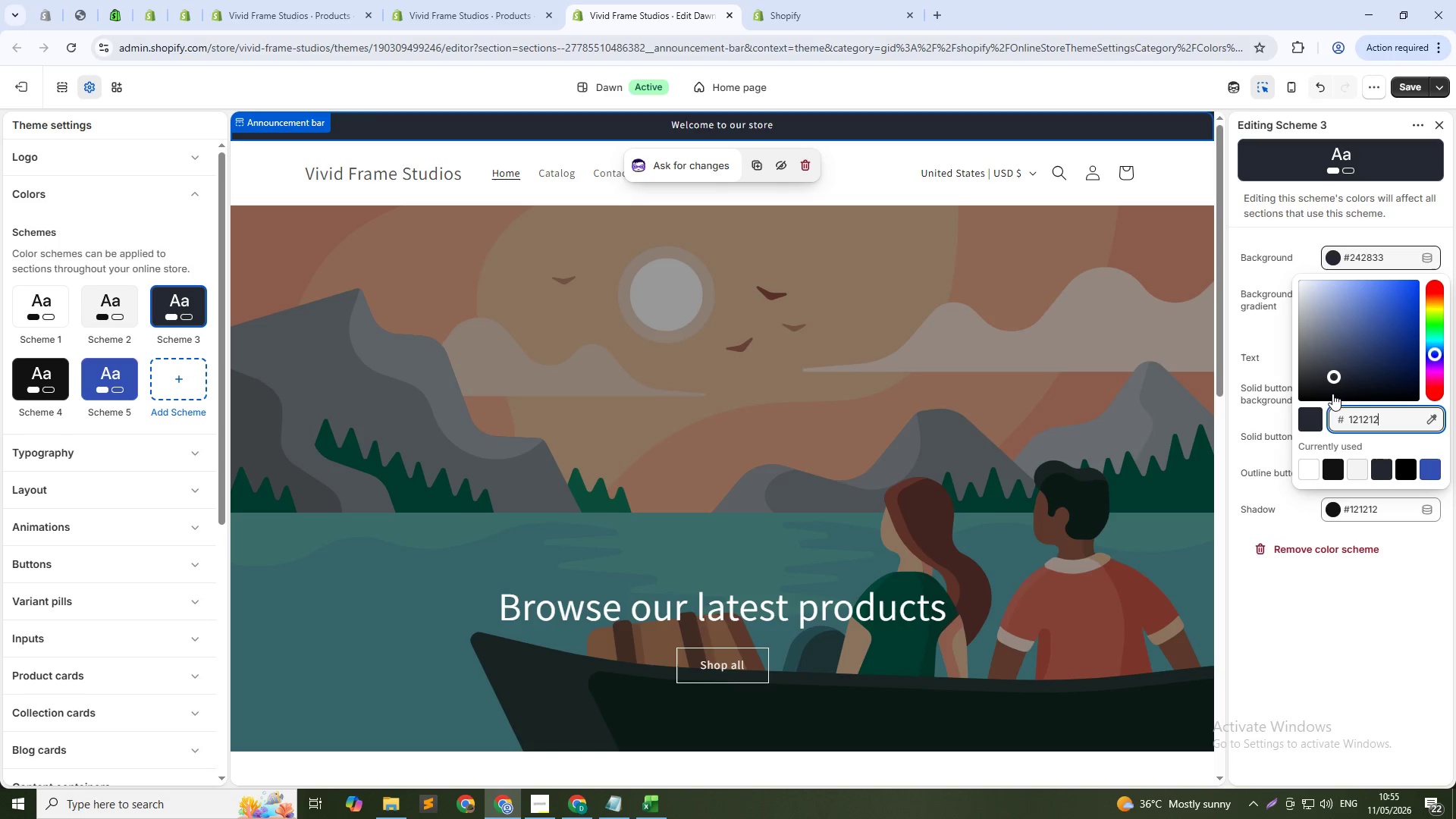 
key(Numpad2)
 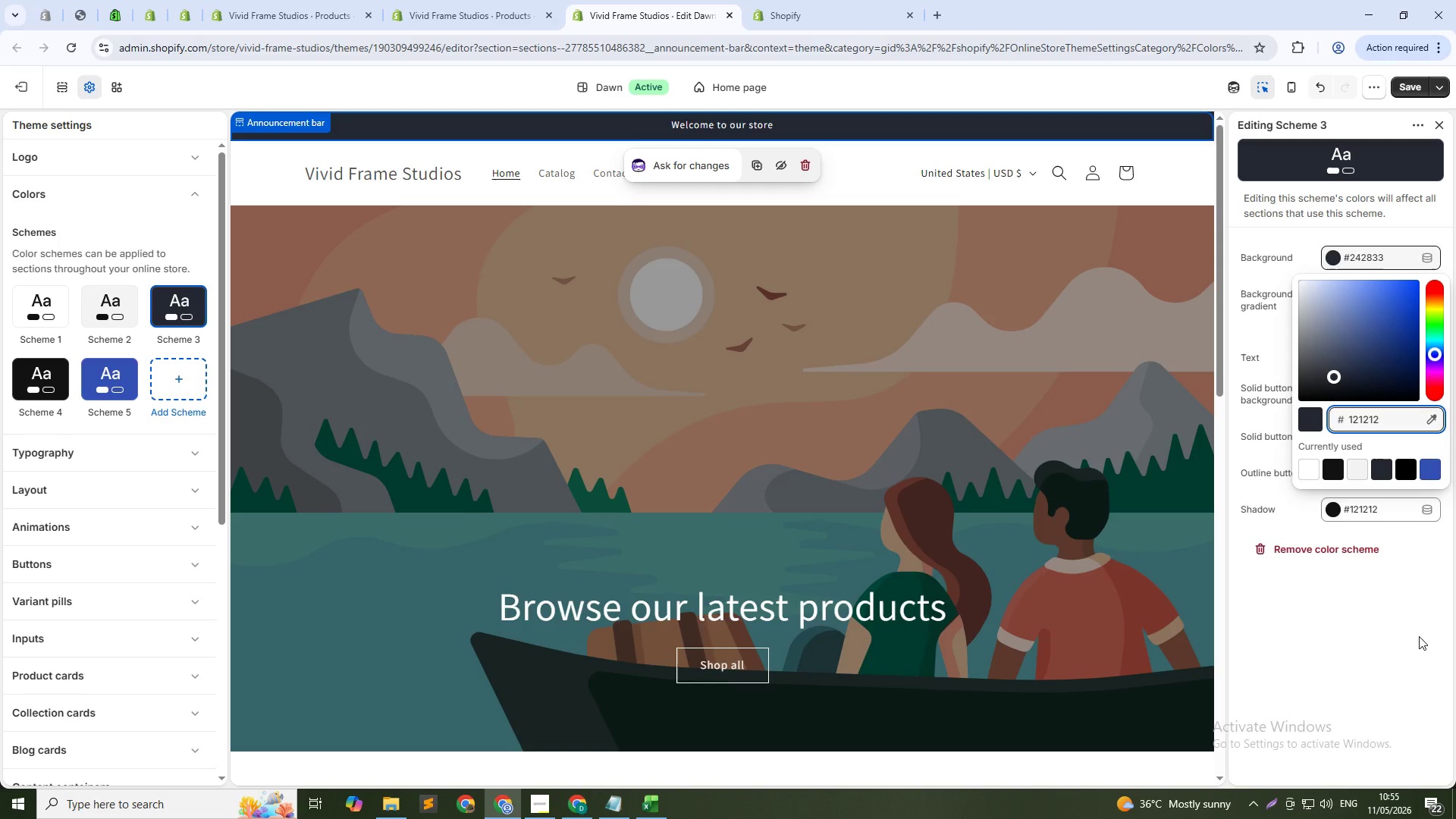 
left_click([1419, 636])
 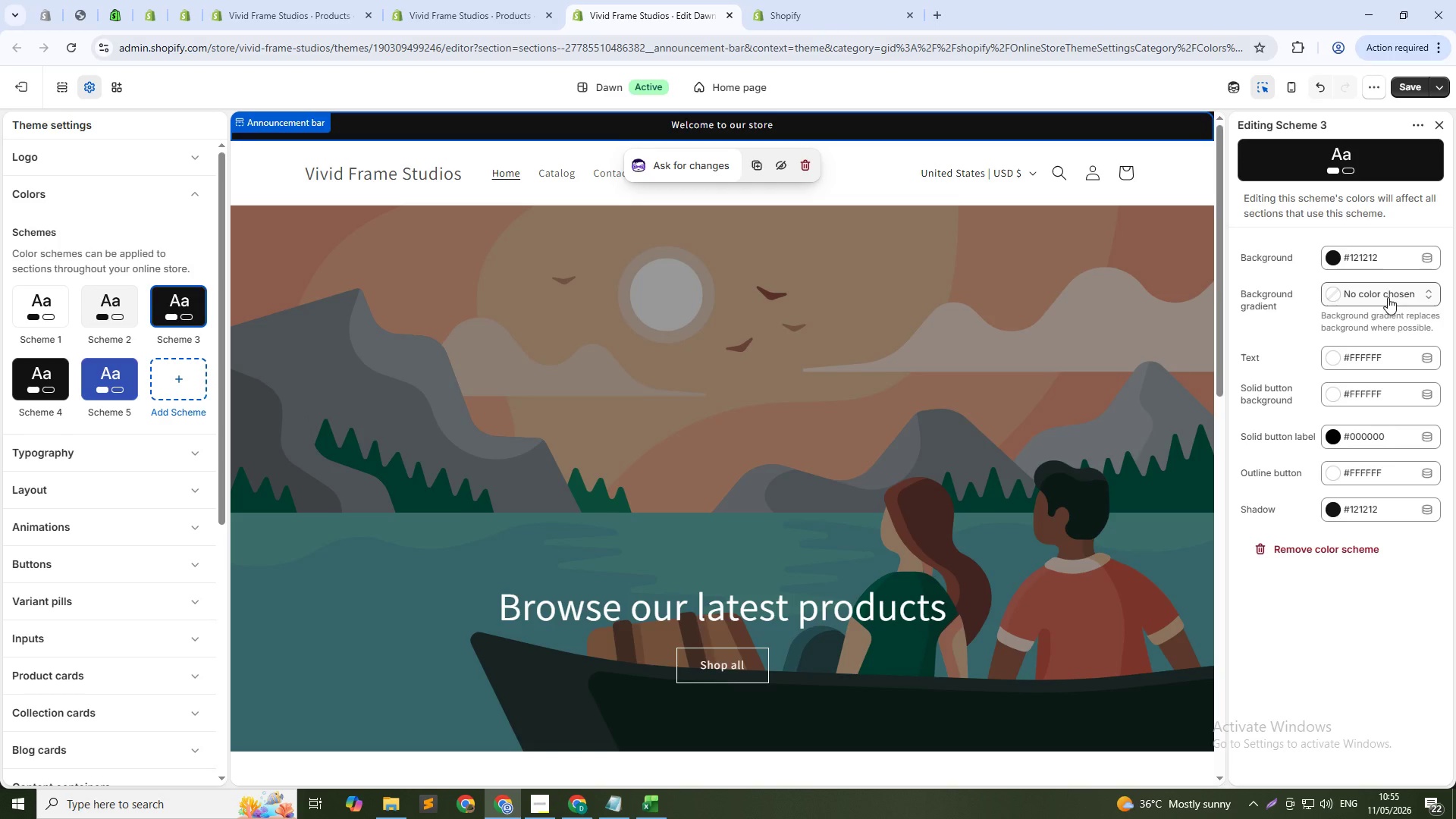 
wait(11.72)
 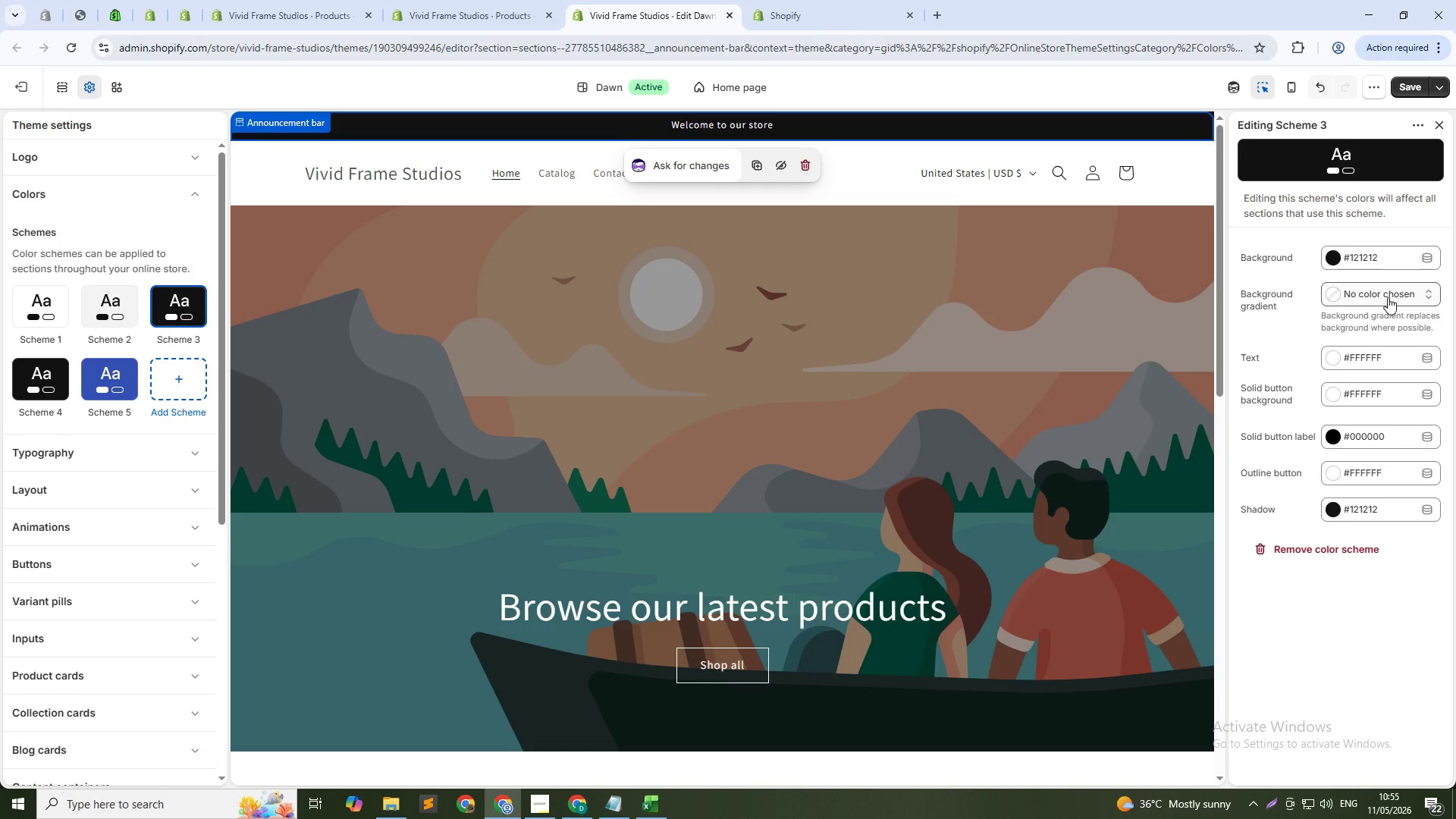 
left_click([1404, 440])
 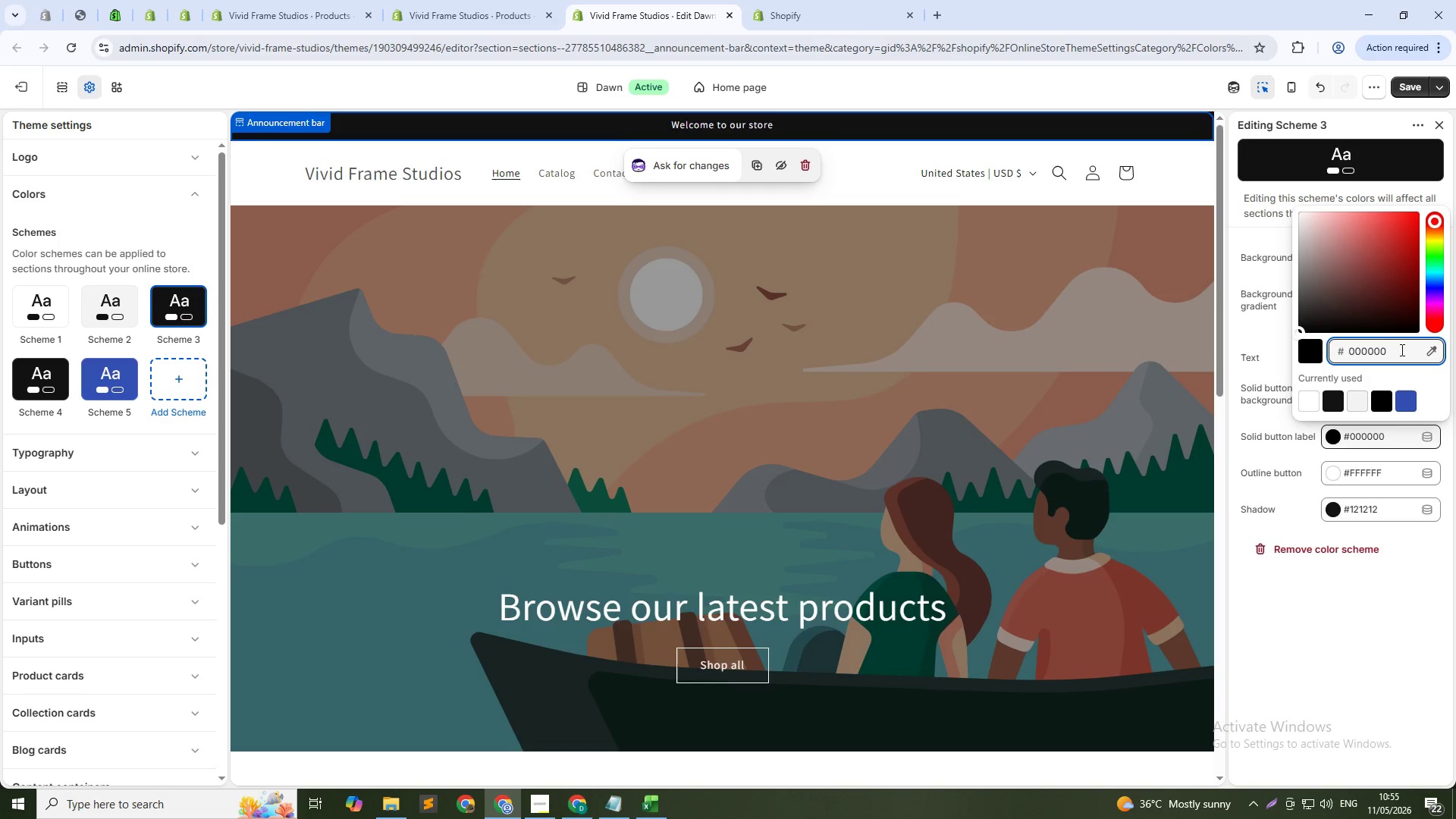 
left_click_drag(start_coordinate=[1401, 350], to_coordinate=[1296, 351])
 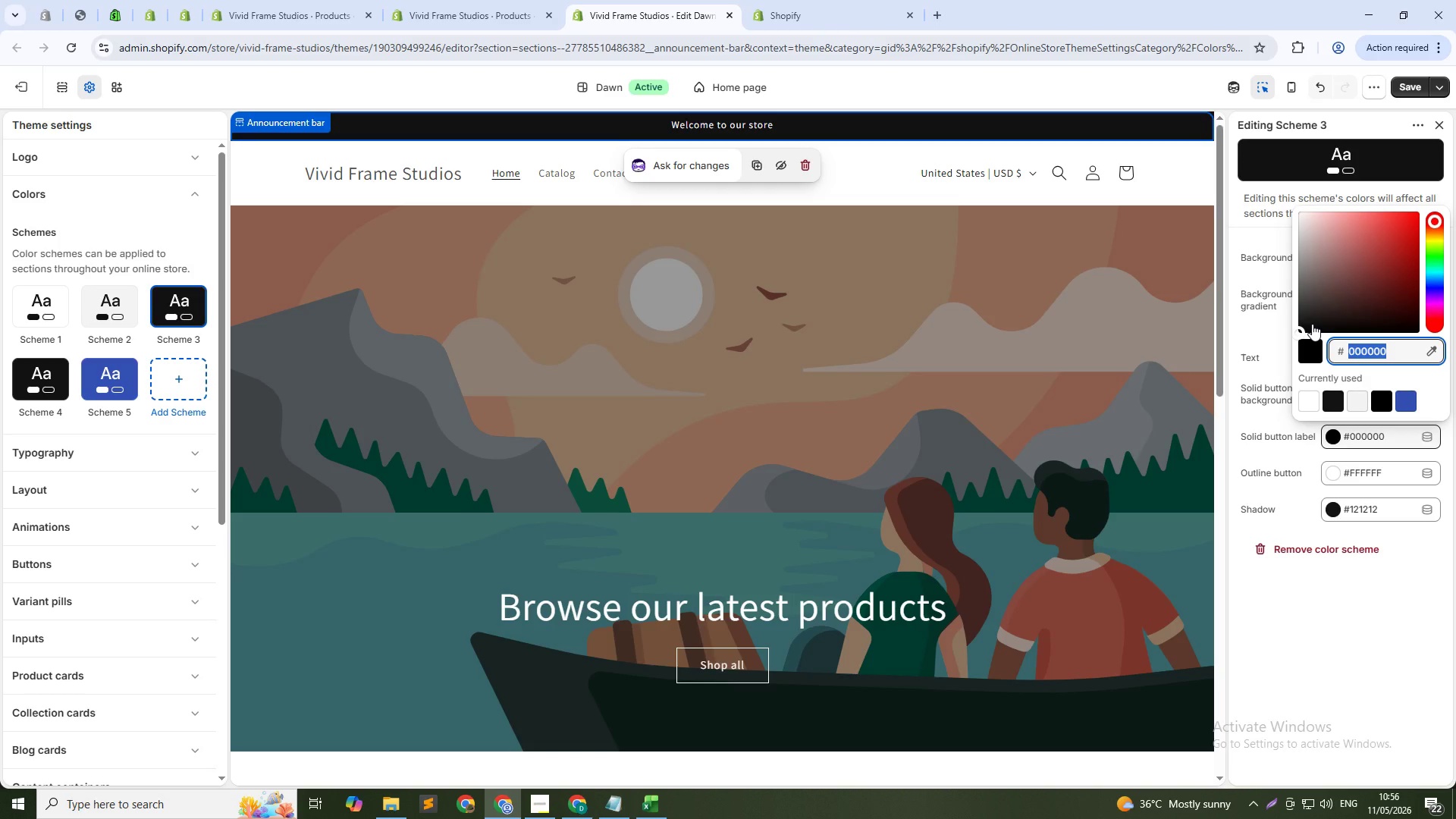 
type(ff)
 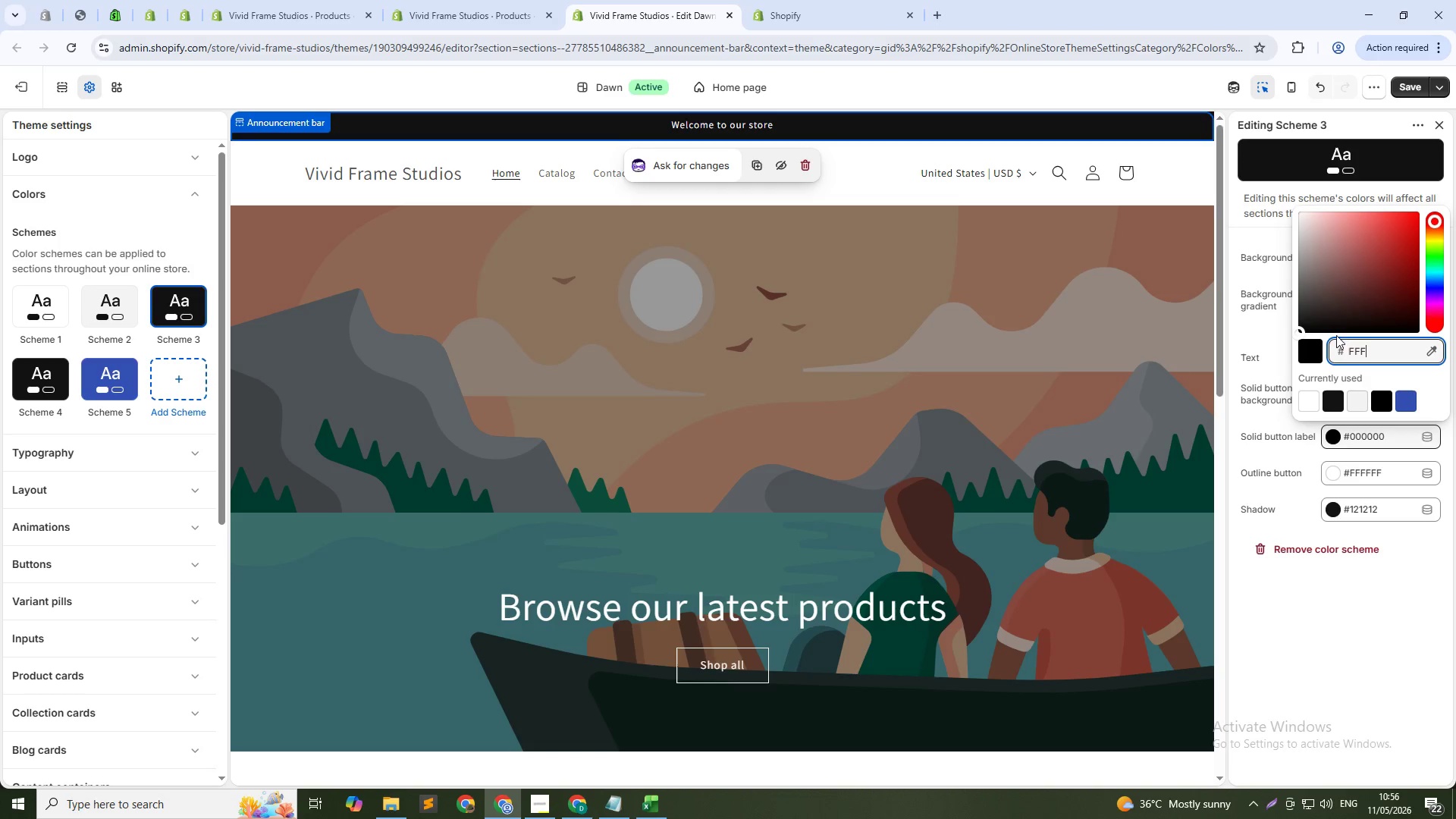 
key(F)
 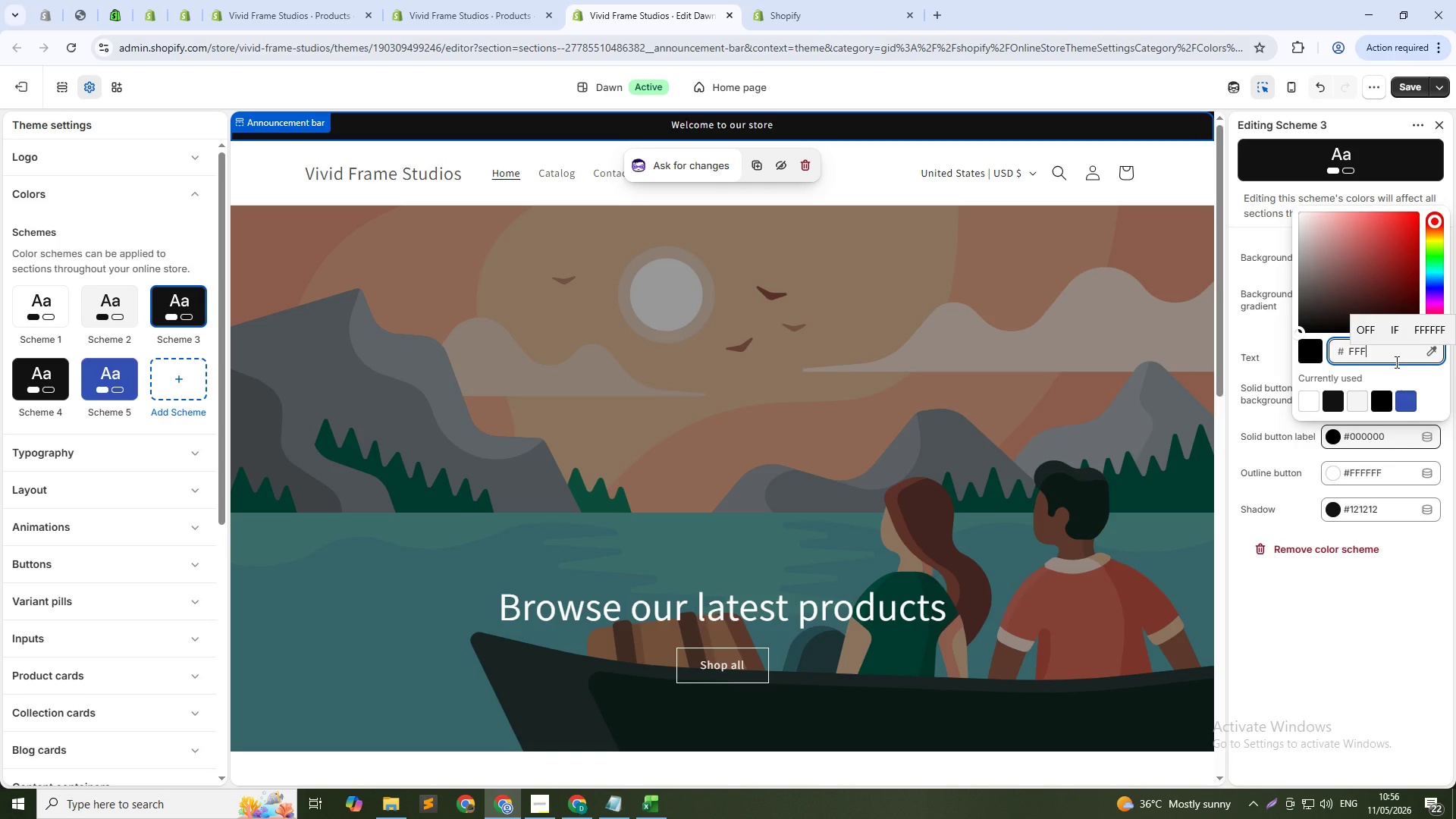 
hold_key(key=ControlLeft, duration=1.5)
 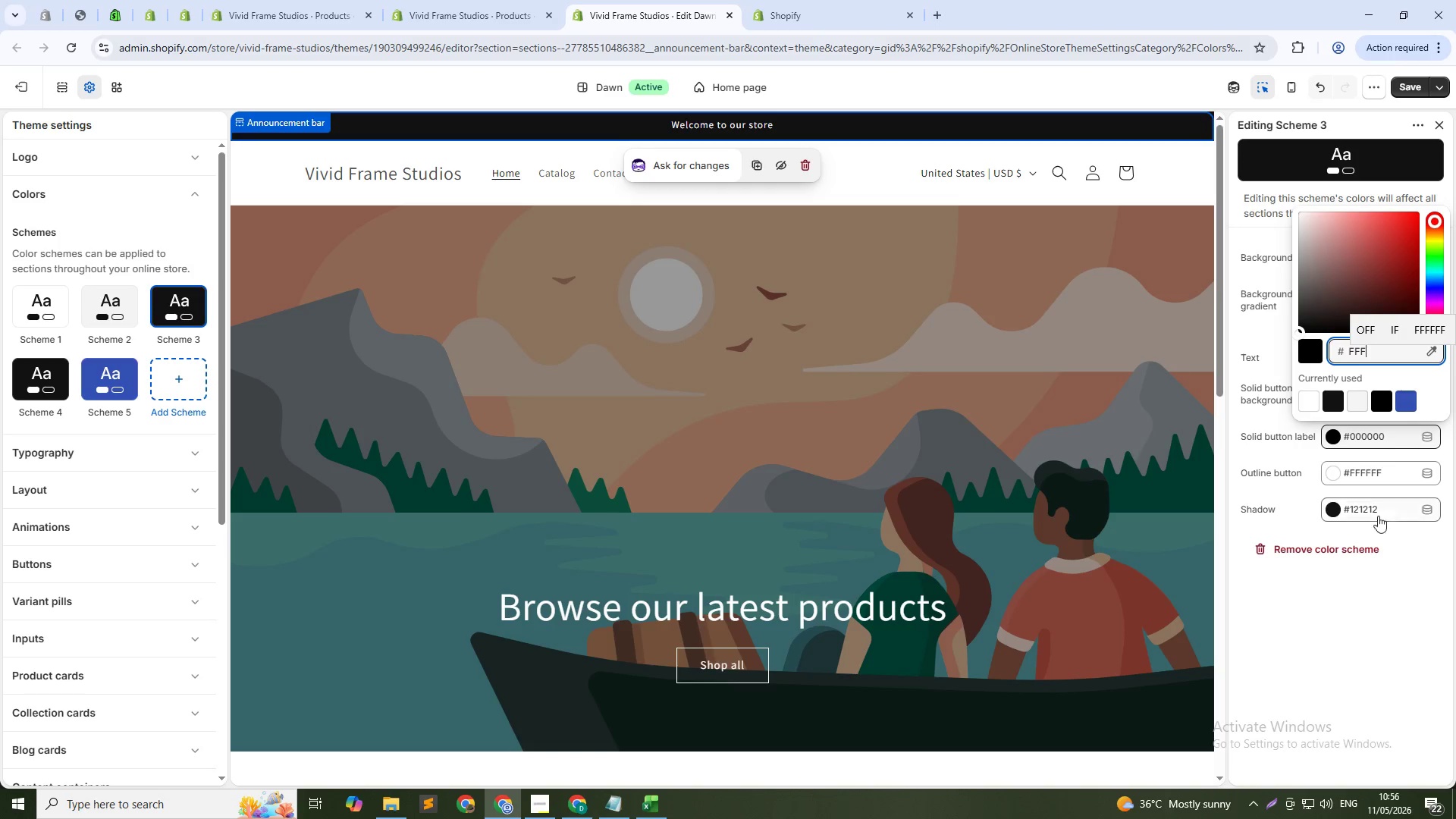 
key(Control+Z)
 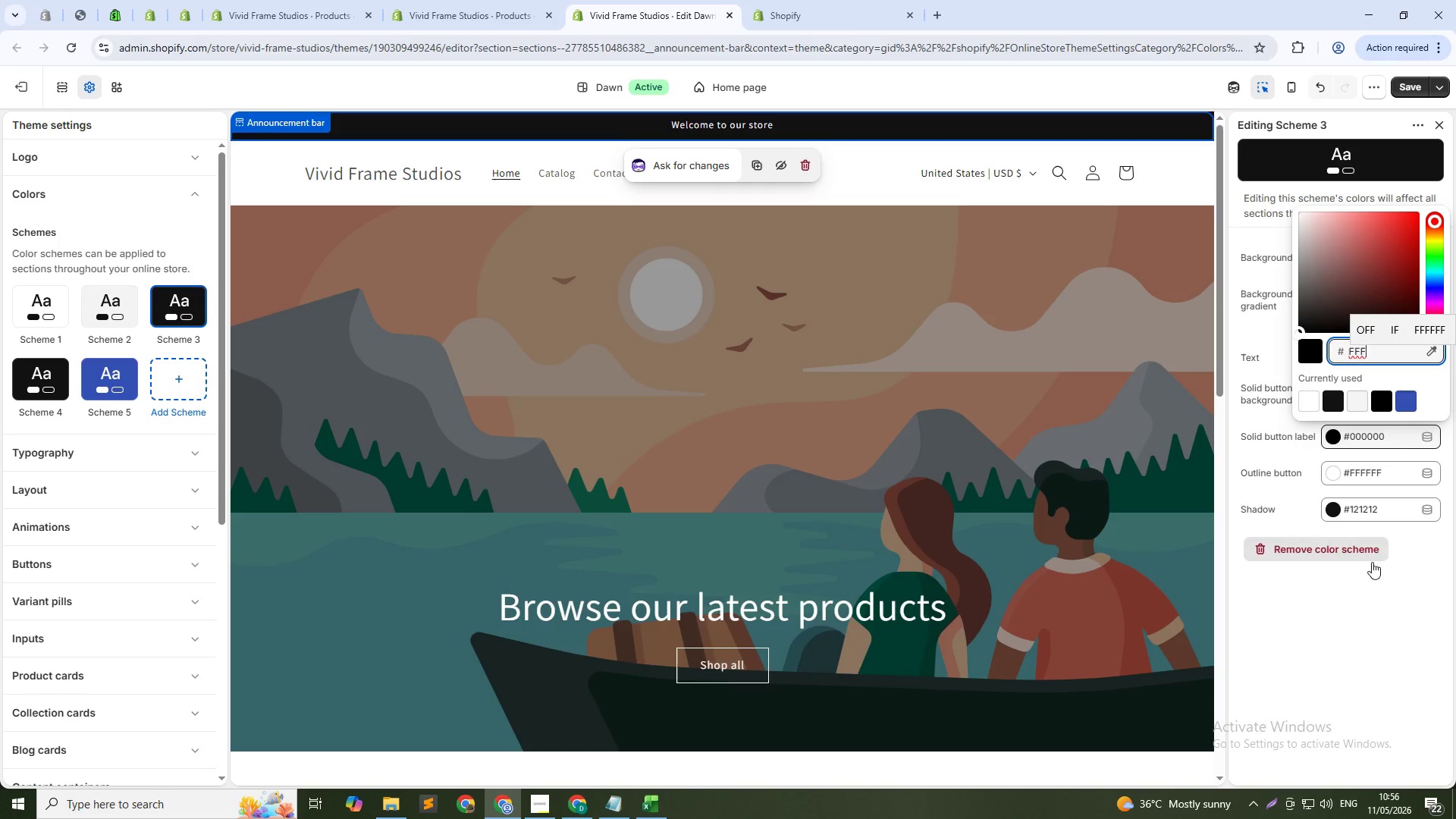 
key(Control+Z)
 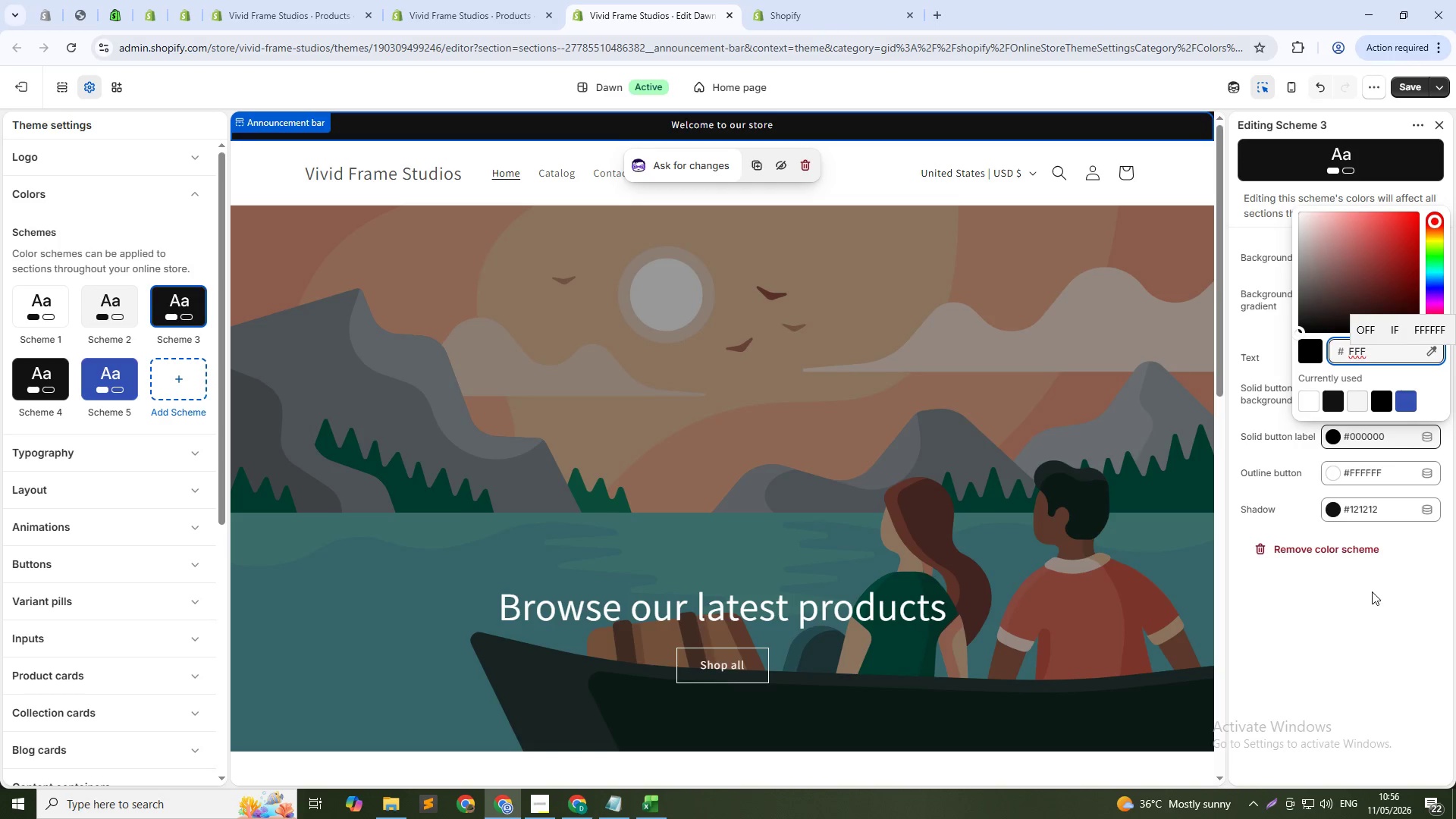 
key(Control+Z)
 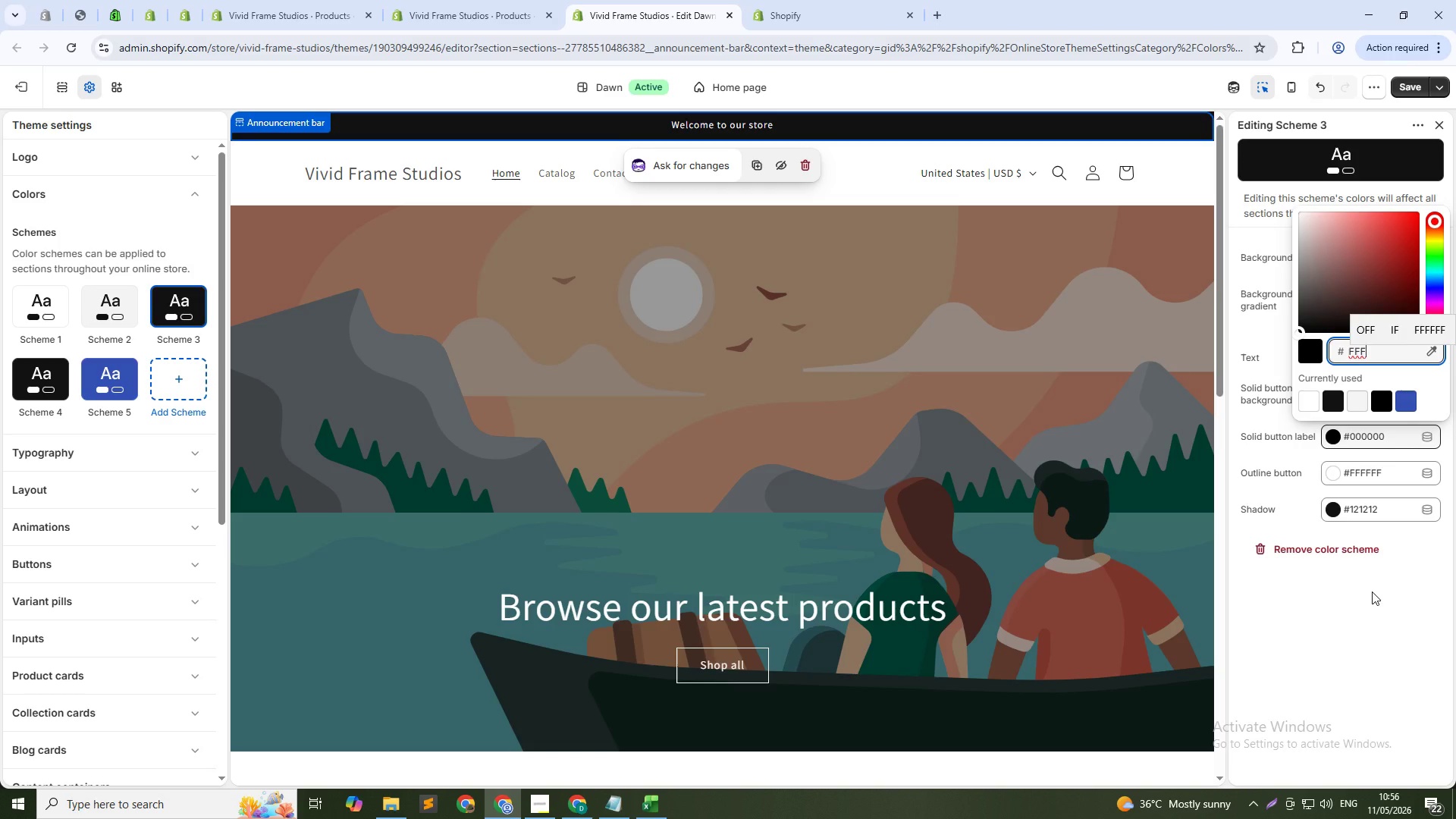 
key(Control+Z)
 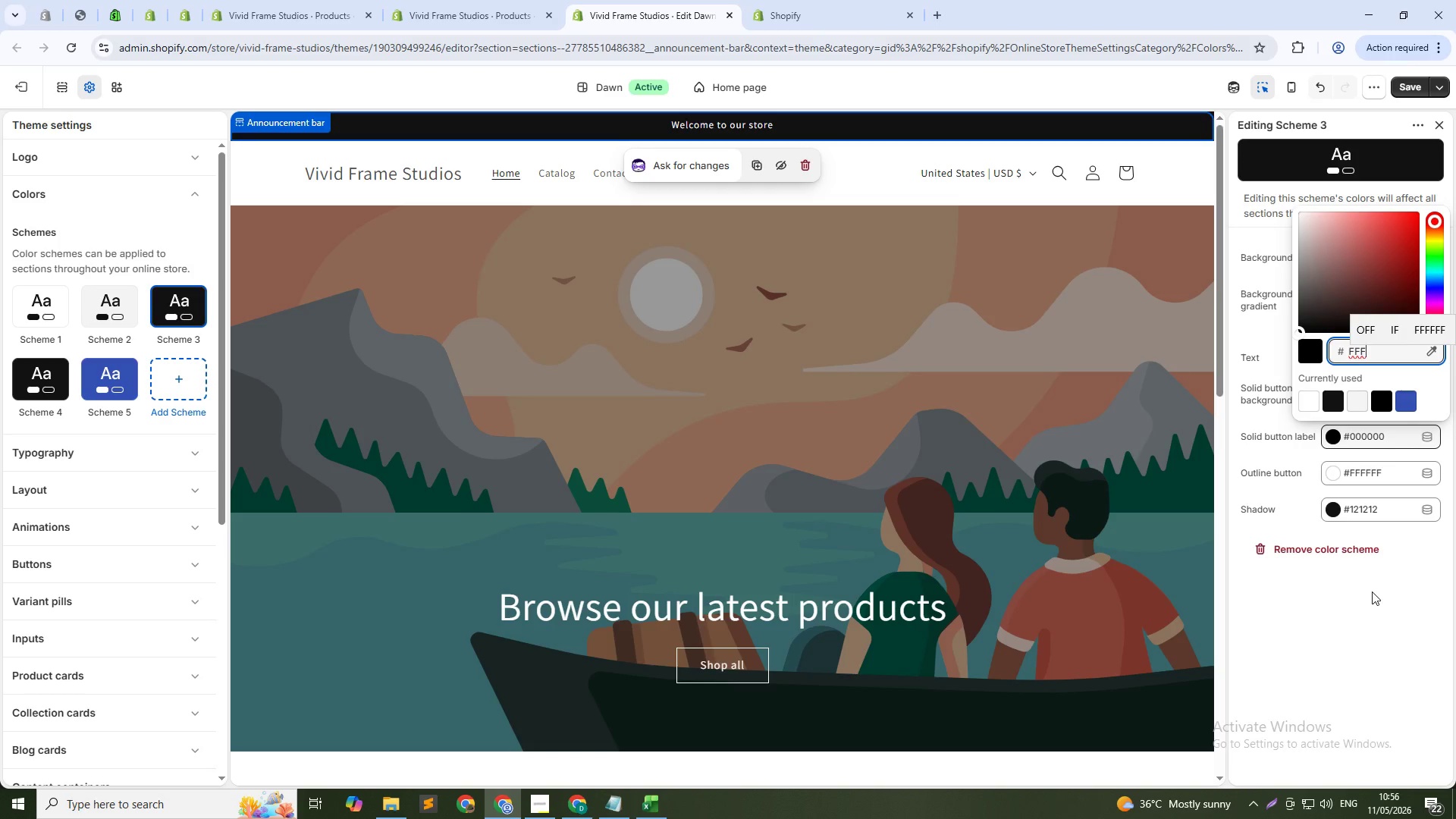 
key(Control+Z)
 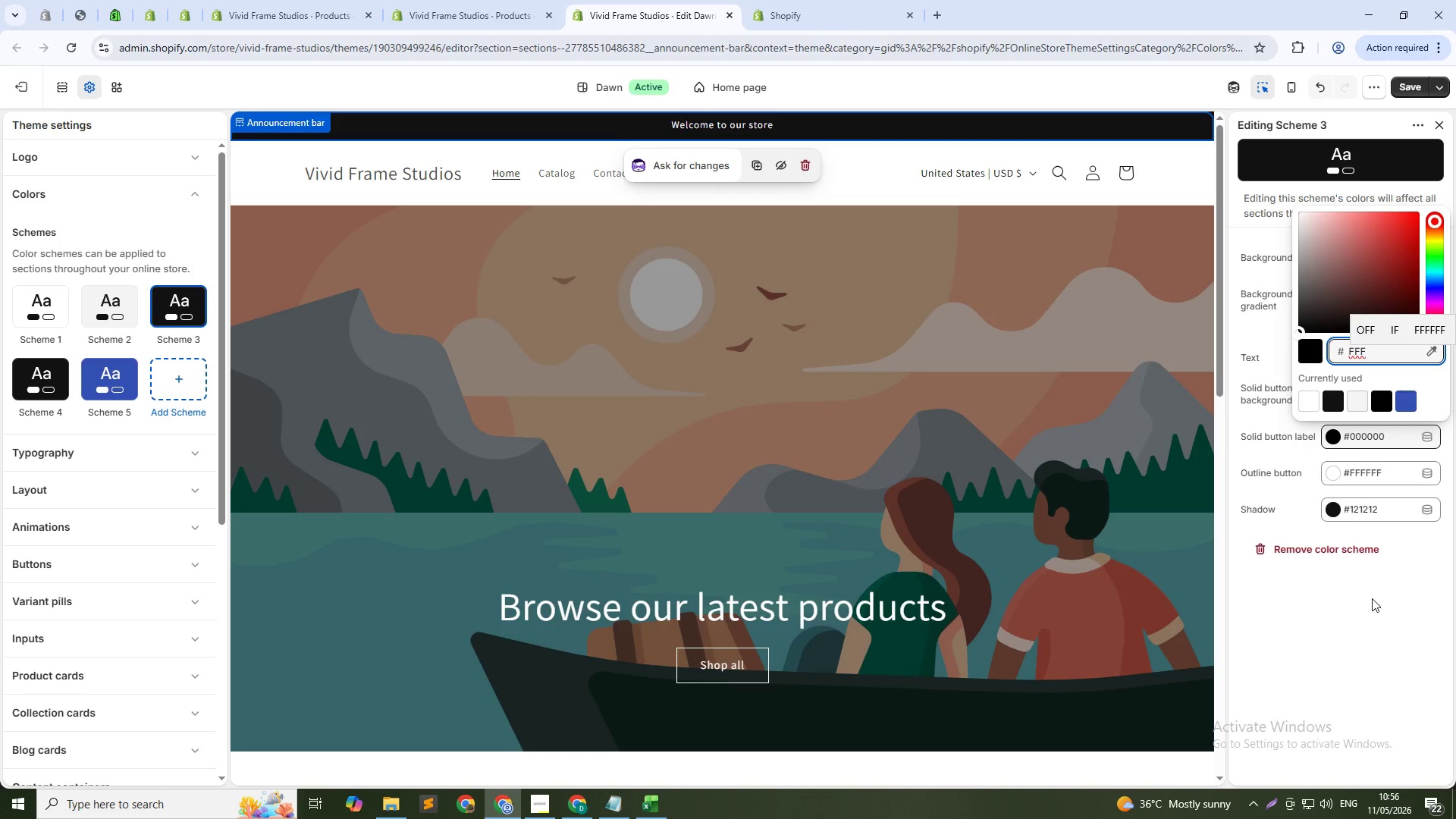 
key(Control+Z)
 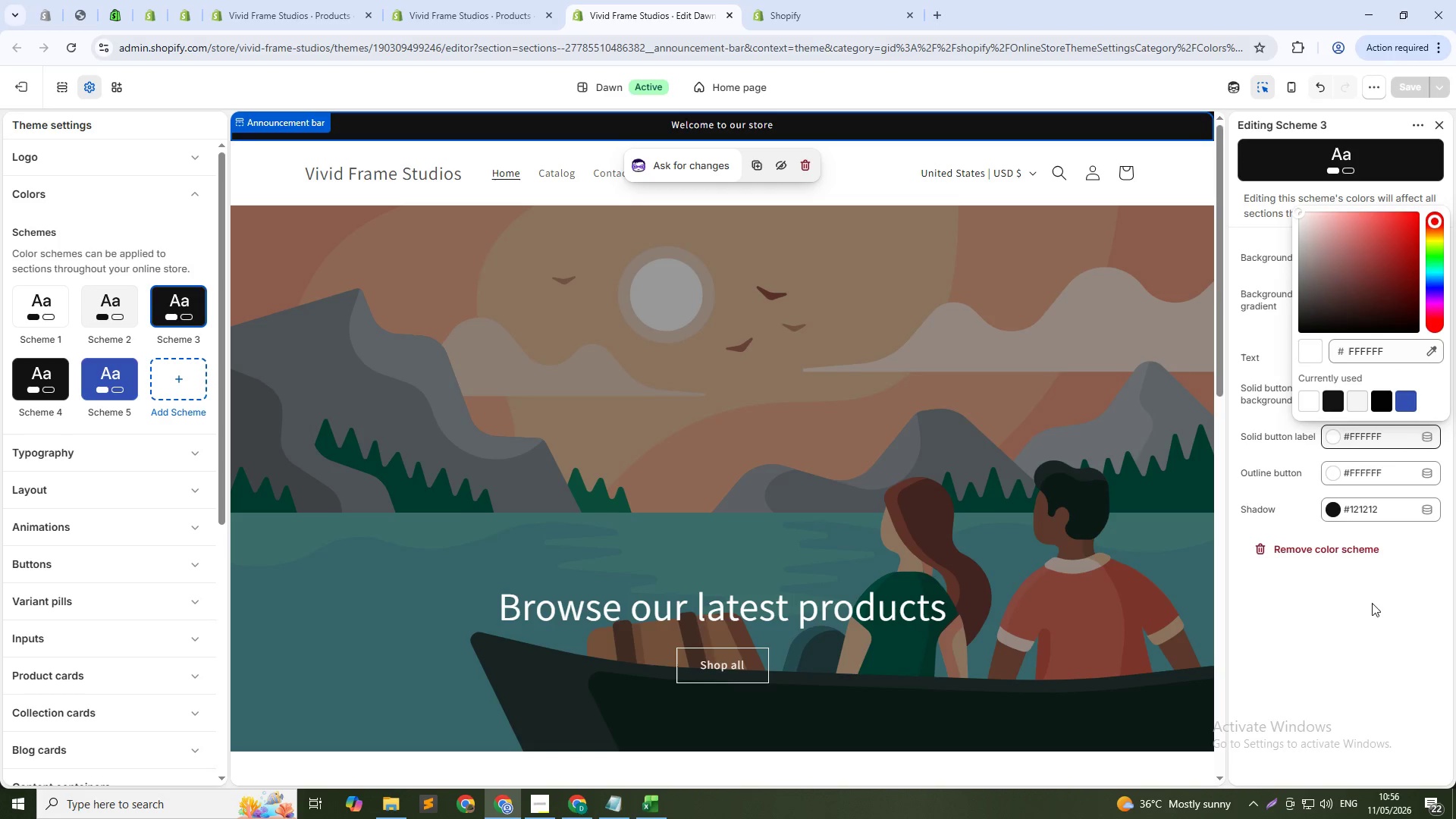 
left_click([1372, 603])
 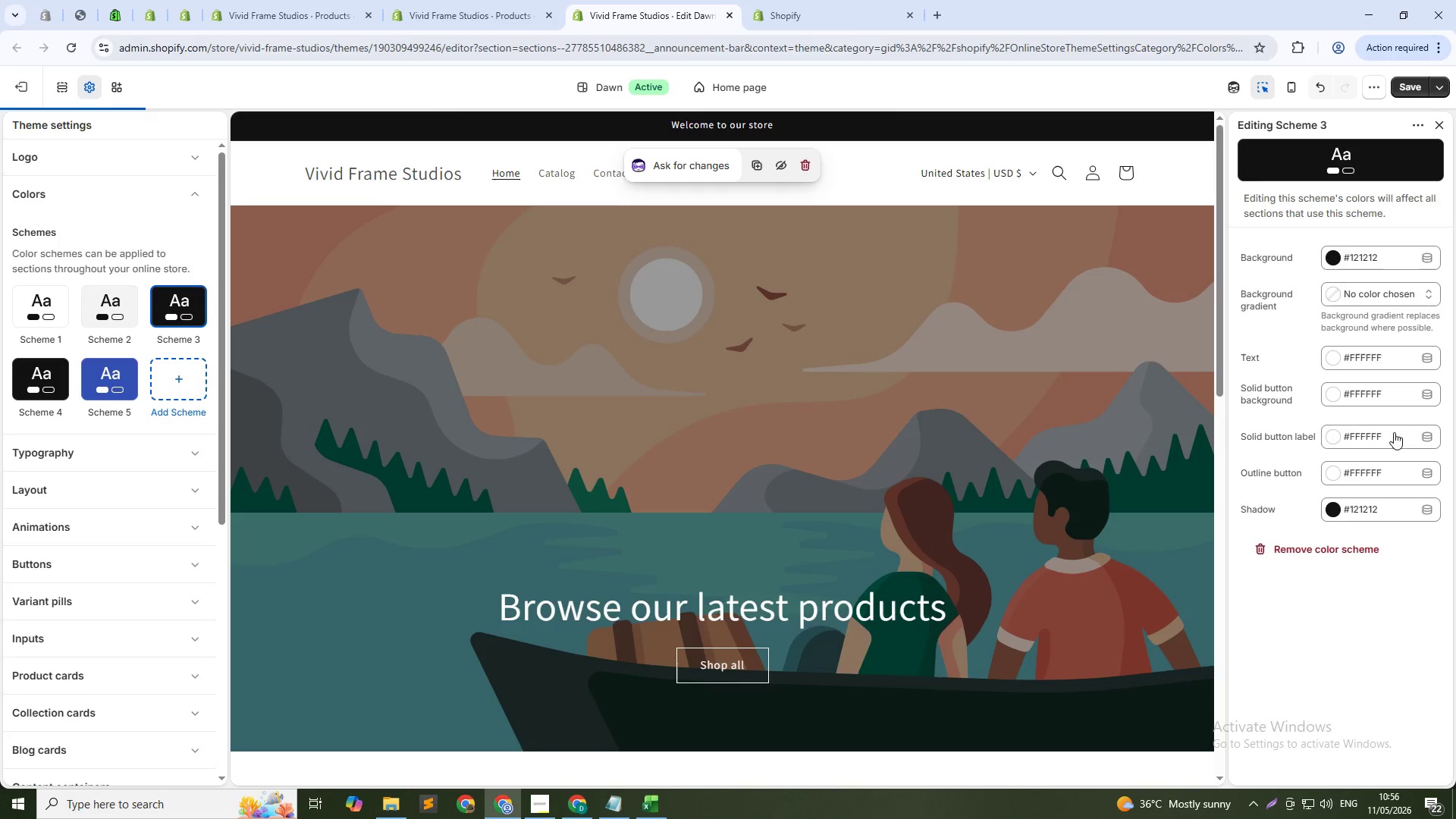 
left_click([1389, 439])
 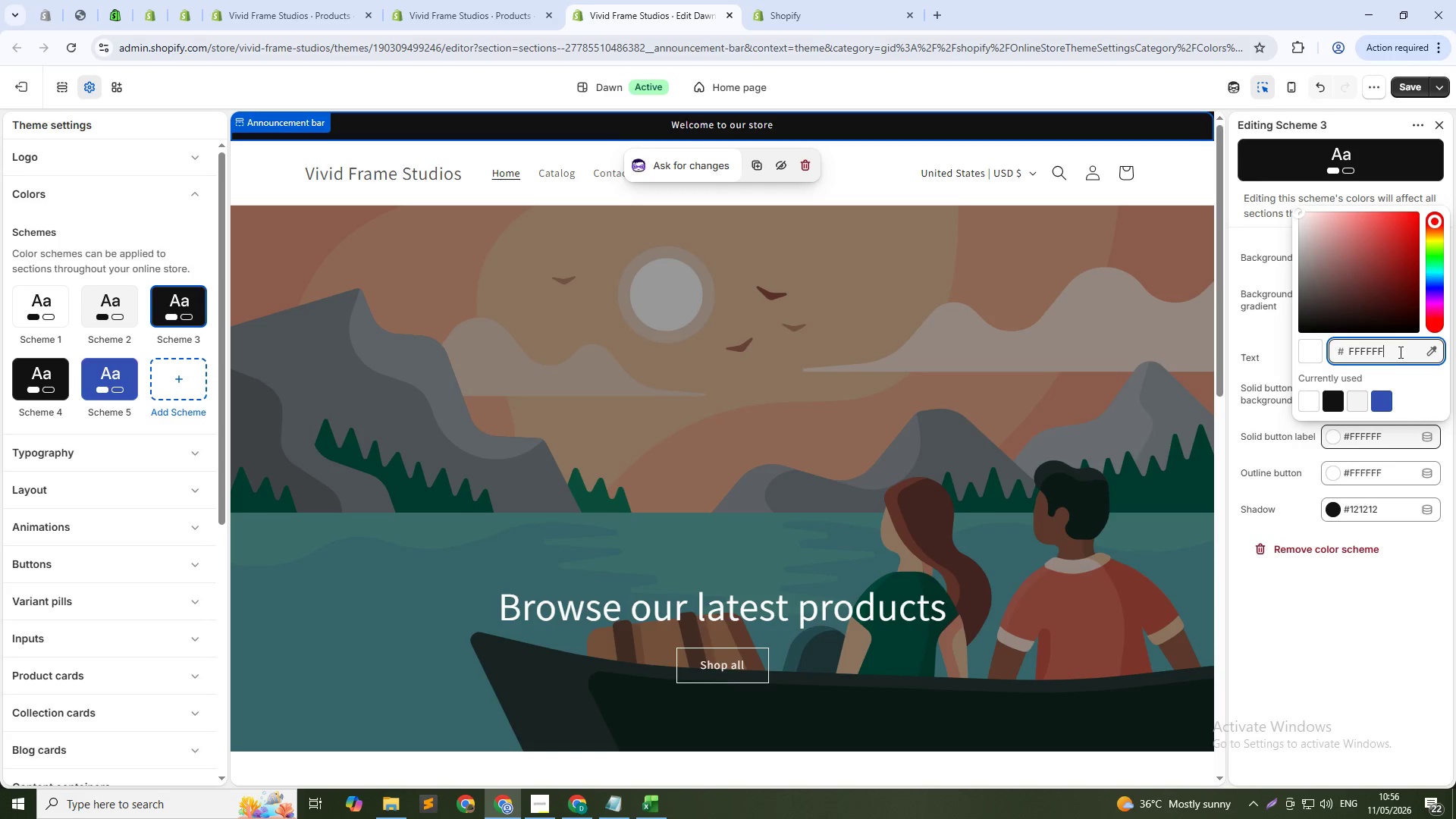 
left_click_drag(start_coordinate=[1399, 352], to_coordinate=[1332, 352])
 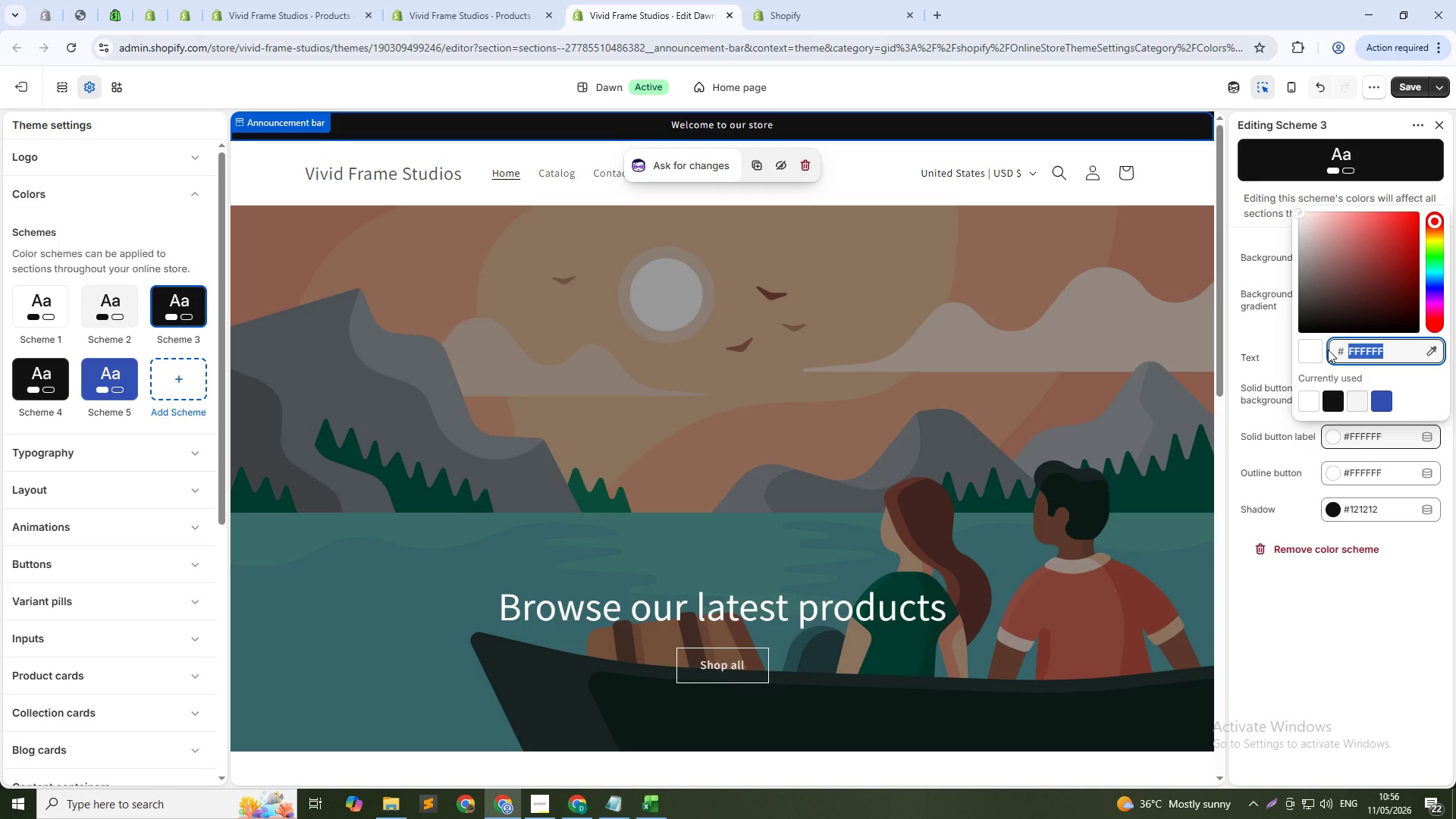 
key(Numpad0)
 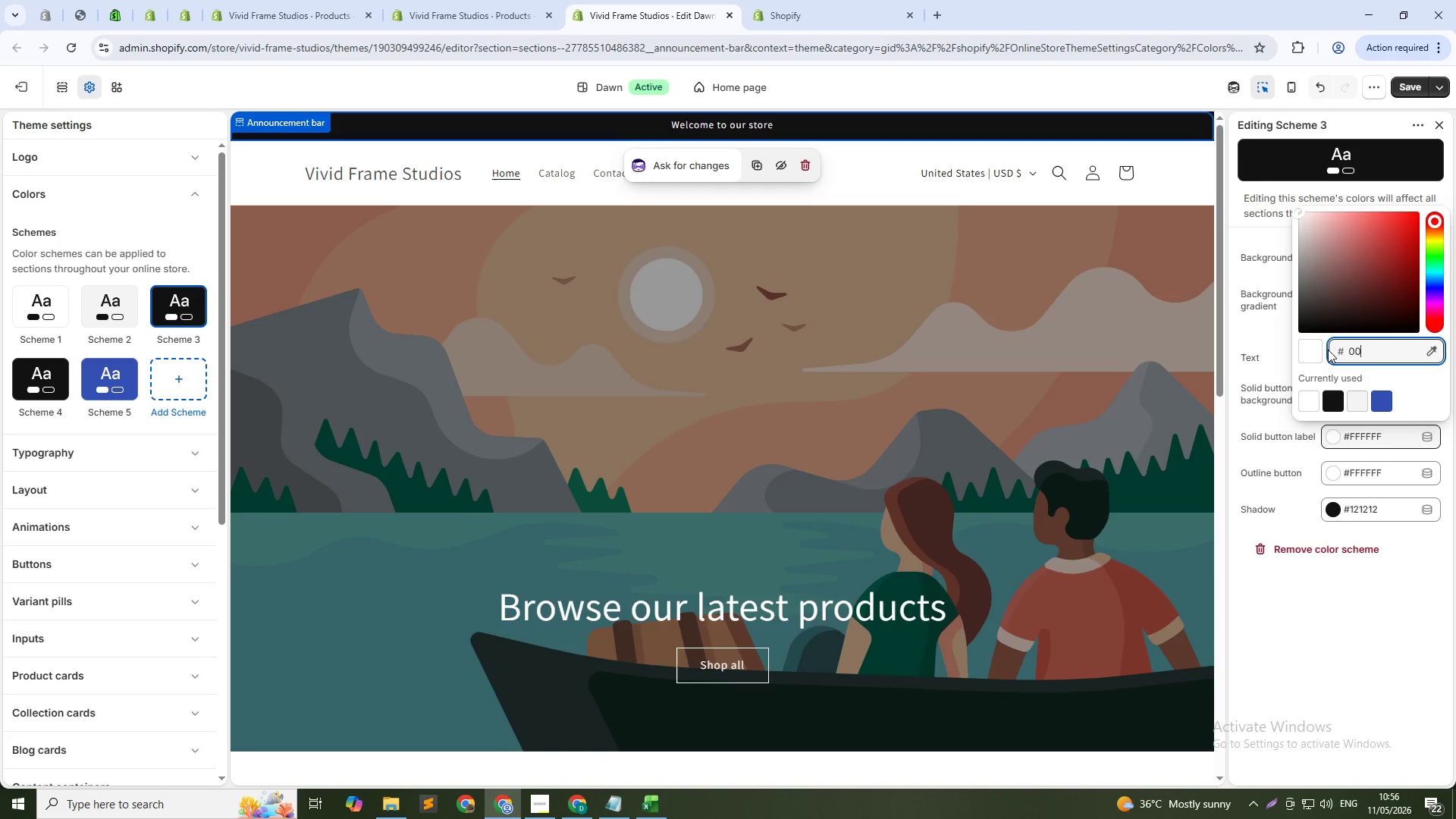 
key(Numpad0)
 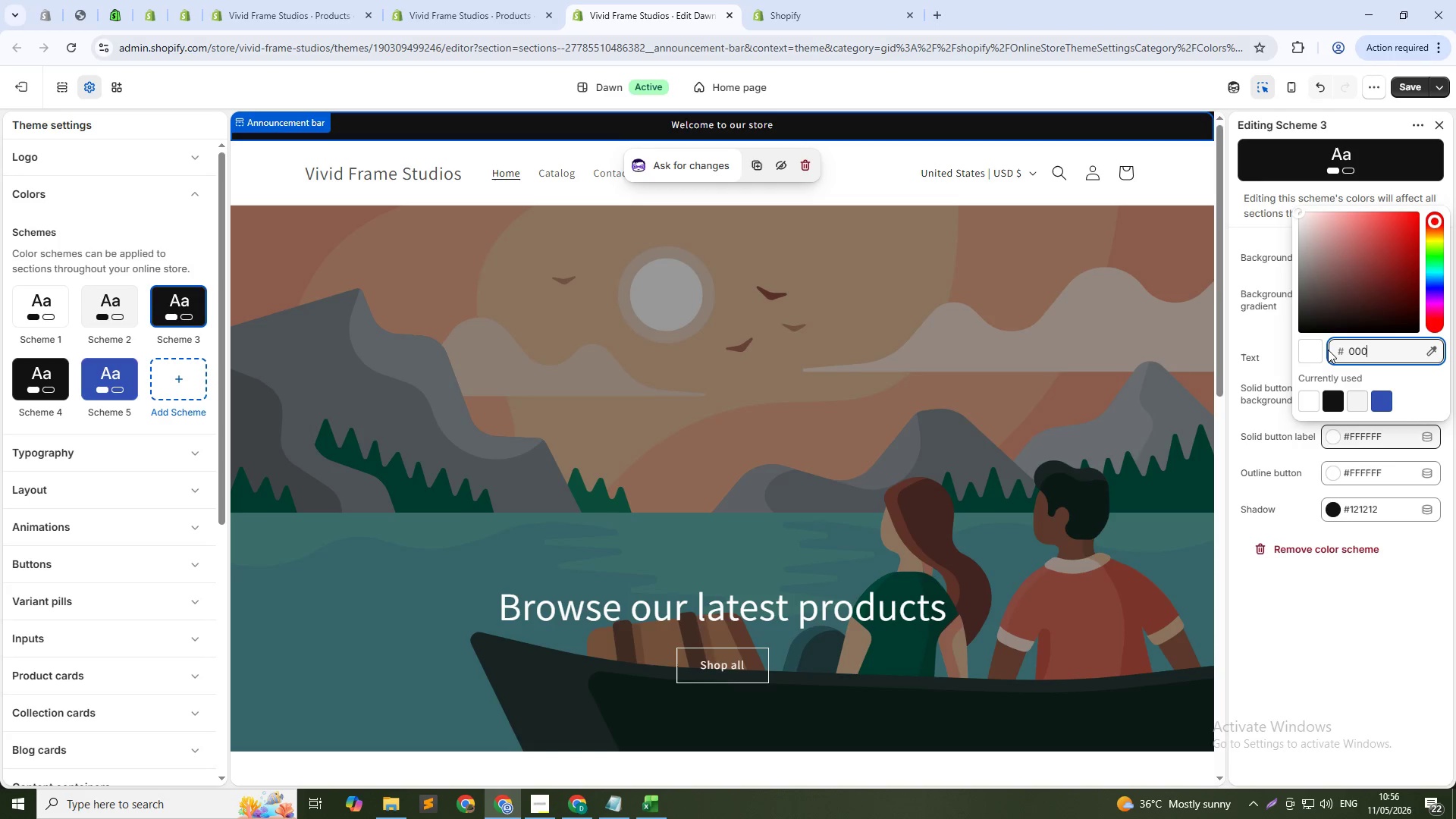 
key(Numpad0)
 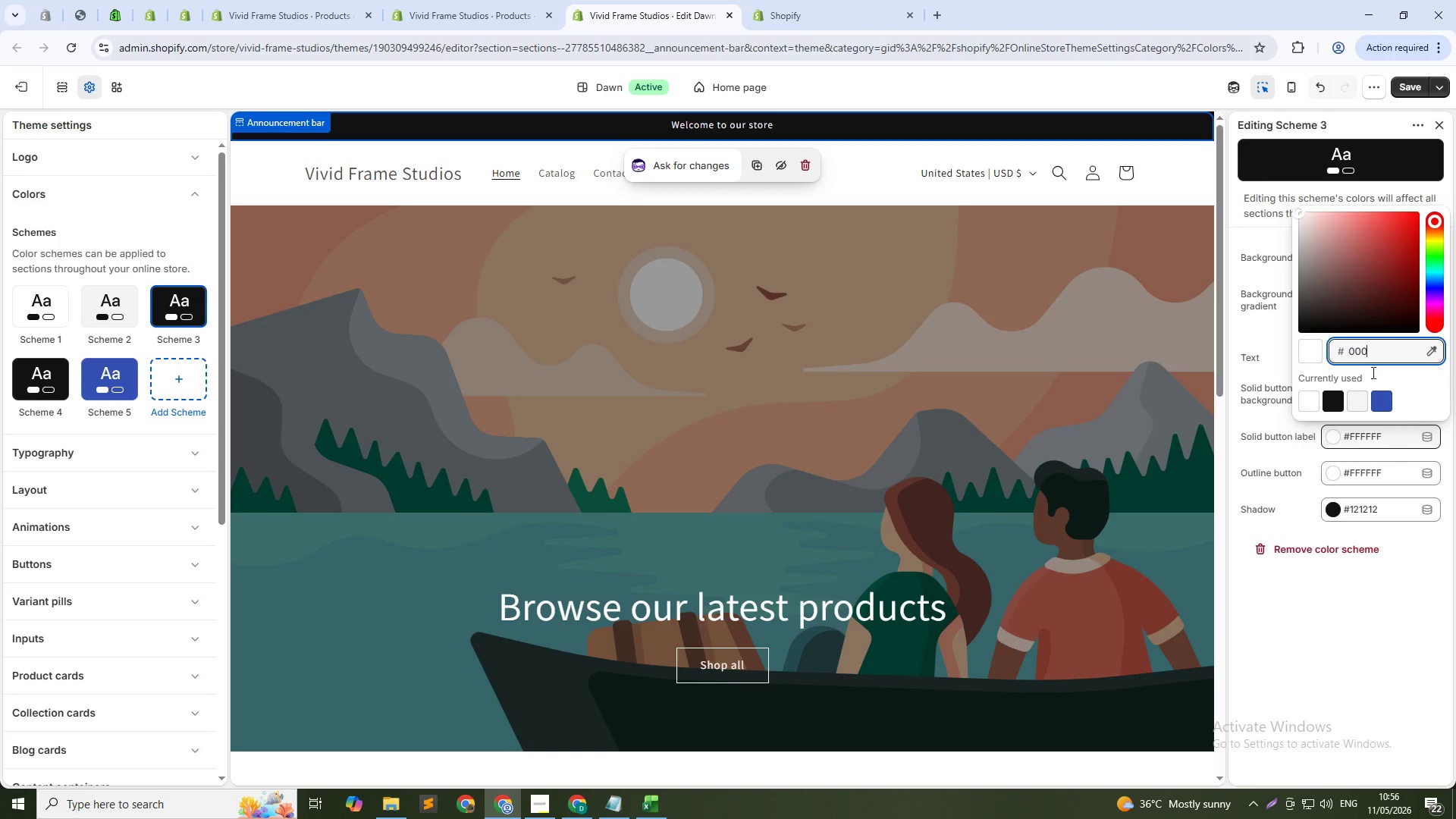 
scroll: coordinate [1329, 349], scroll_direction: up, amount: 1.0
 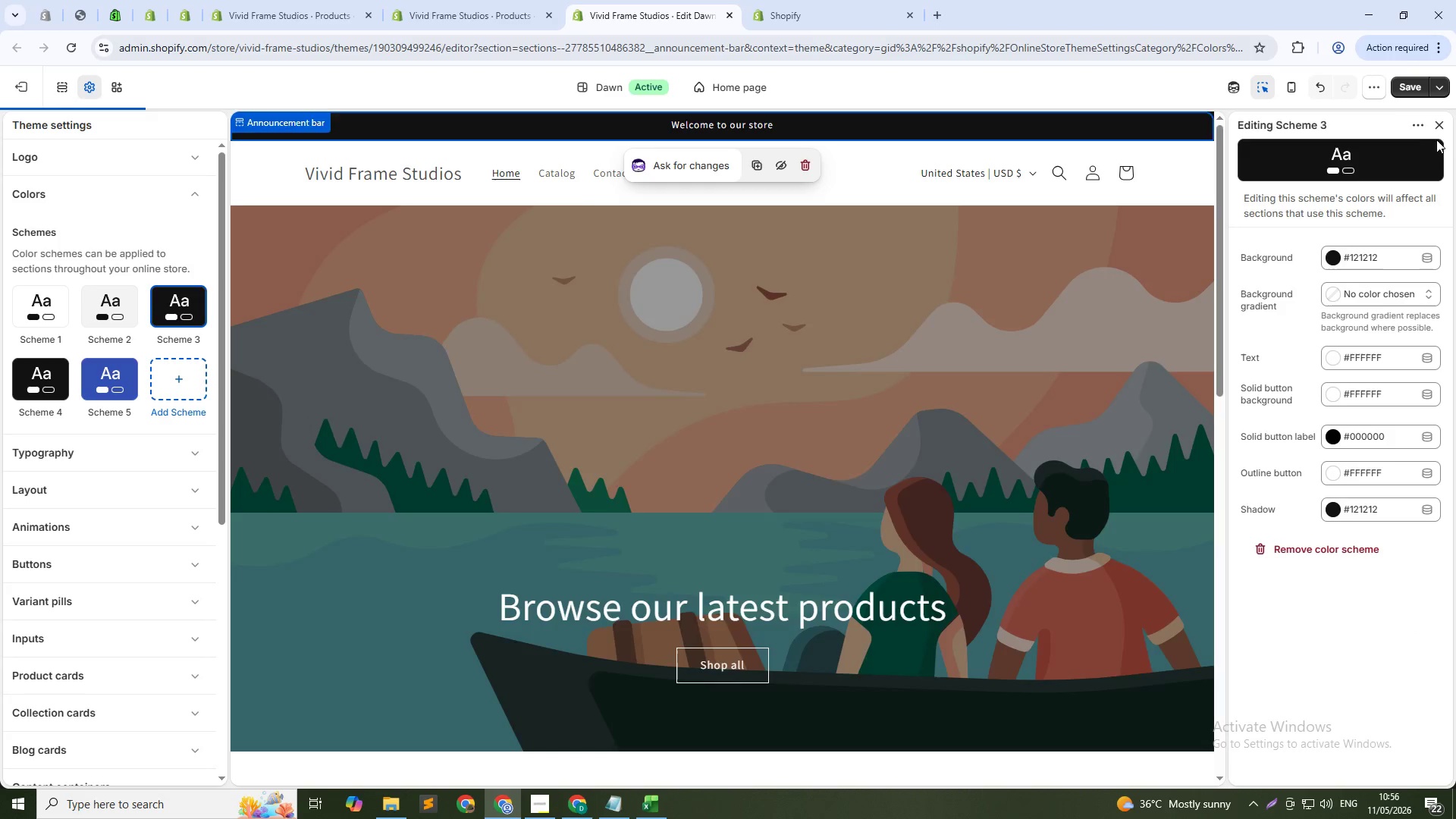 
left_click([1396, 86])
 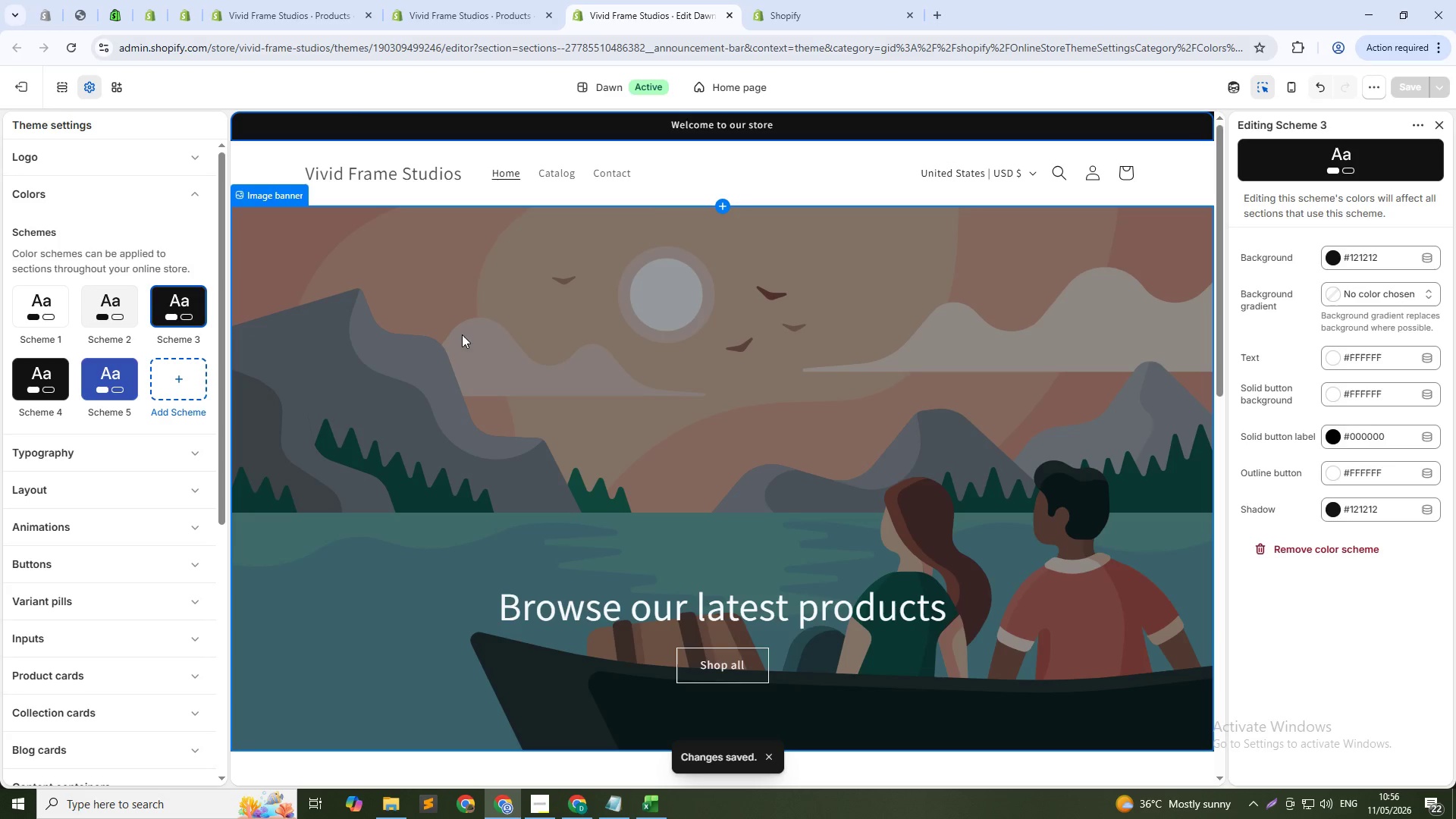 
left_click([712, 170])
 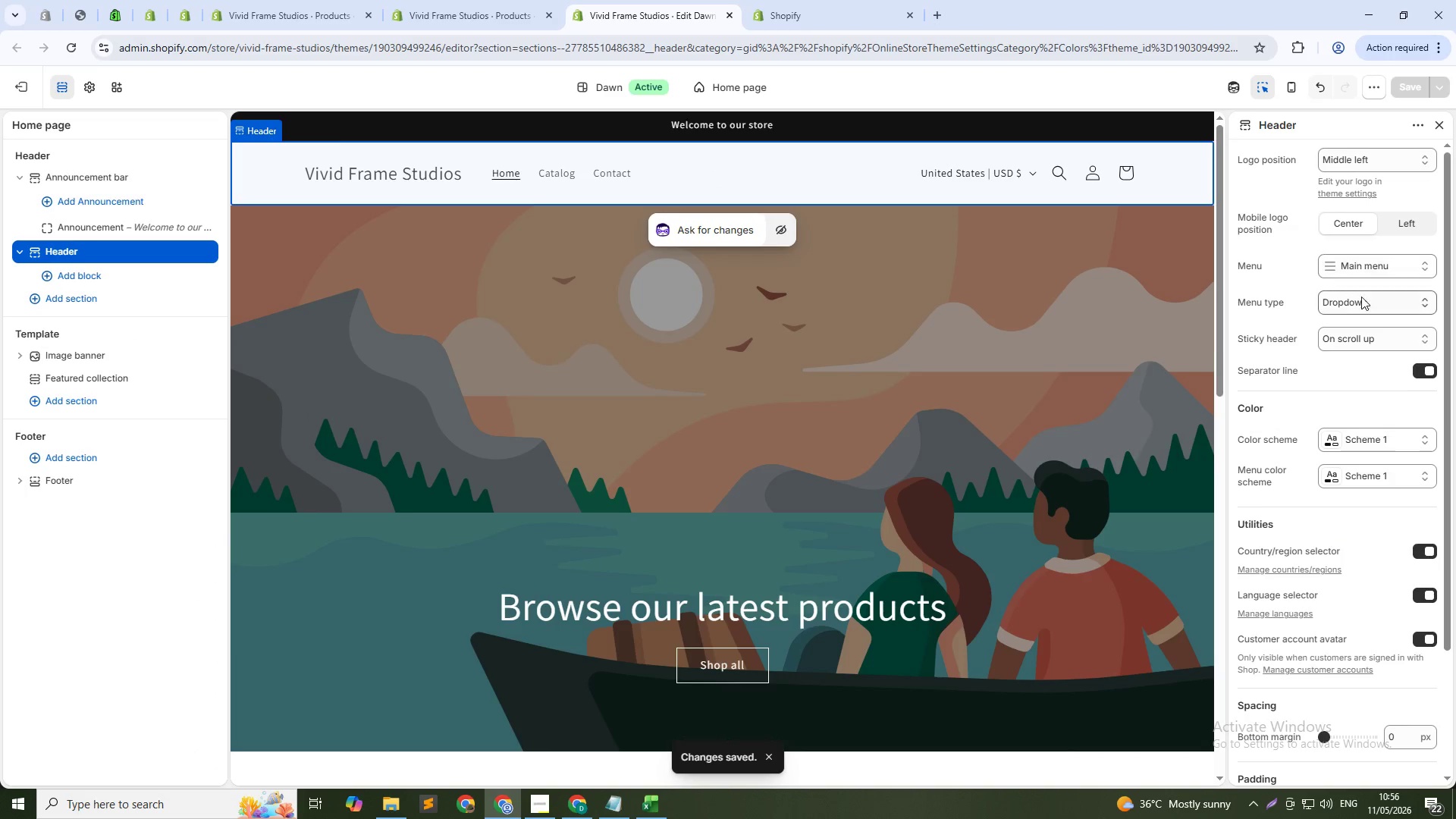 
scroll: coordinate [1390, 311], scroll_direction: up, amount: 5.0
 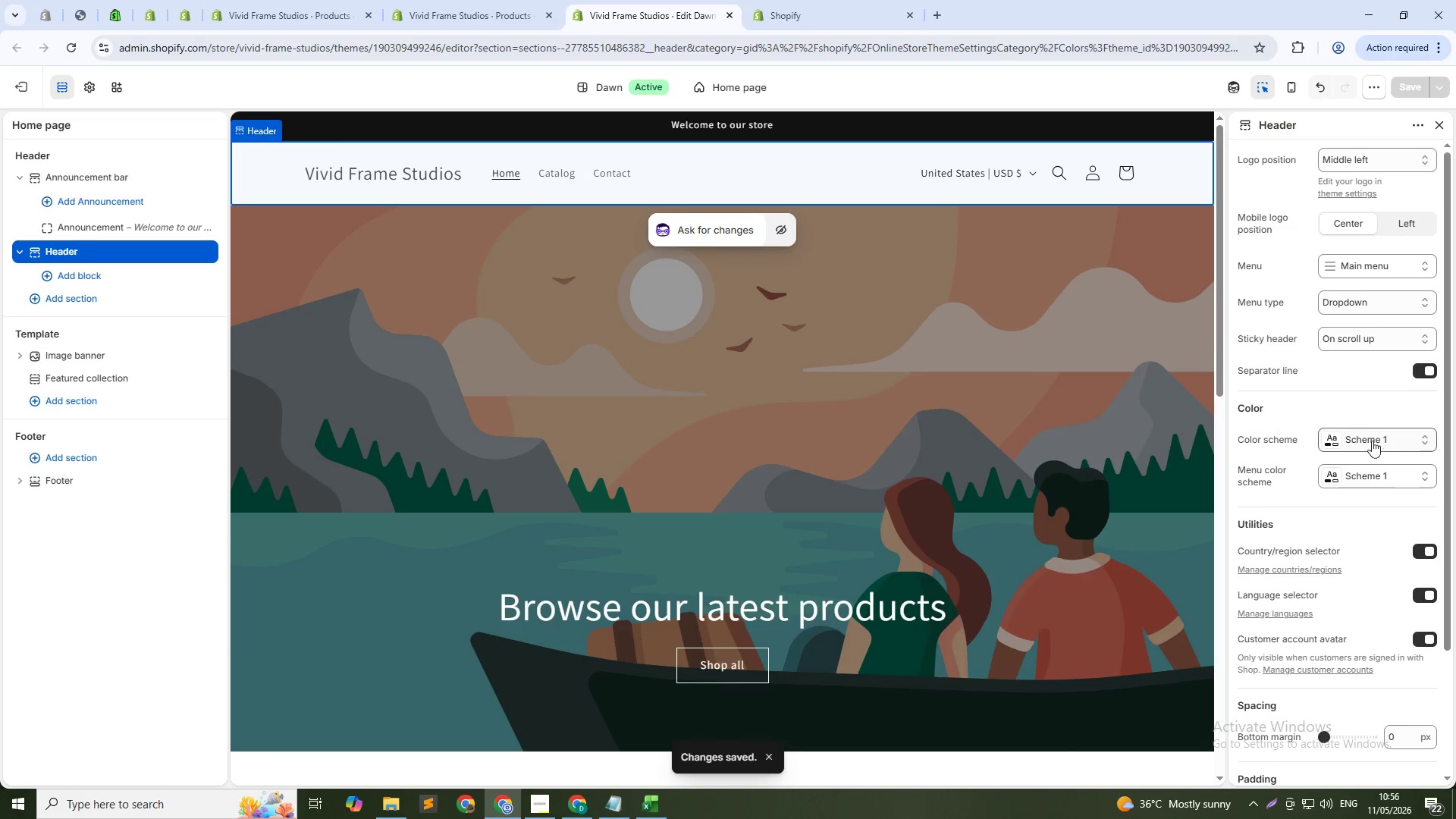 
left_click([1369, 435])
 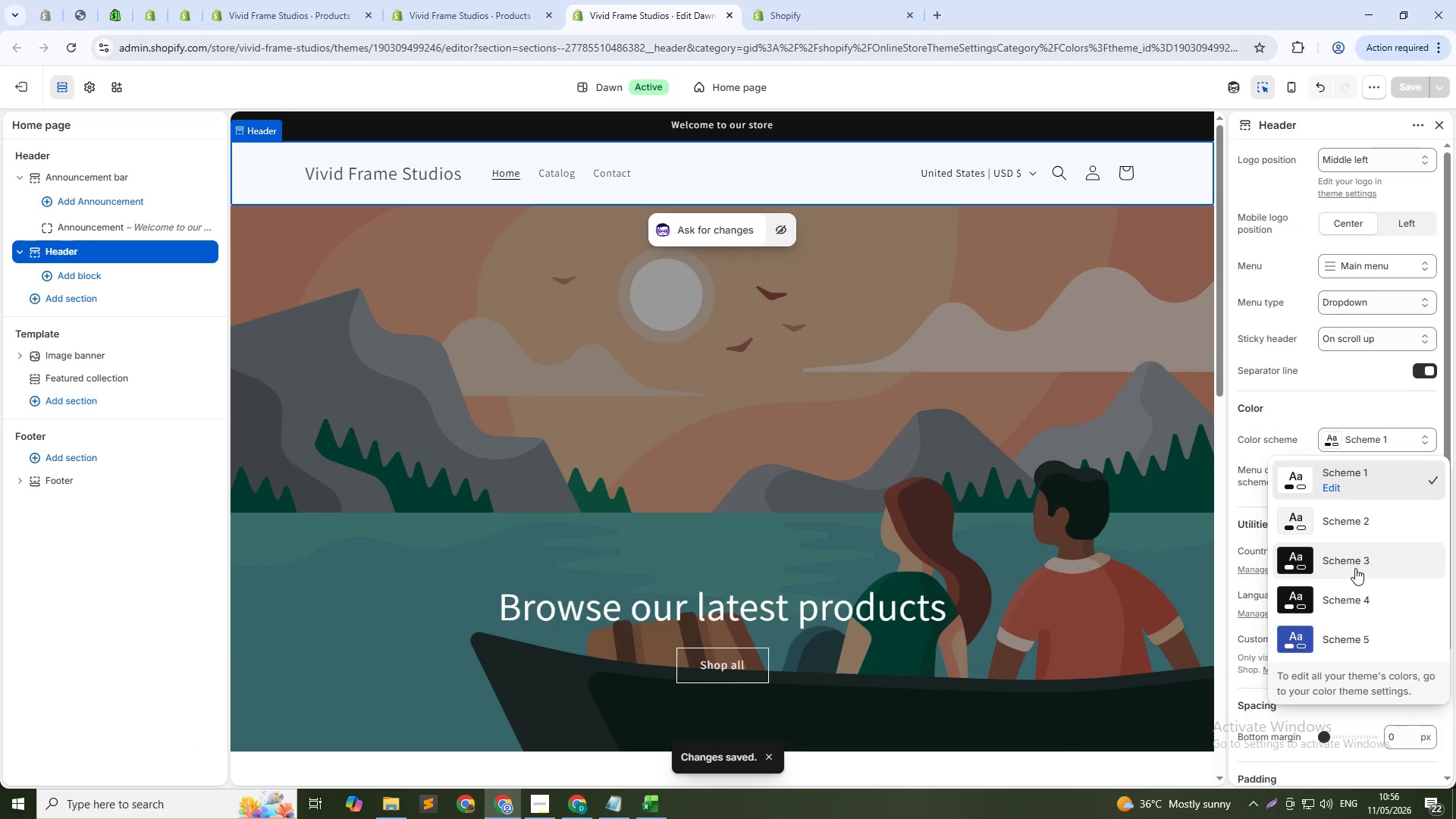 
left_click([1355, 568])
 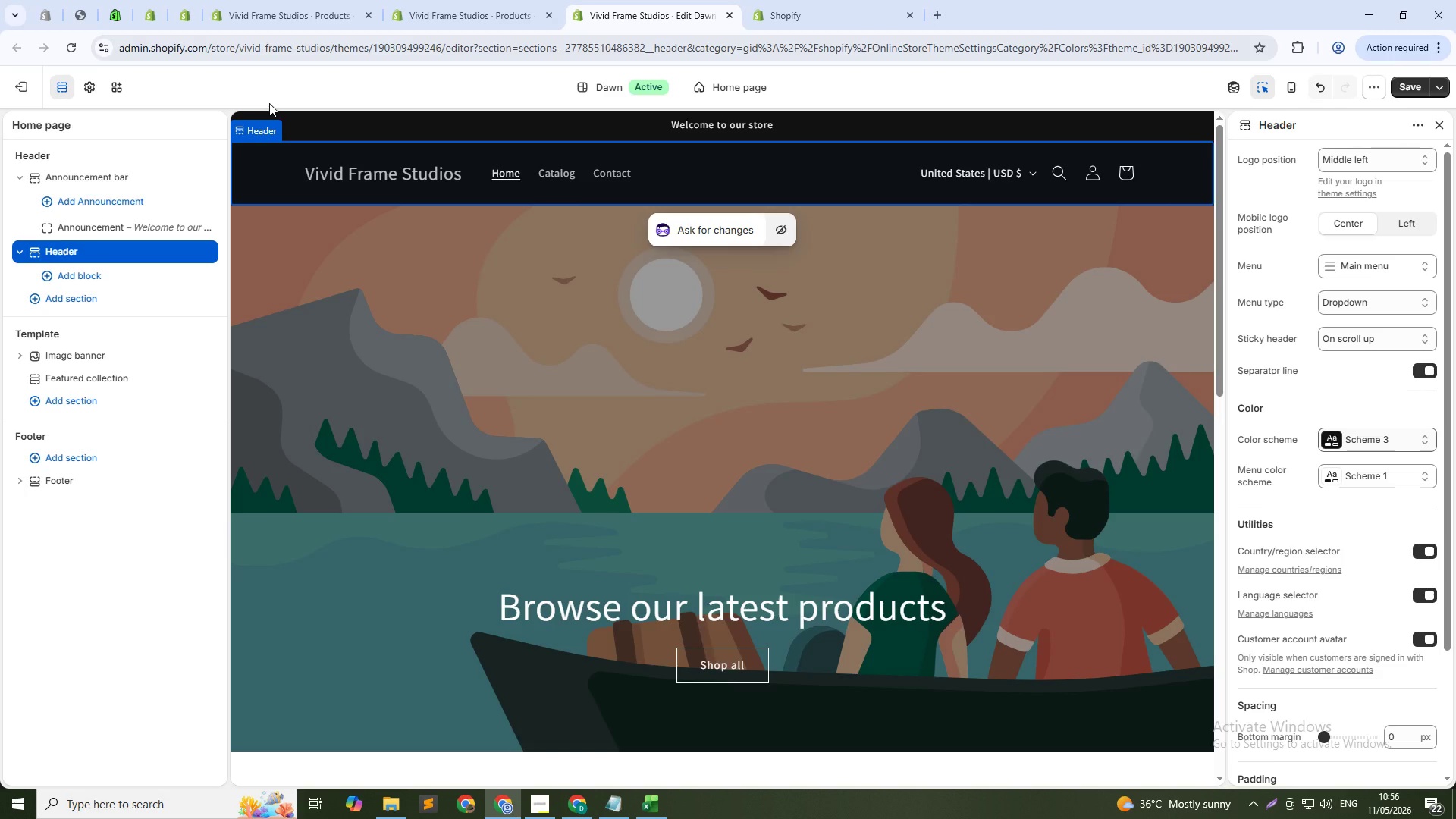 
wait(20.34)
 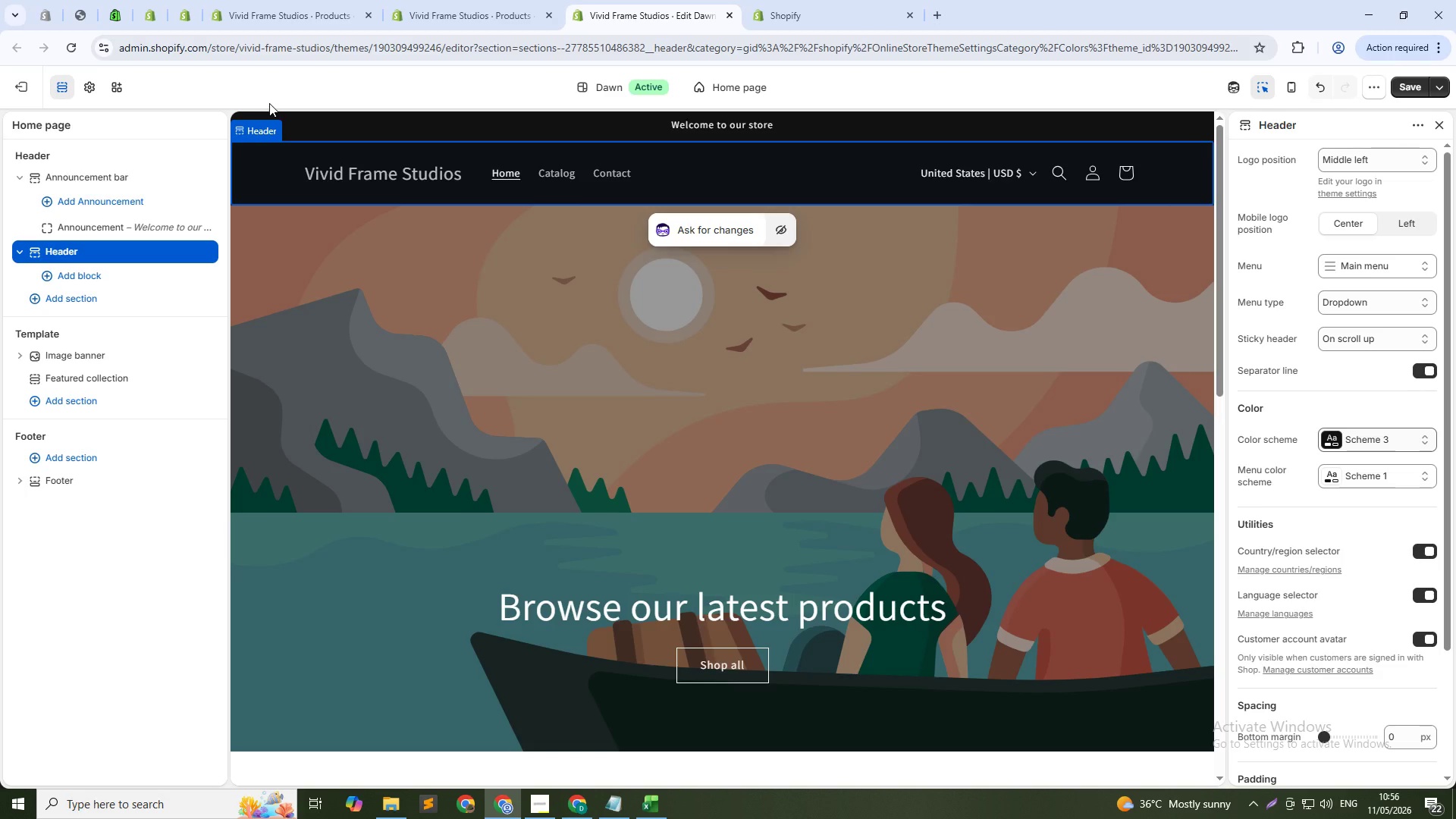 
left_click([1389, 481])
 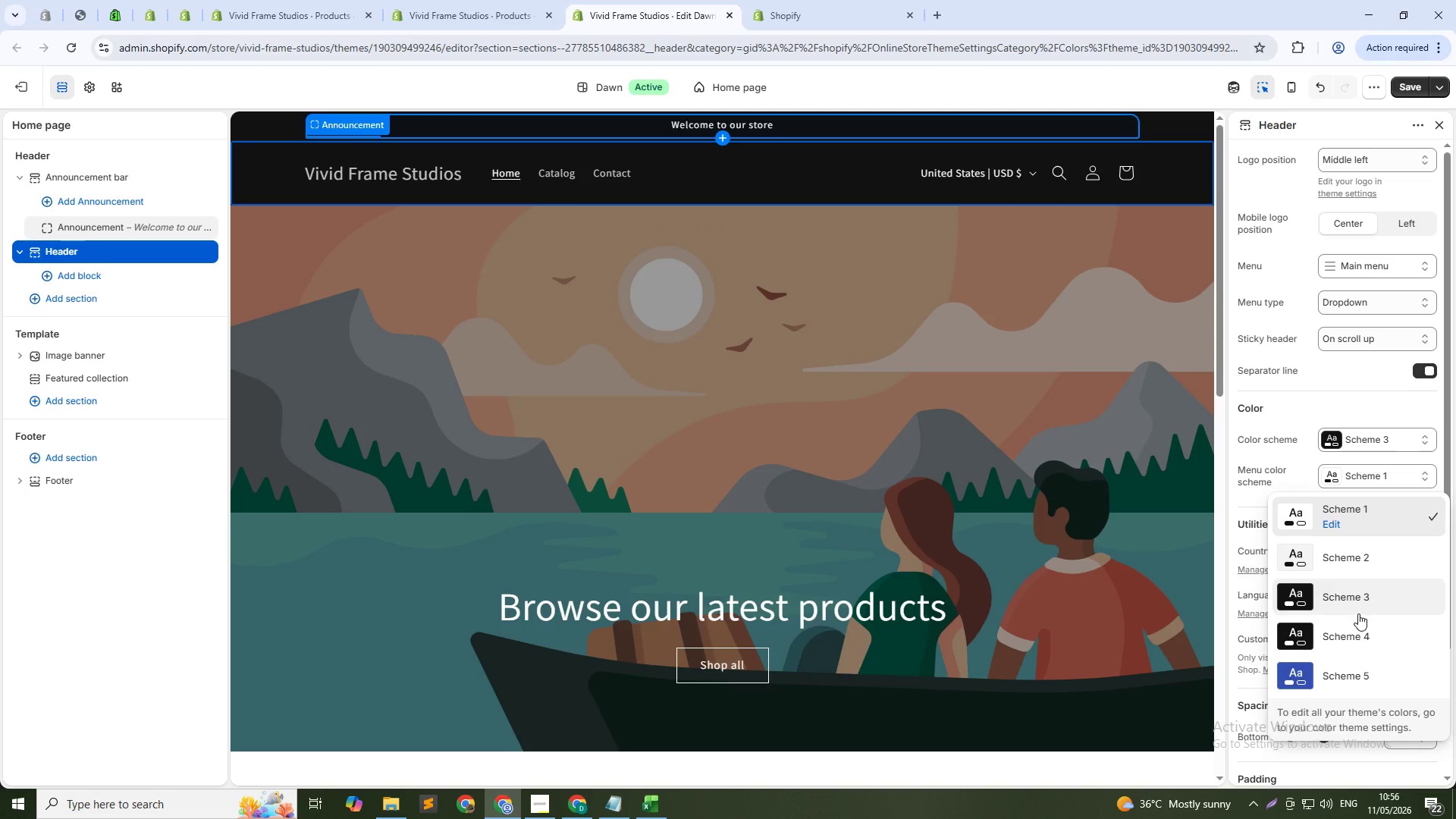 
left_click([1358, 613])
 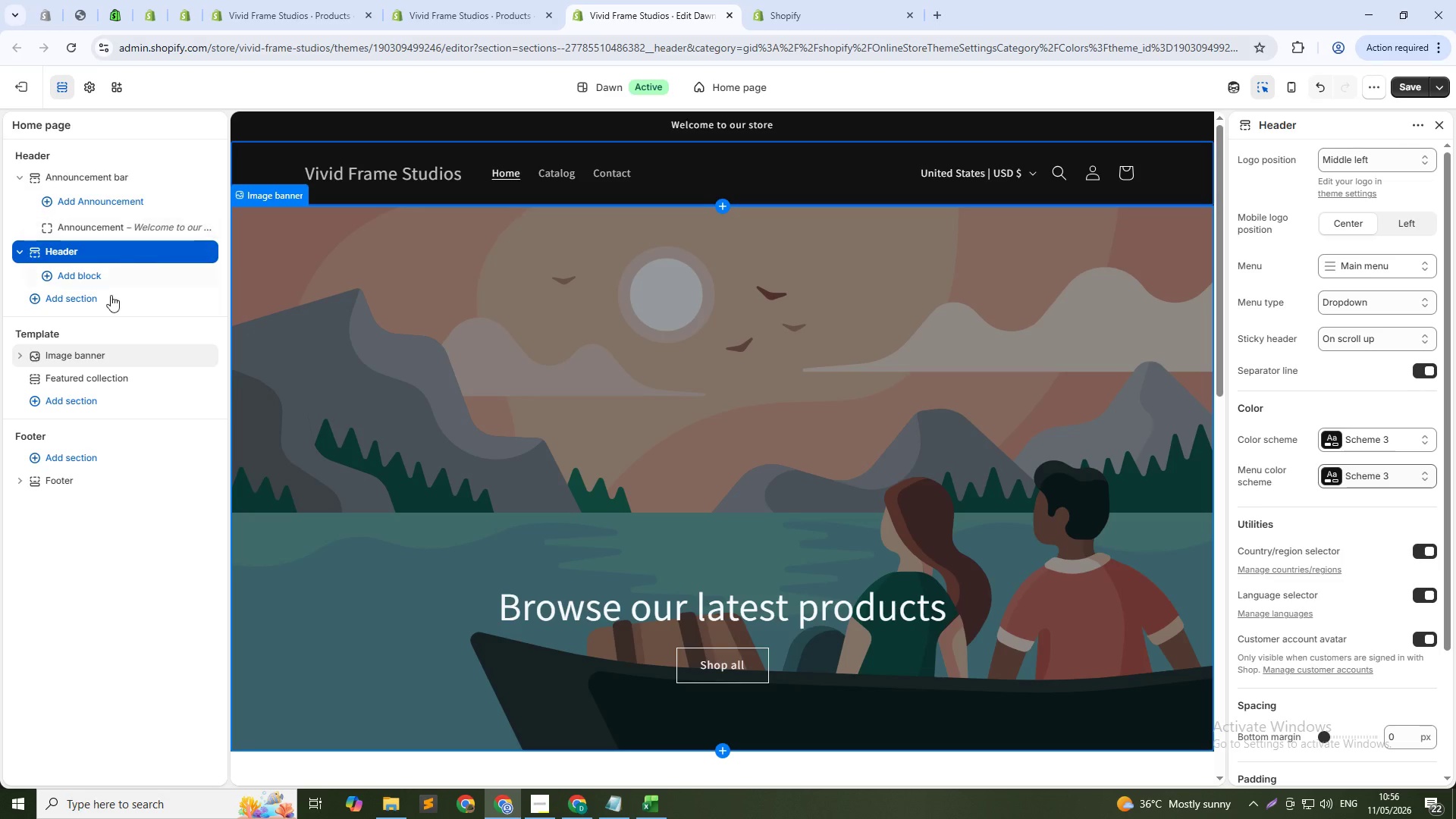 
left_click([89, 351])
 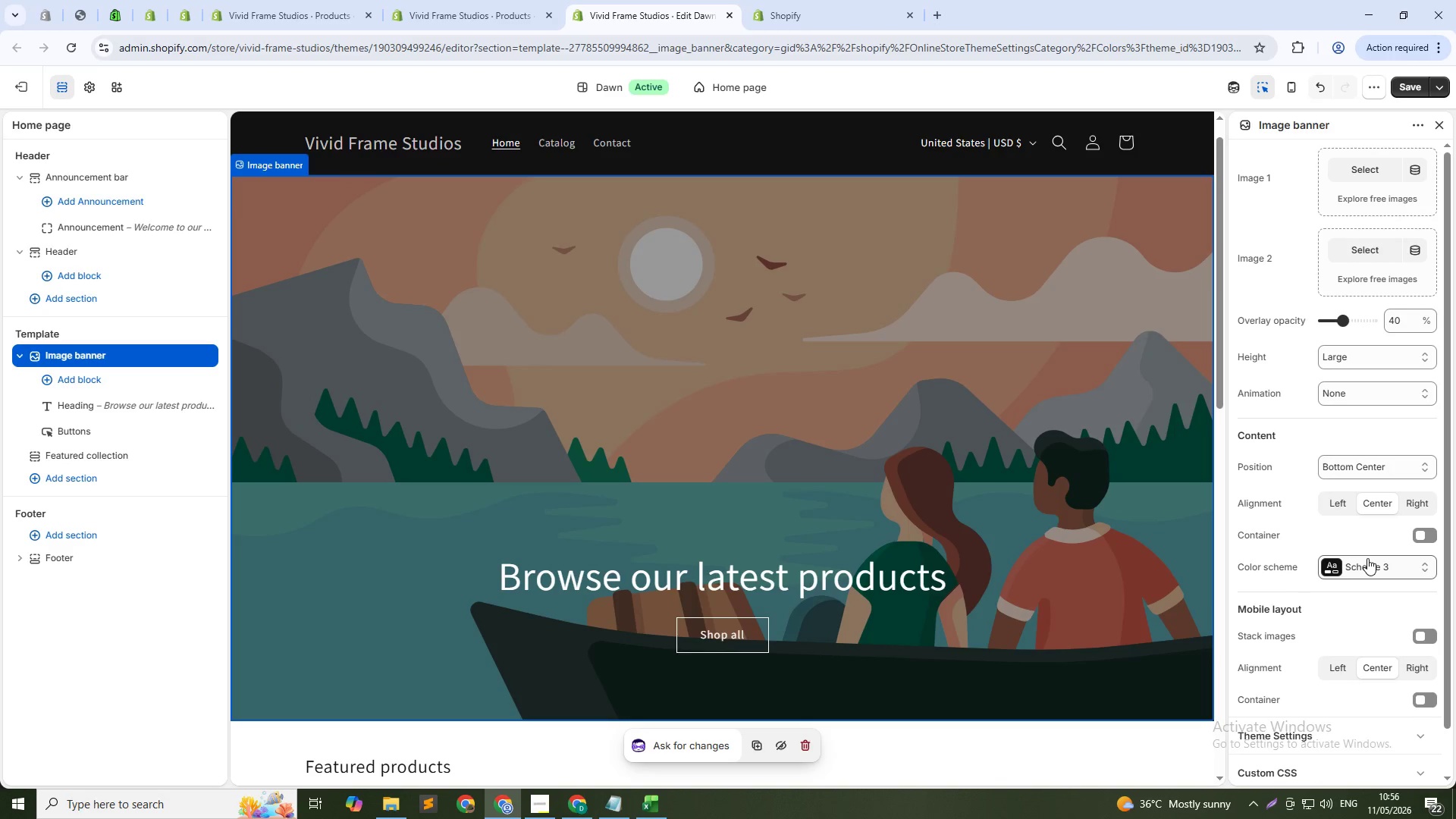 
scroll: coordinate [1398, 491], scroll_direction: up, amount: 5.0
 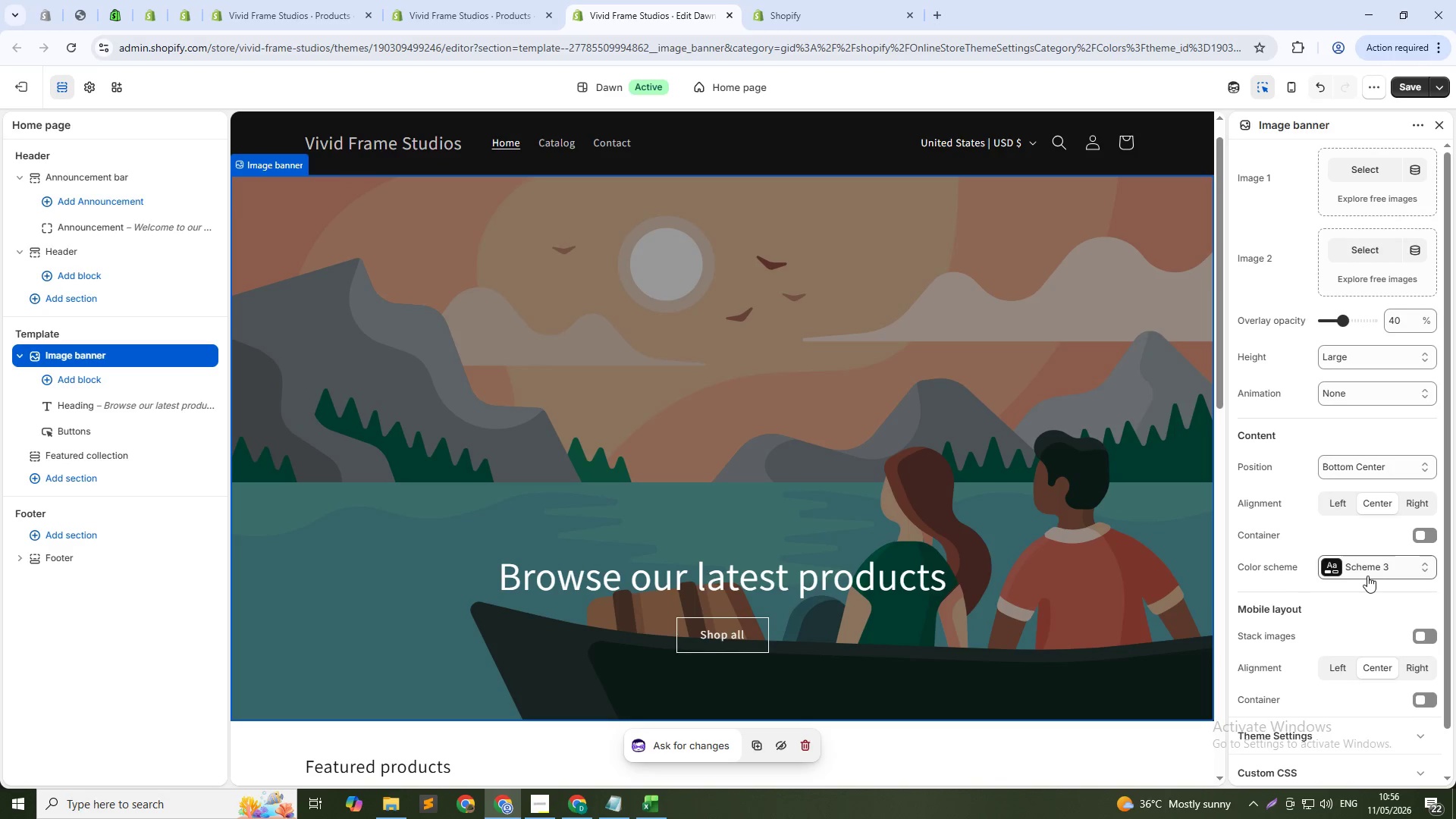 
left_click([1367, 576])
 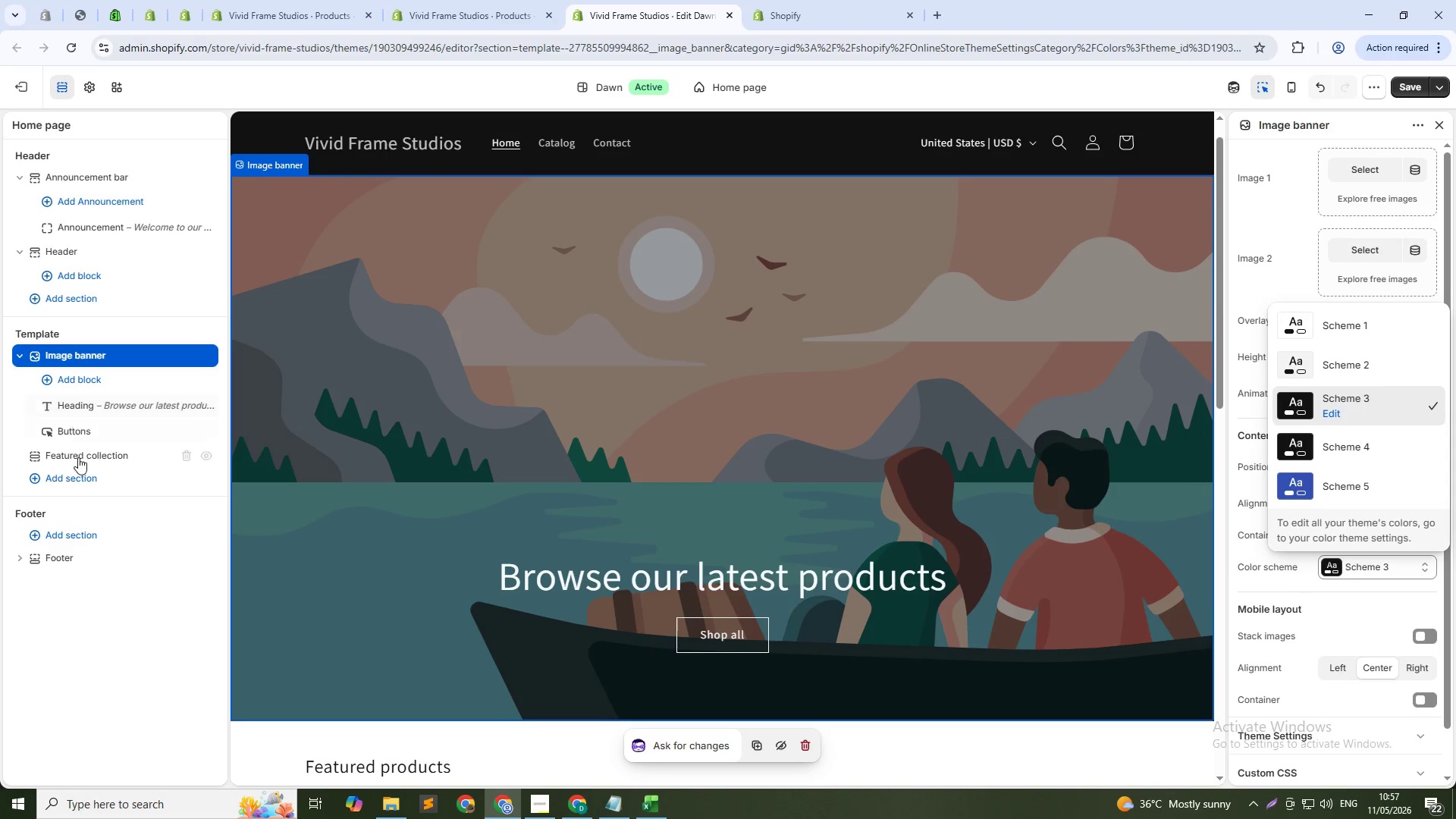 
left_click([77, 455])
 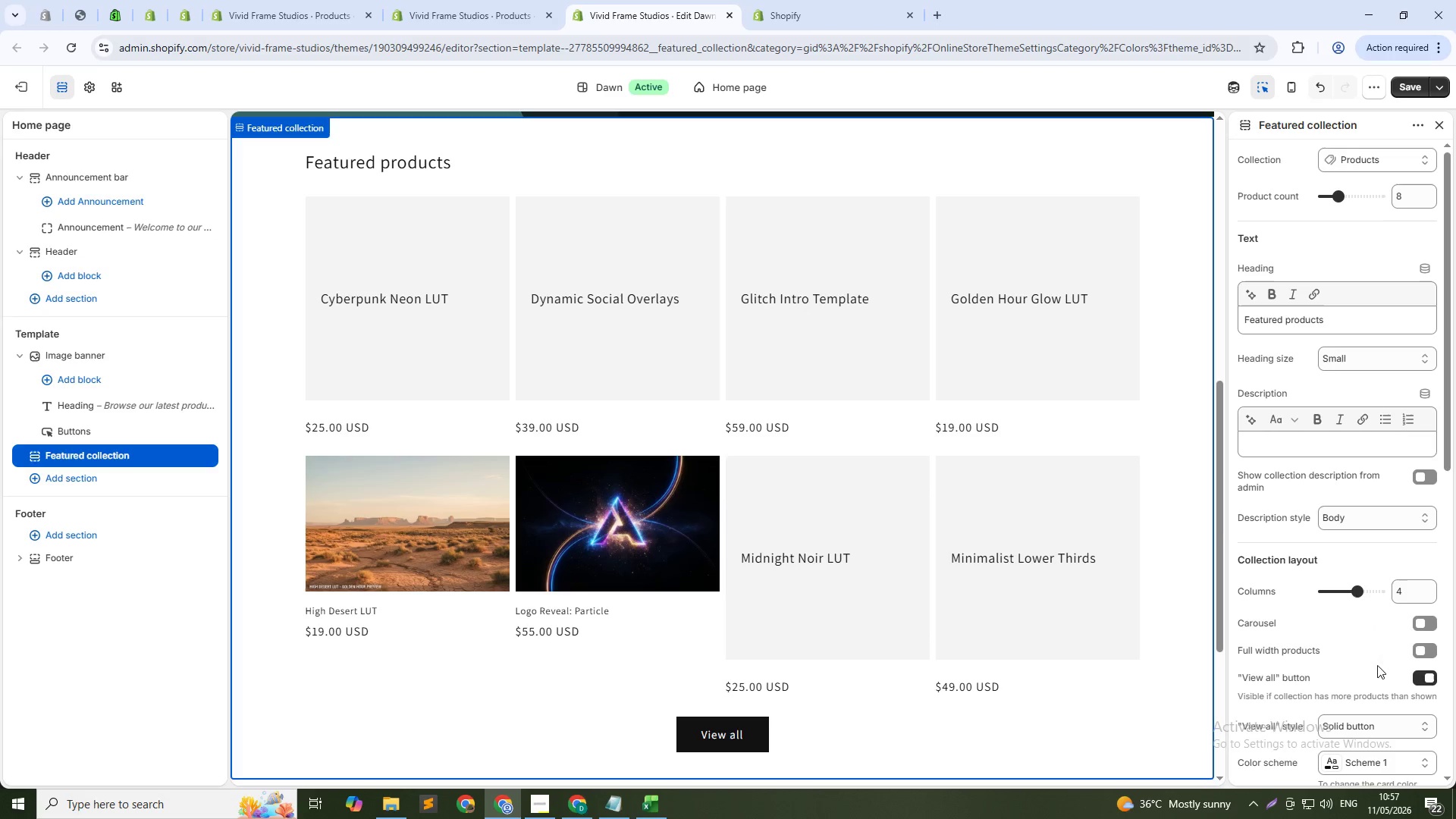 
left_click([1367, 758])
 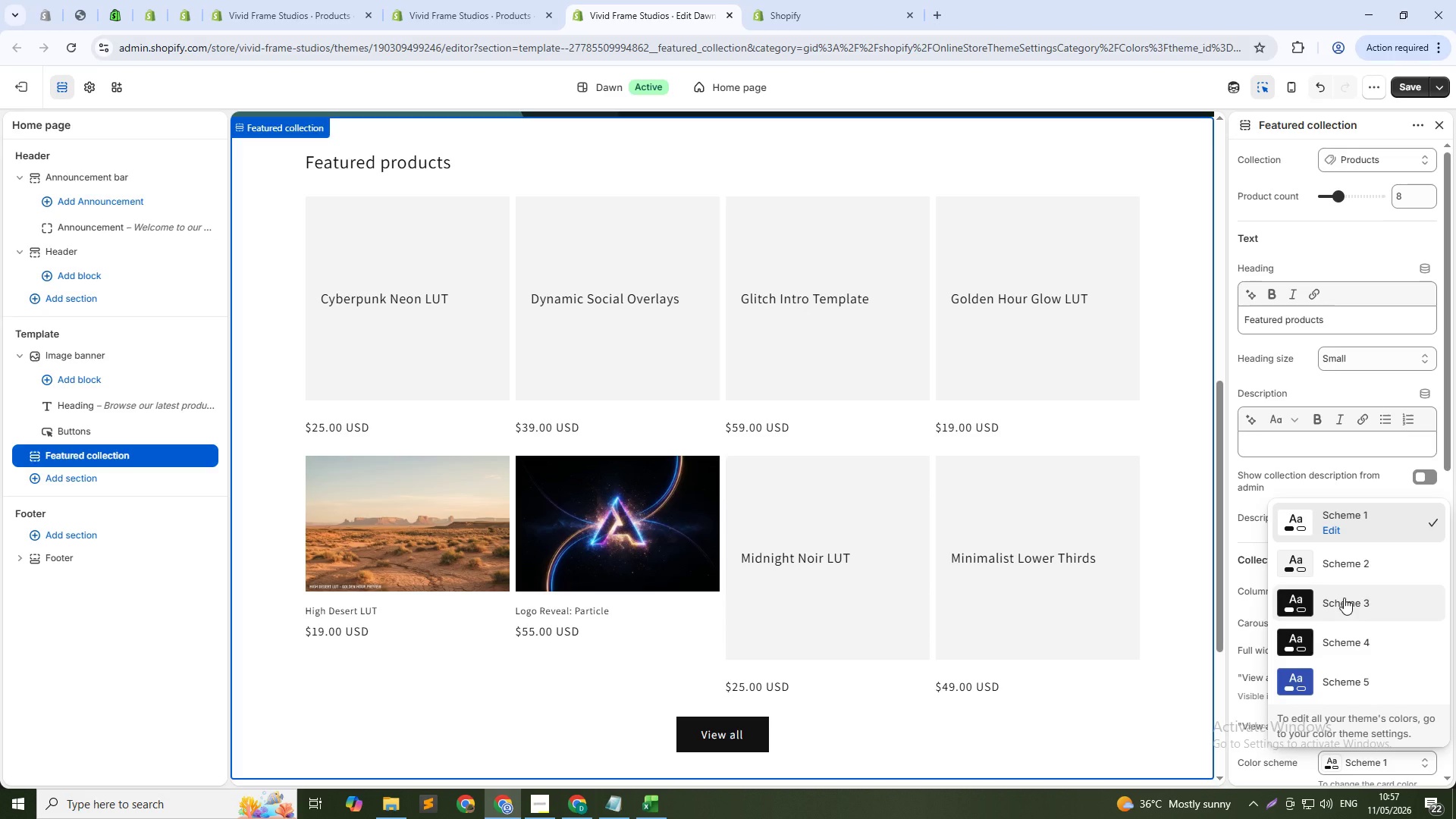 
left_click([1344, 598])
 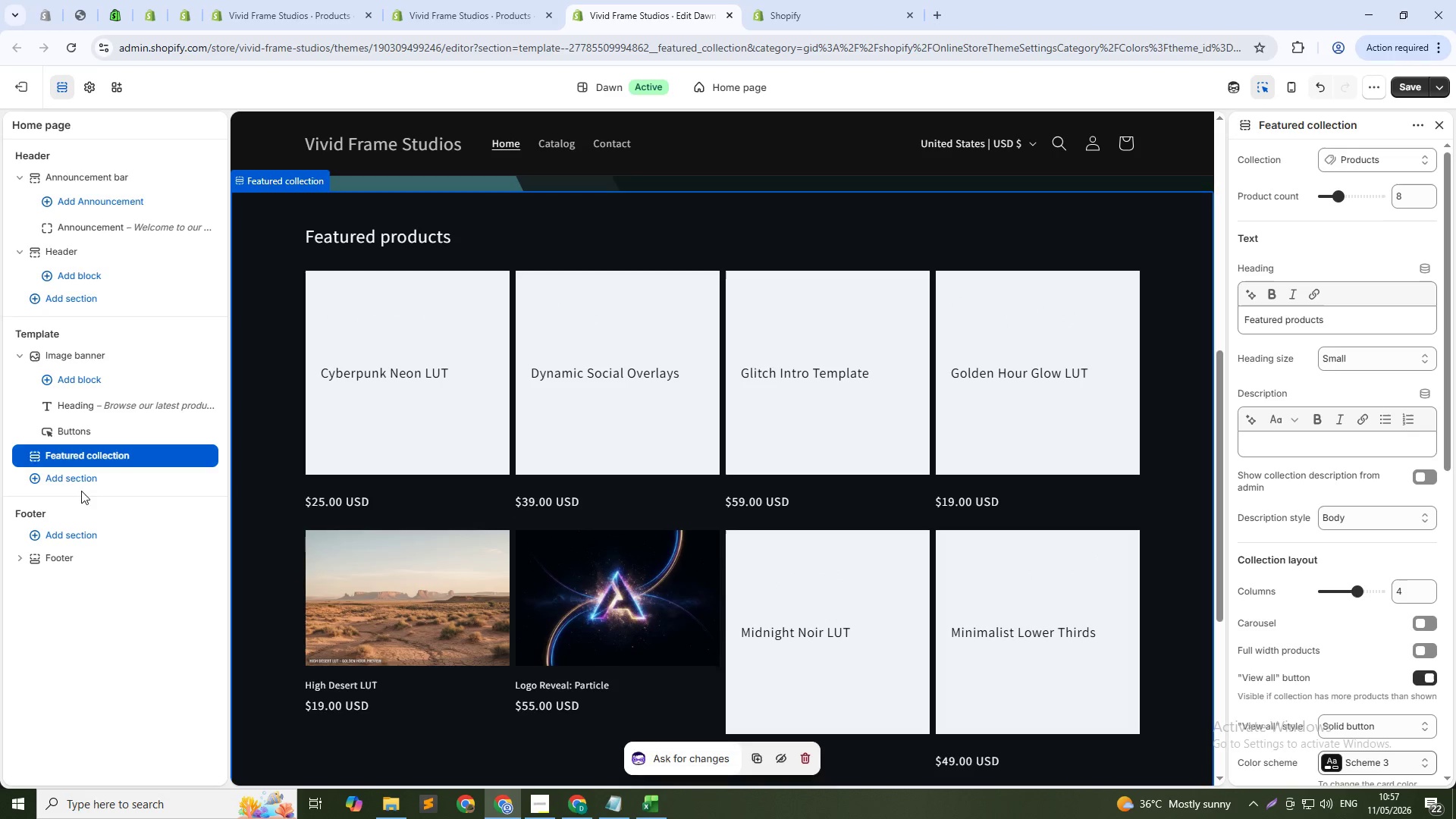 
left_click([91, 556])
 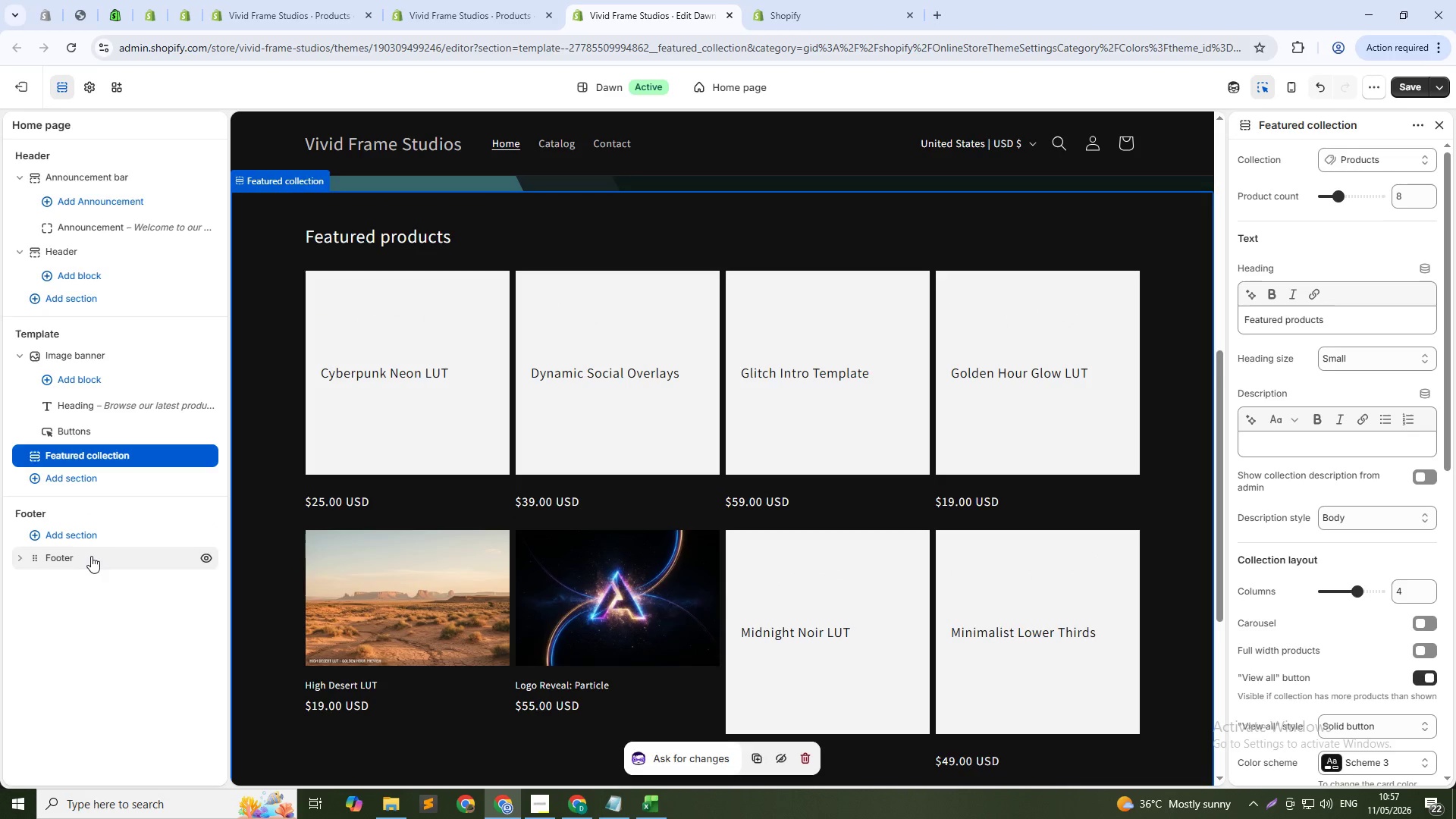 
left_click([91, 556])
 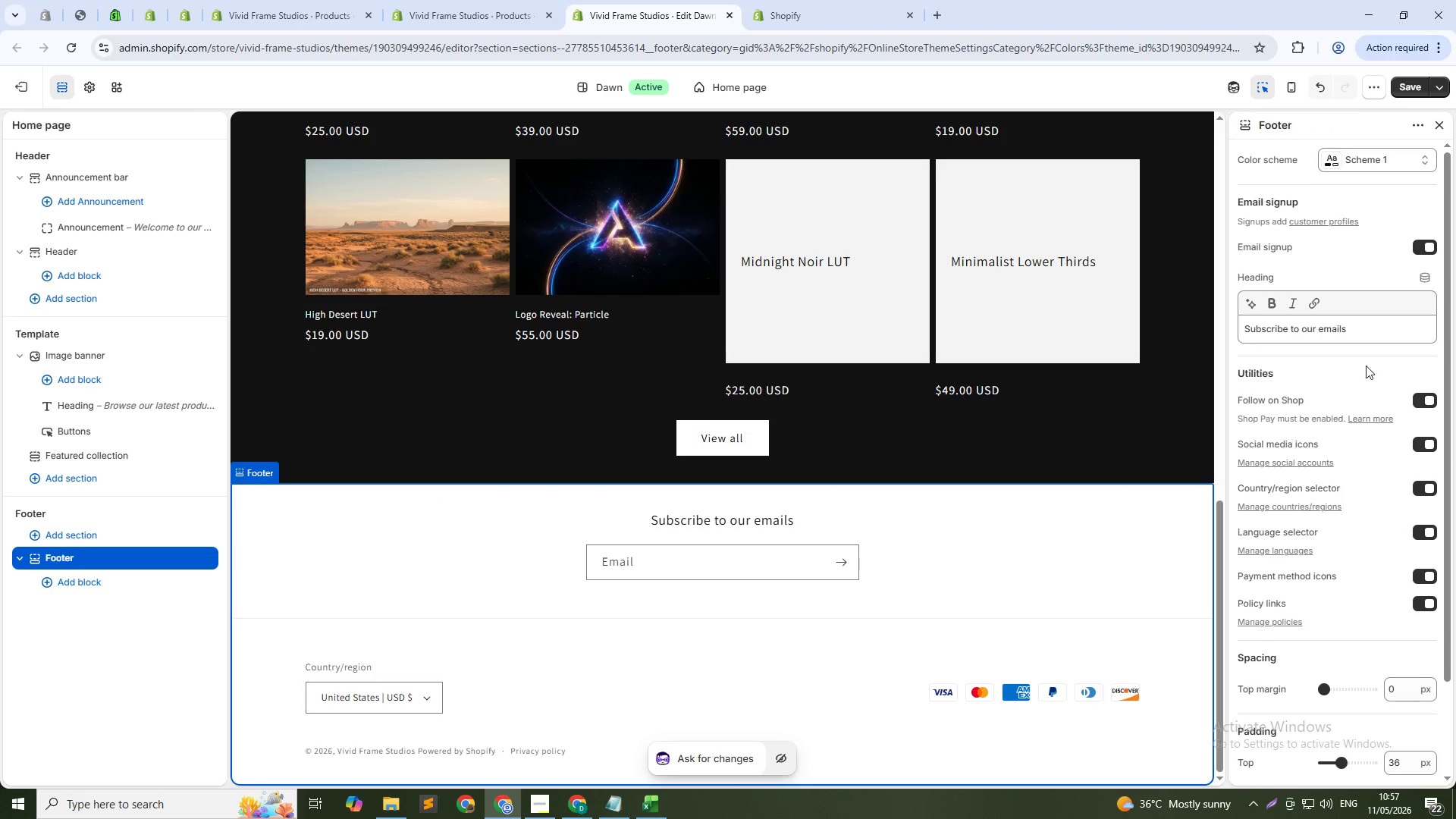 
left_click([1340, 157])
 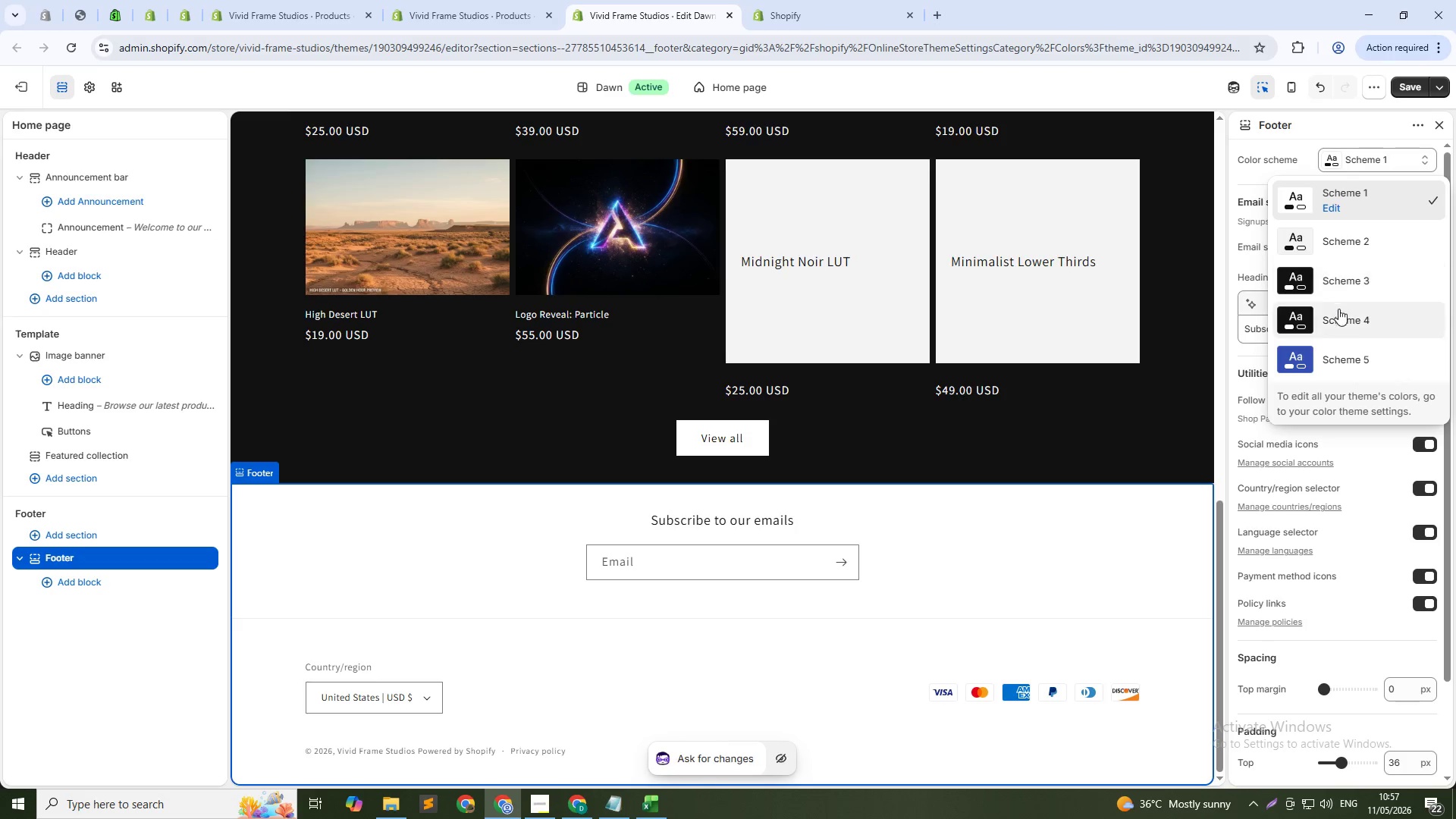 
left_click([1340, 286])
 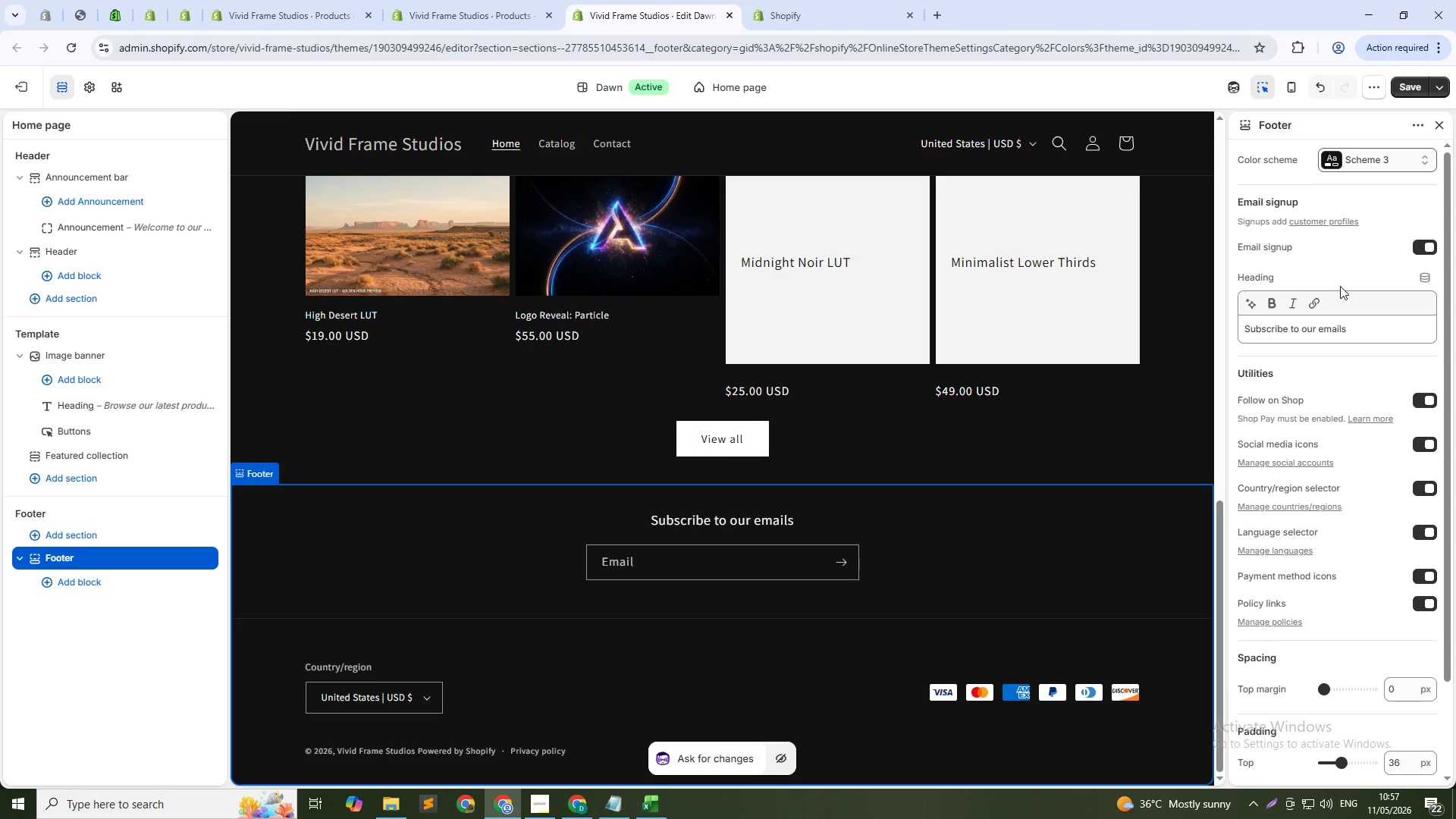 
wait(18.48)
 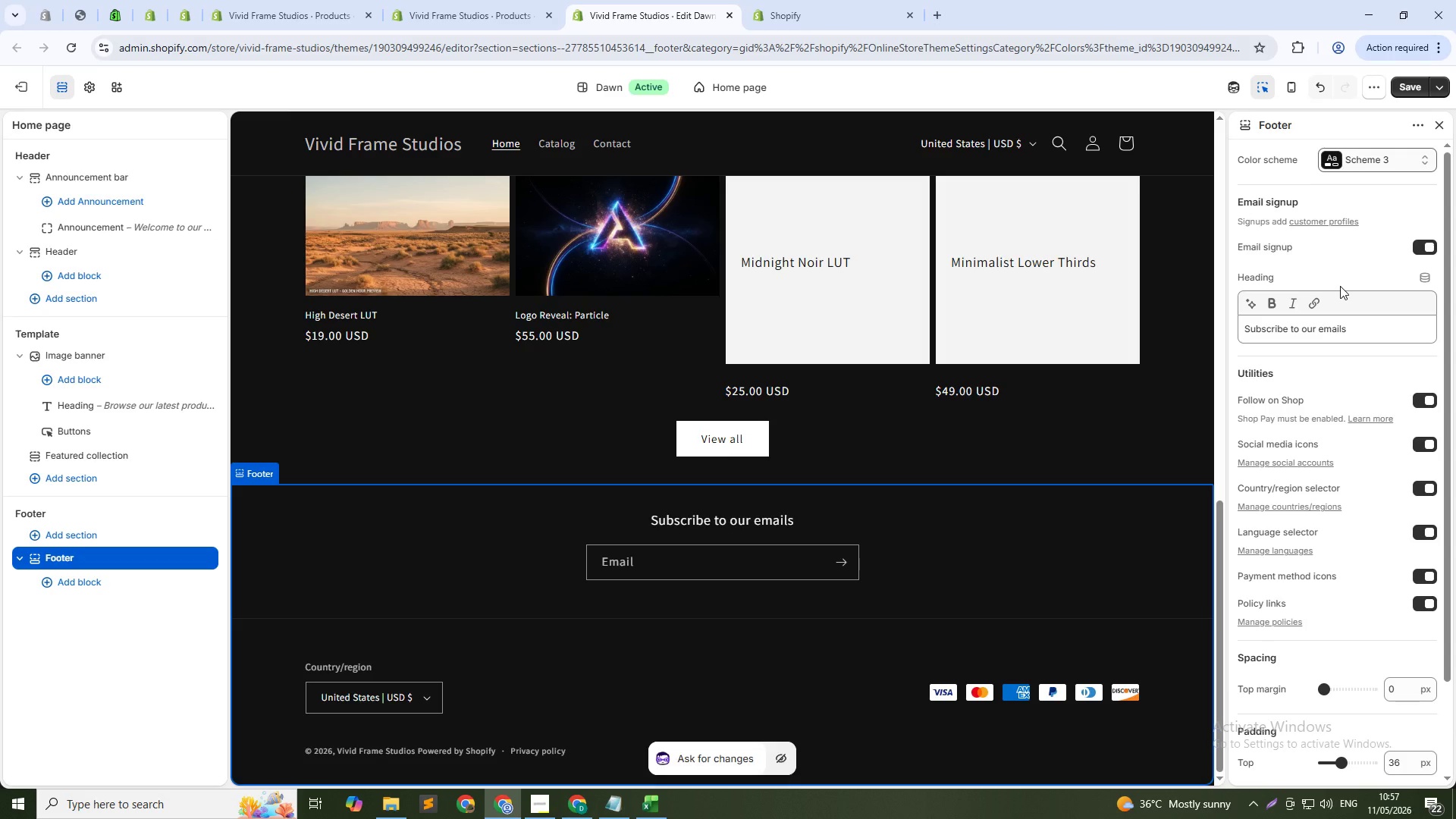 
scroll: coordinate [1030, 411], scroll_direction: up, amount: 14.0
 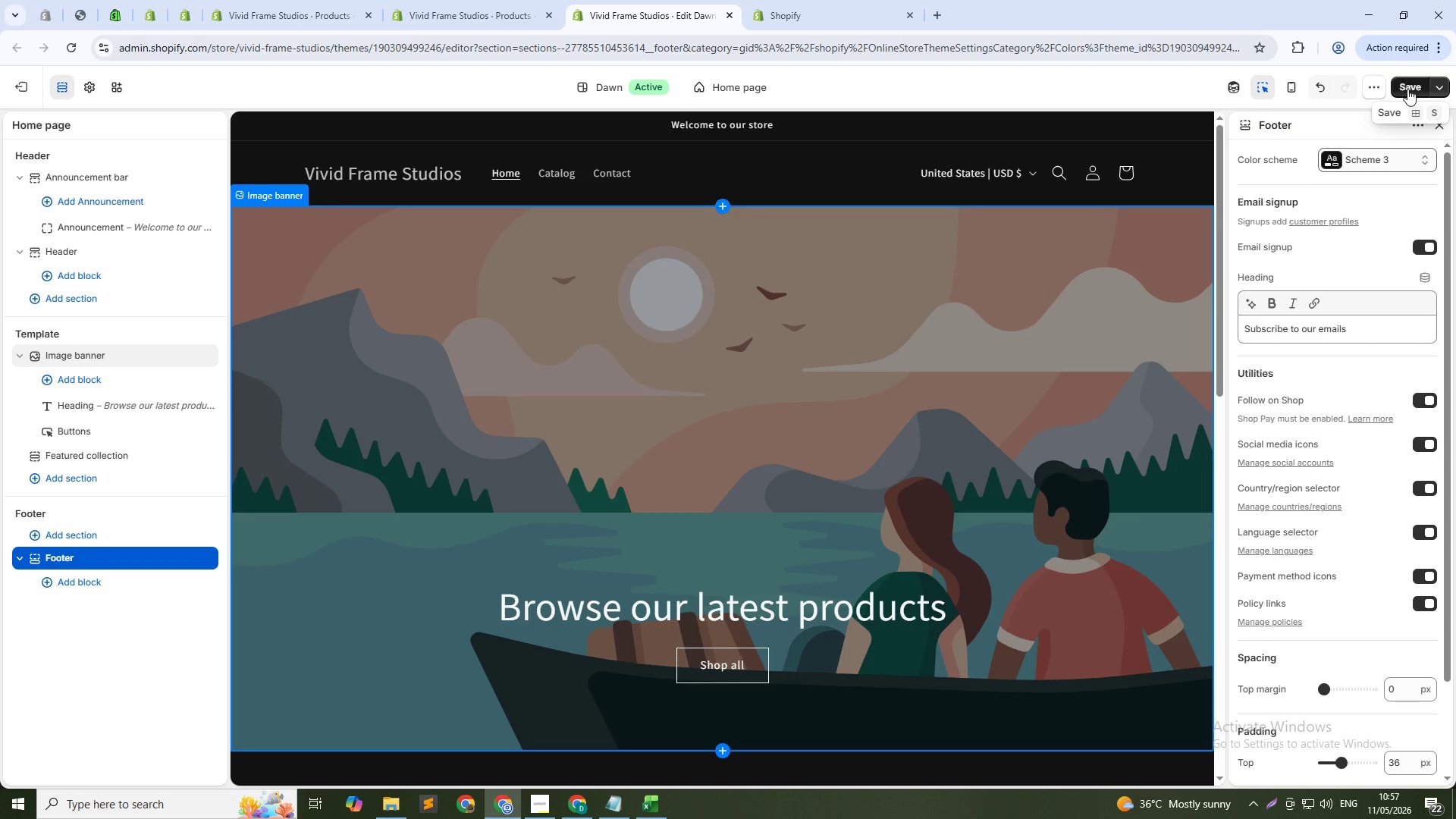 
left_click([1408, 85])
 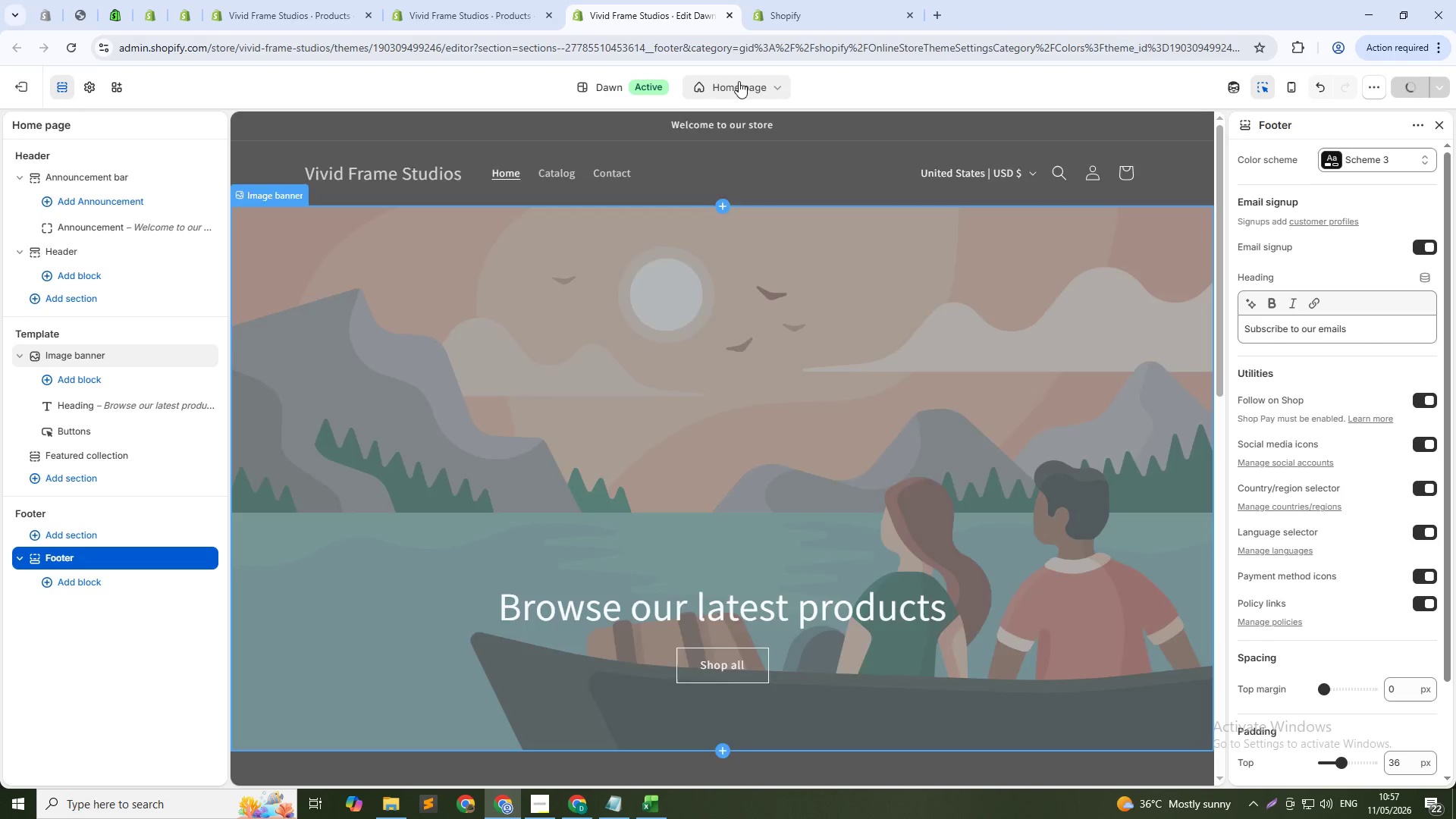 
left_click([739, 81])
 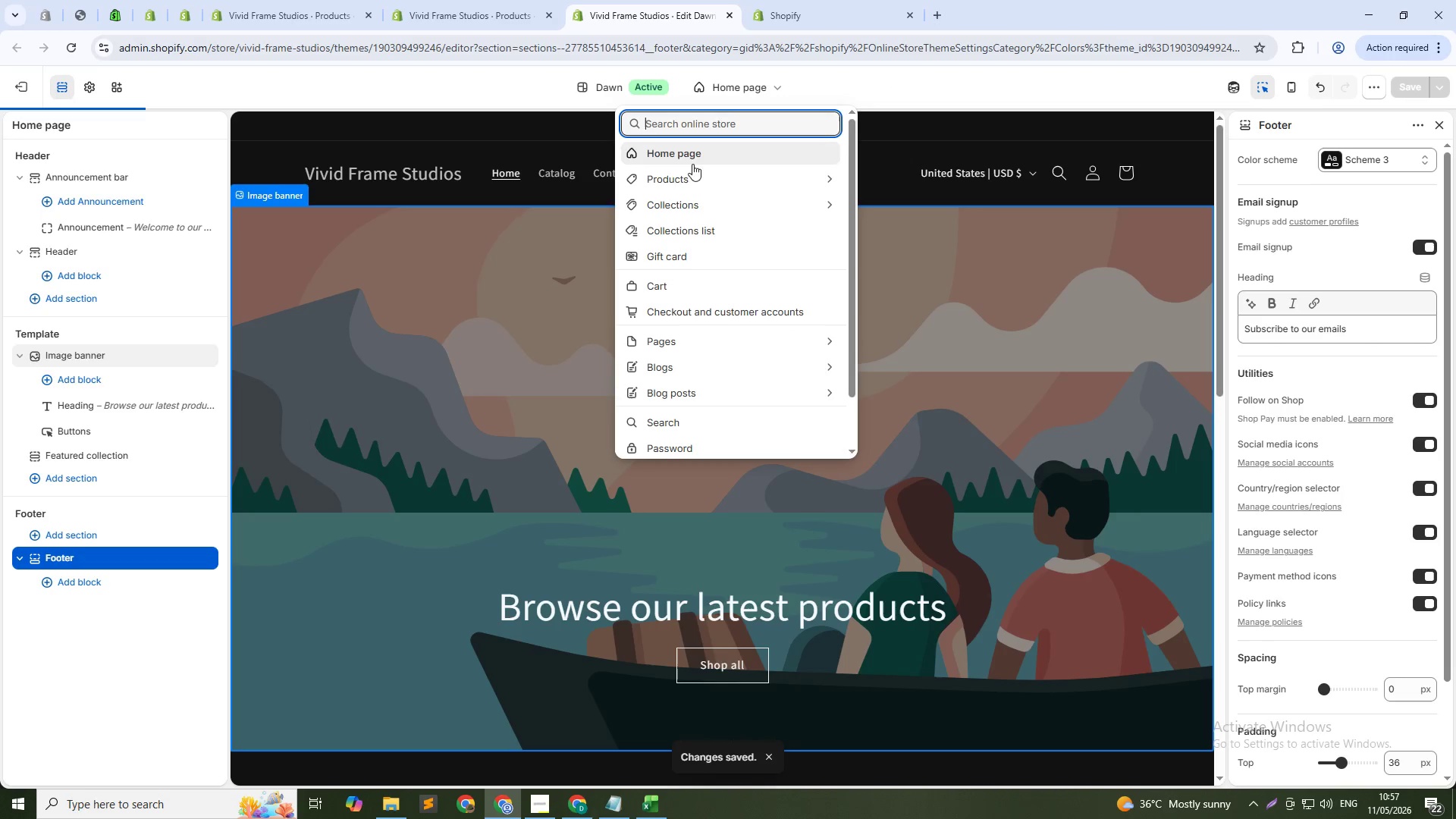 
mouse_move([700, 187])
 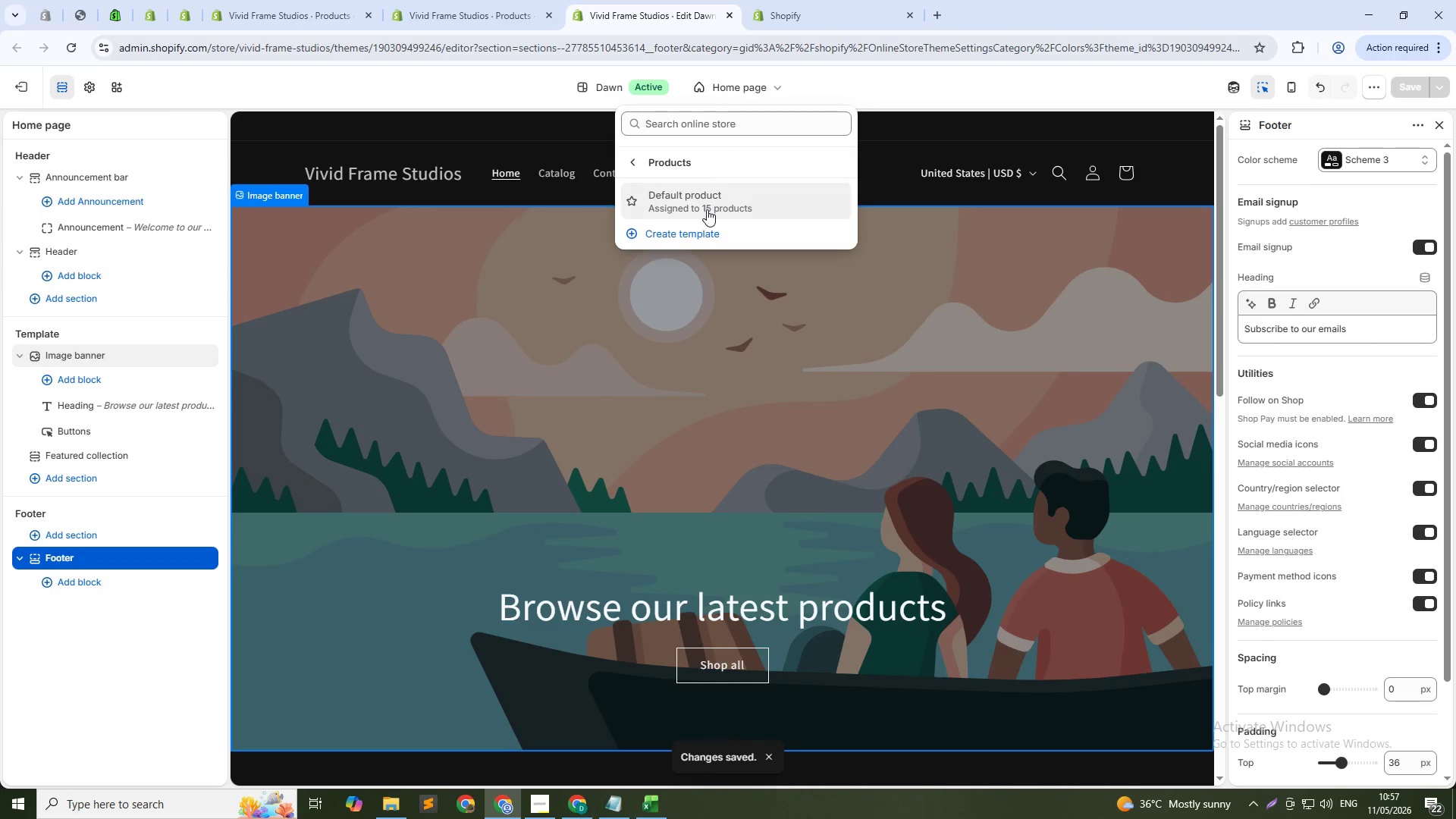 
left_click([707, 209])
 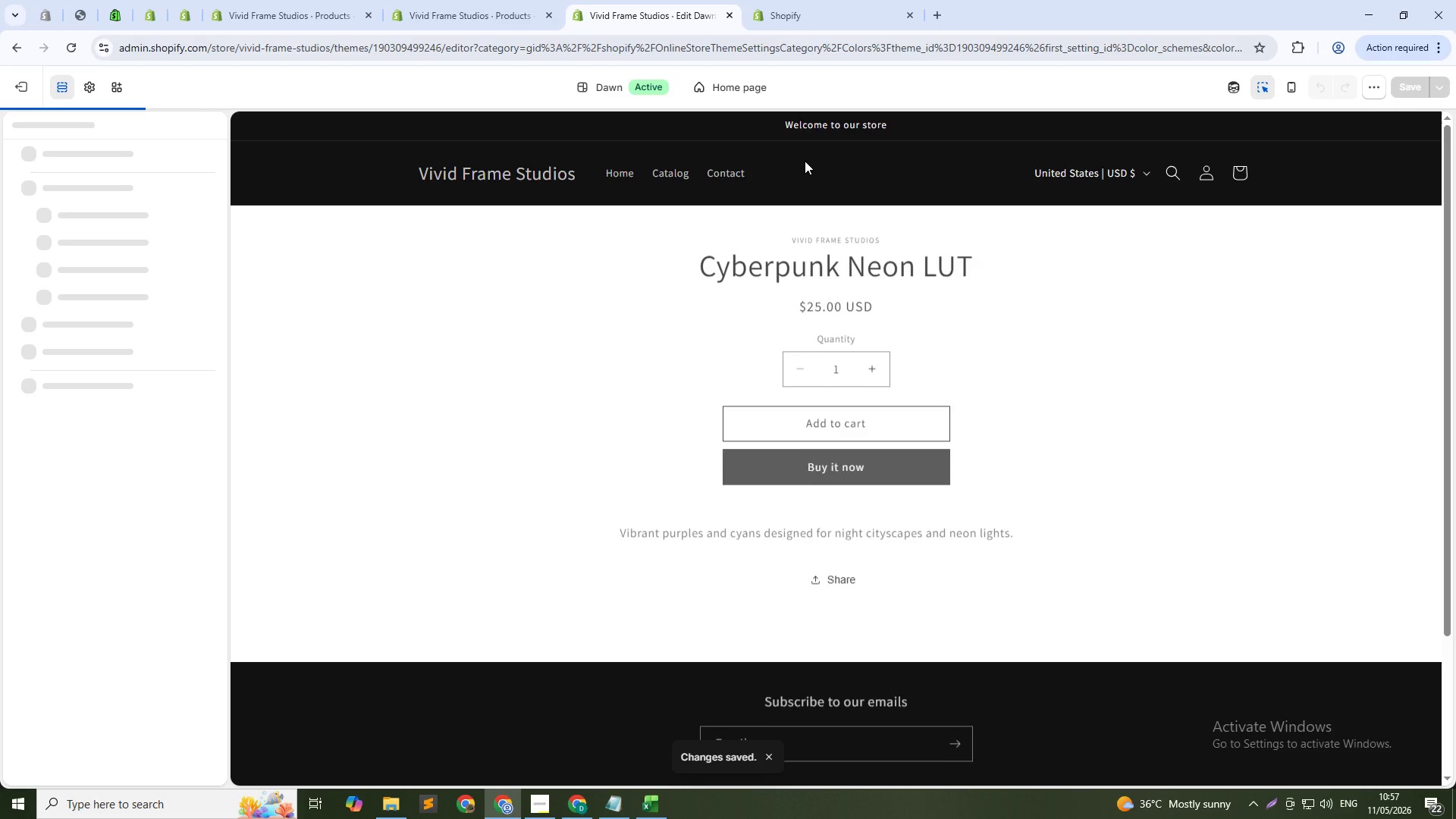 
scroll: coordinate [1308, 474], scroll_direction: up, amount: 5.0
 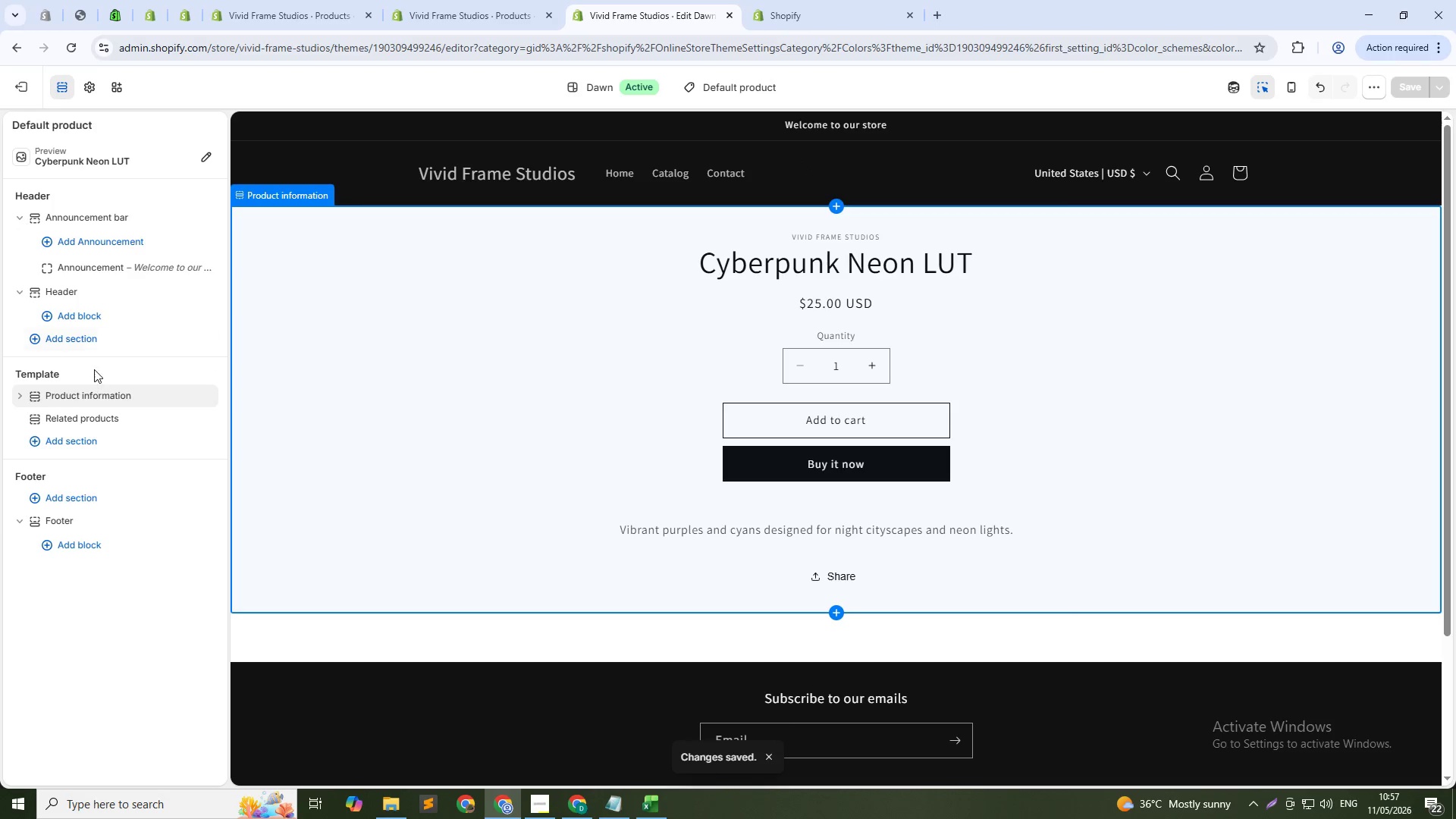 
left_click([104, 396])
 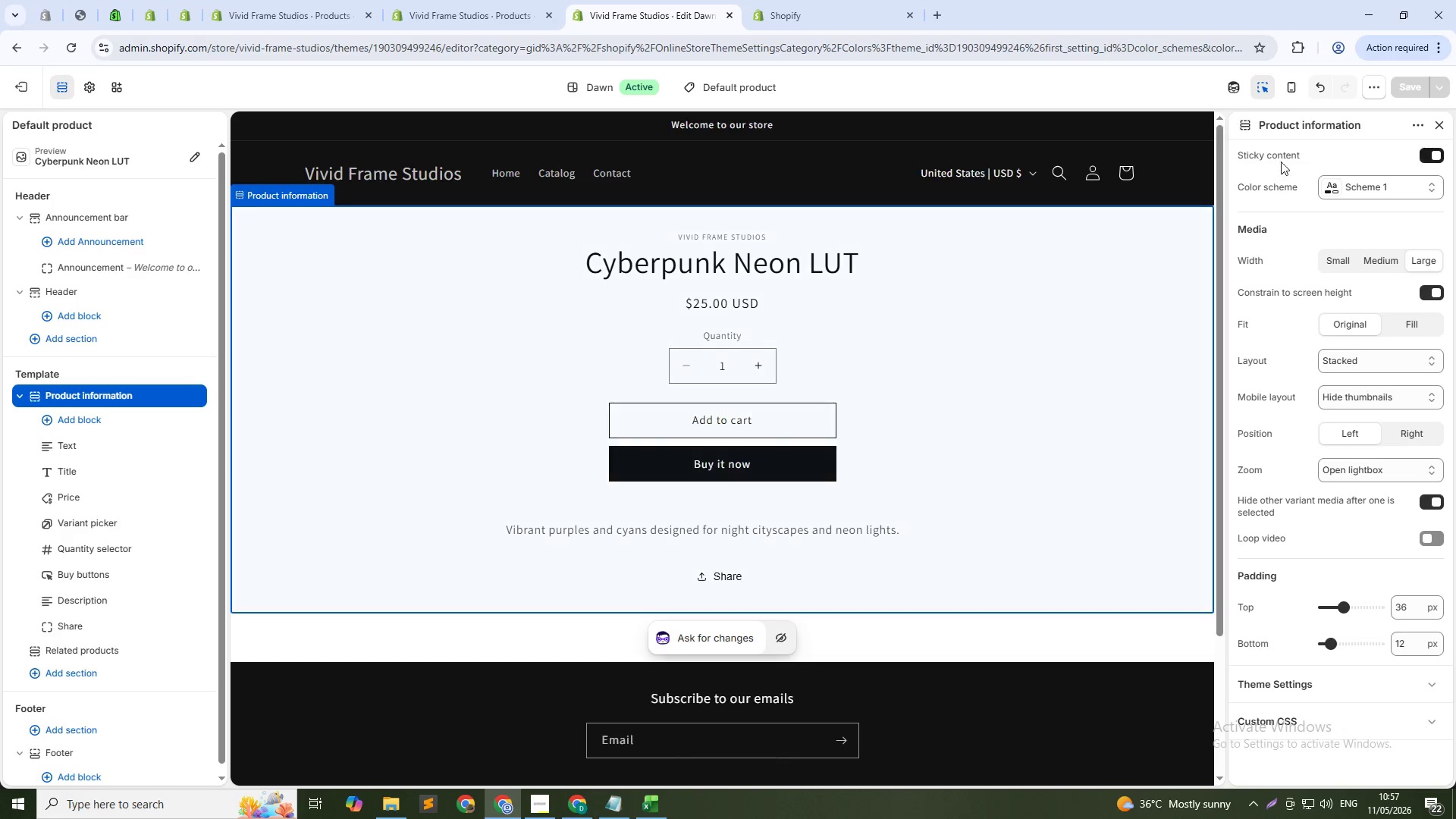 
left_click([1367, 199])
 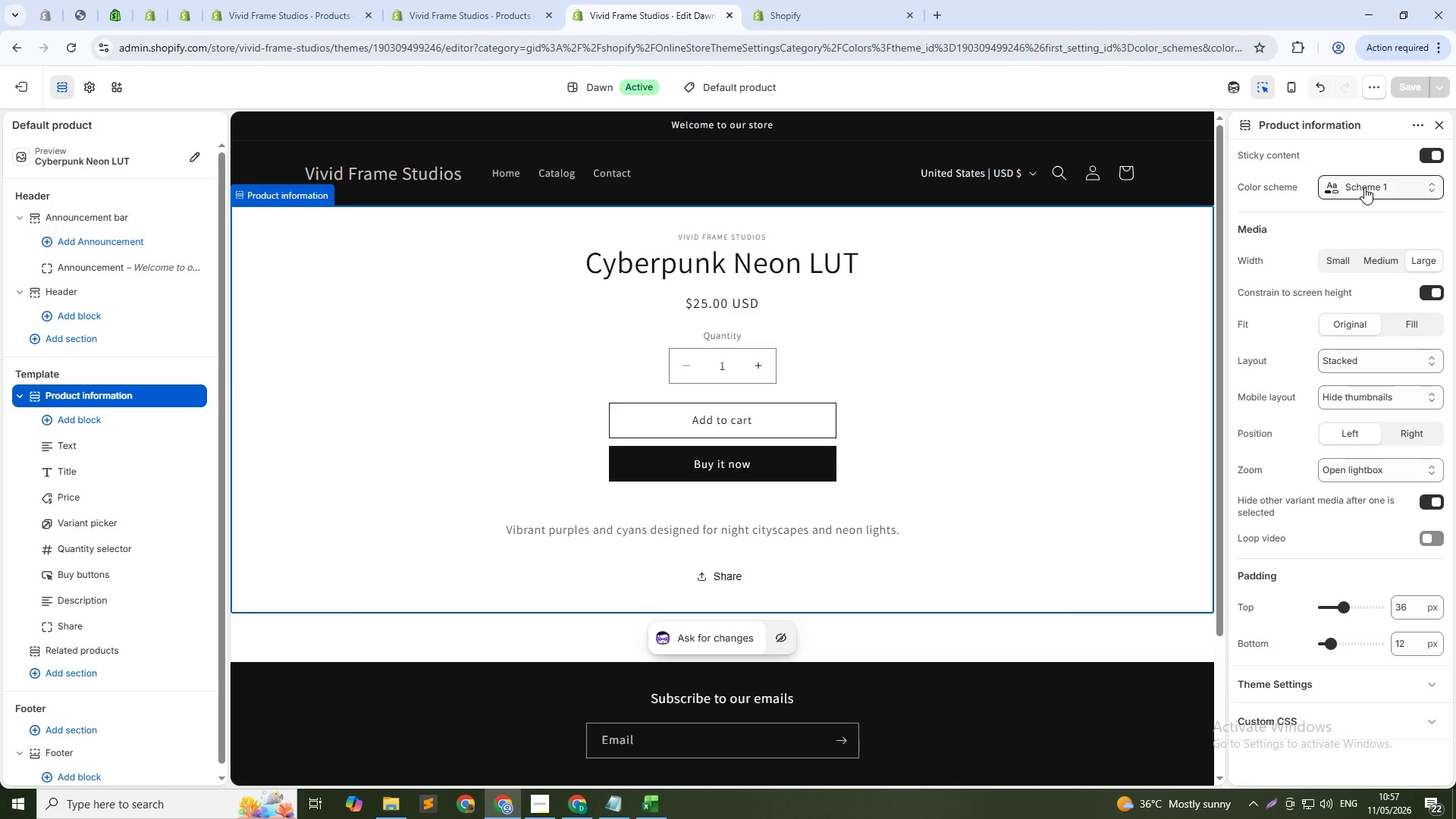 
left_click([1364, 187])
 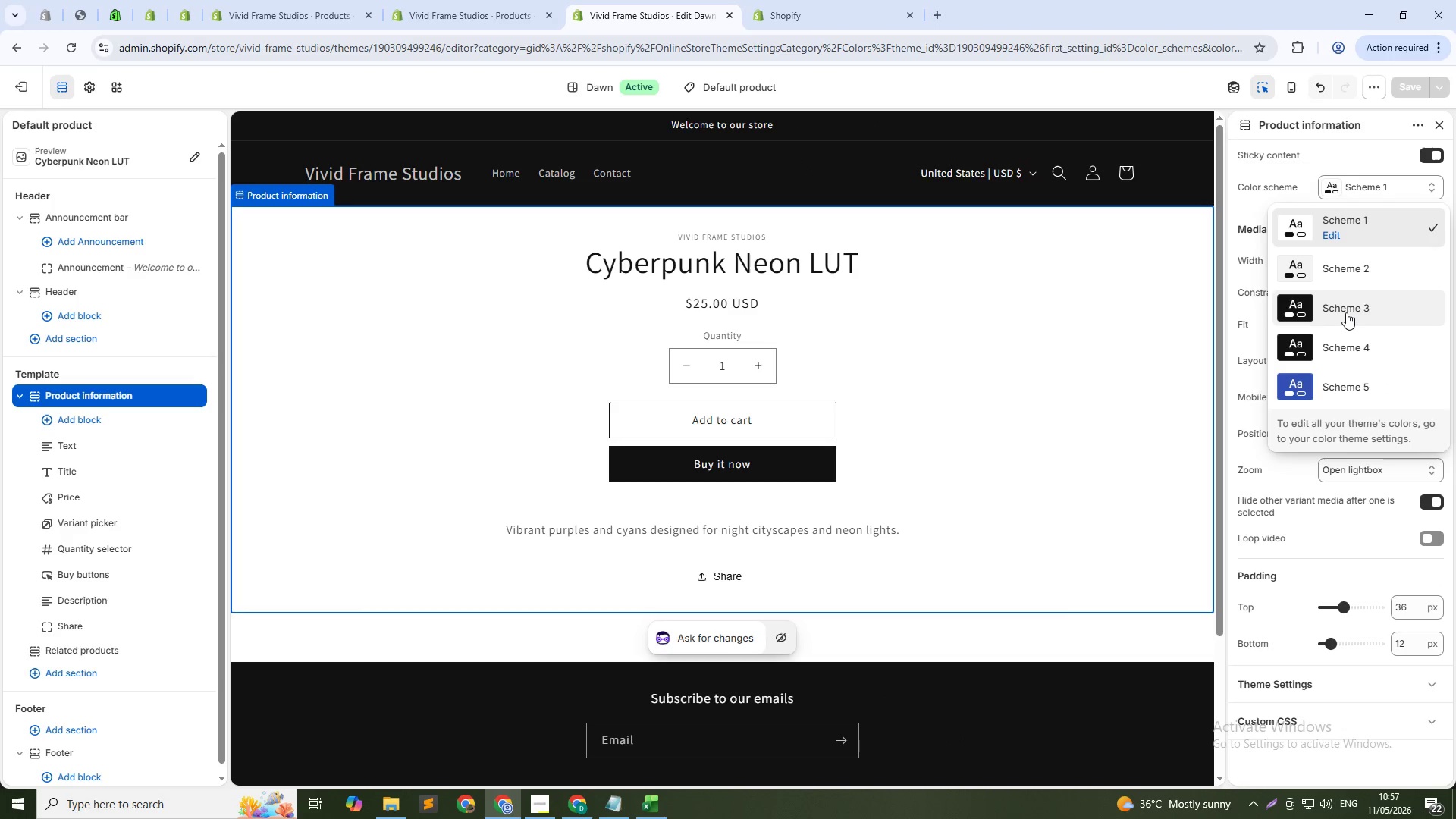 
left_click([1346, 312])
 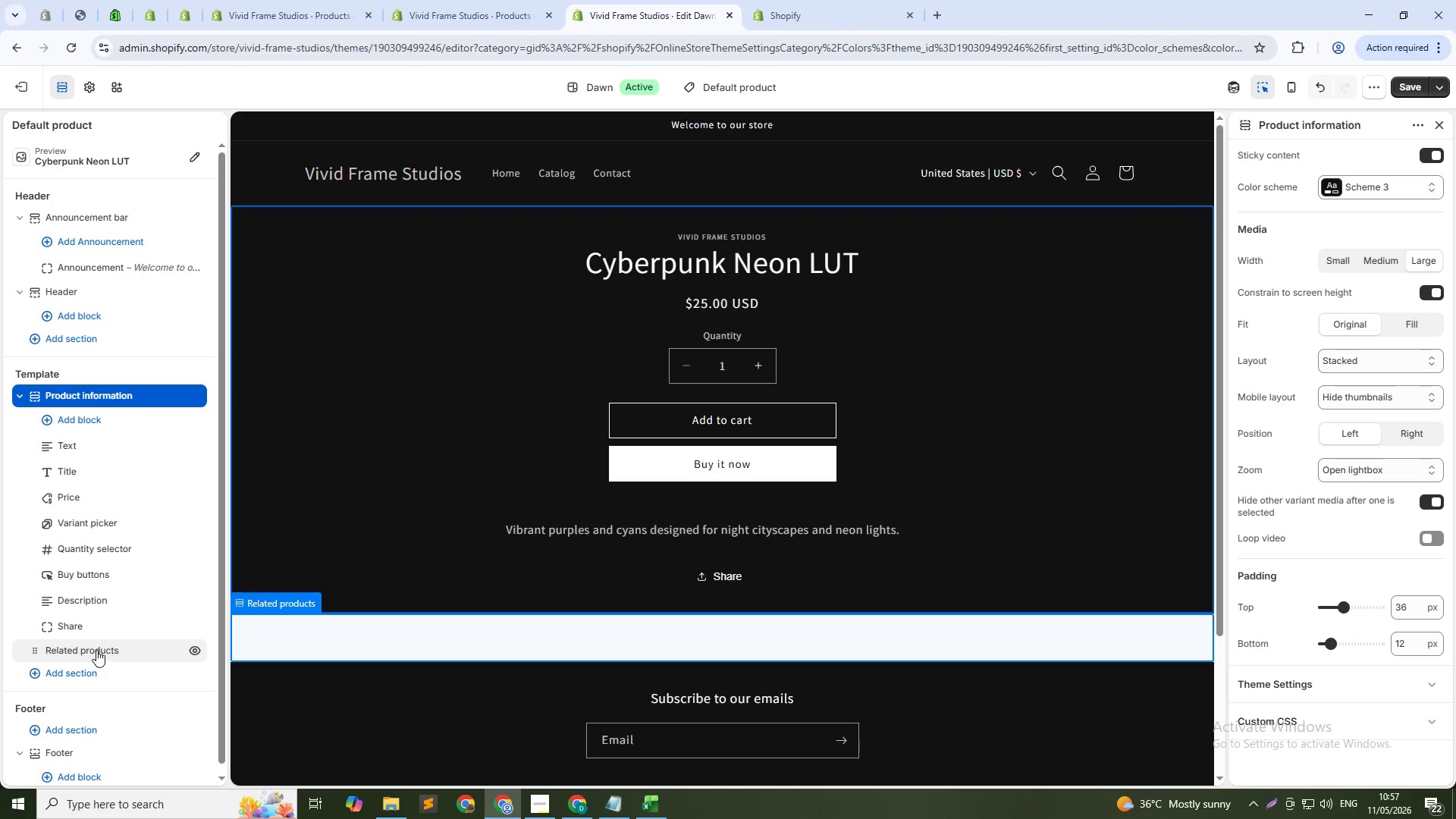 
wait(5.09)
 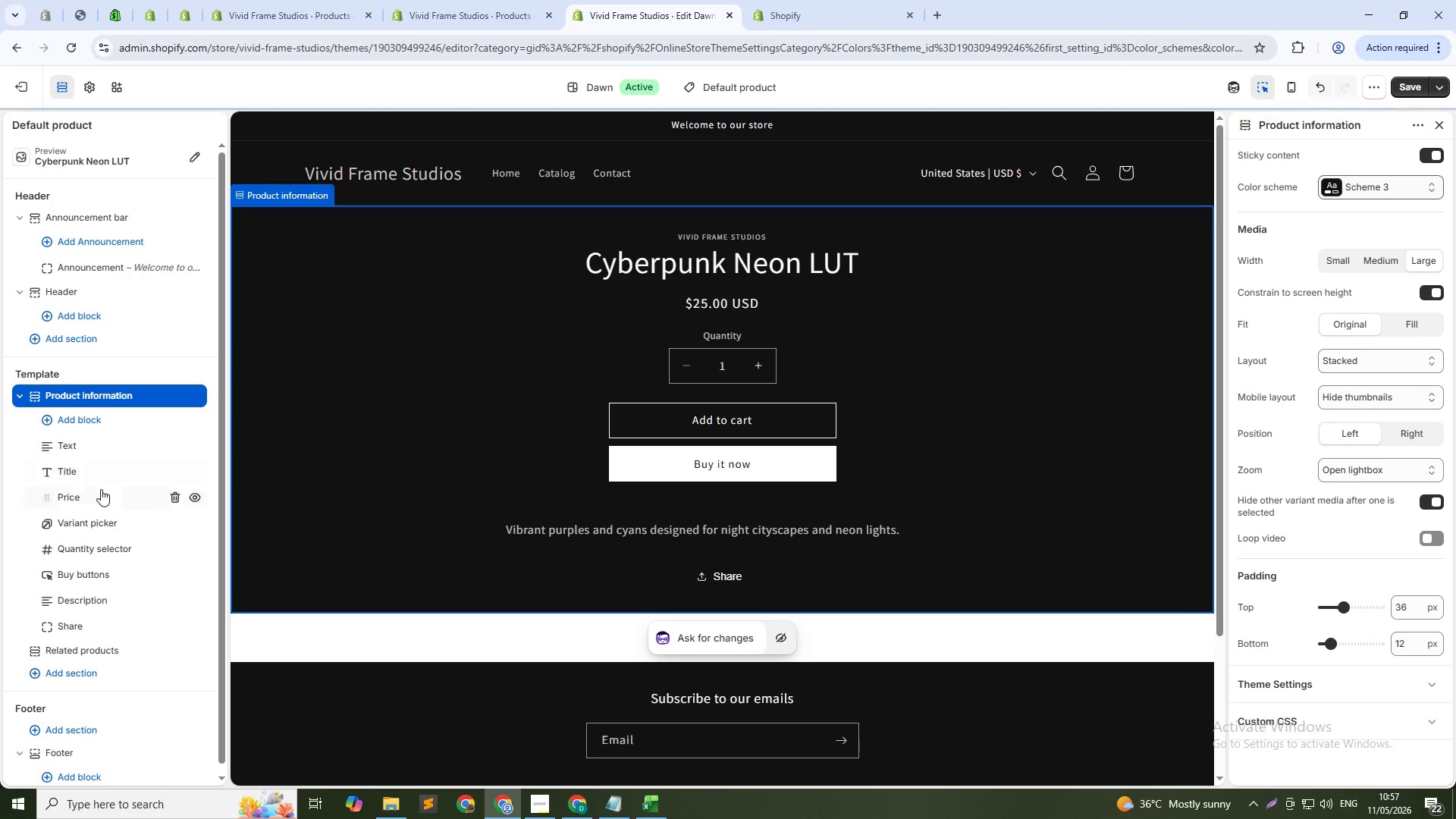 
left_click([96, 645])
 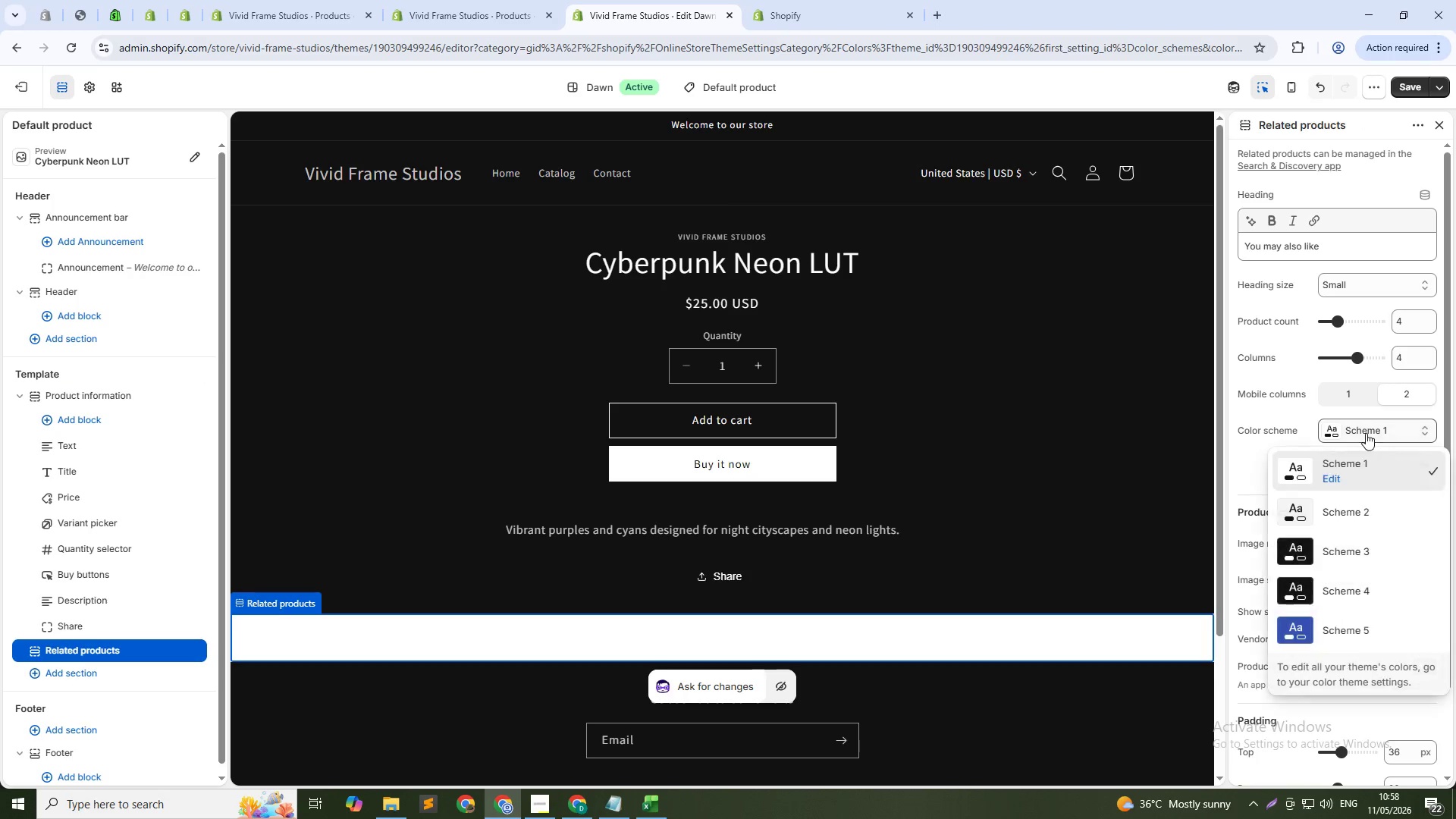 
left_click([1332, 566])
 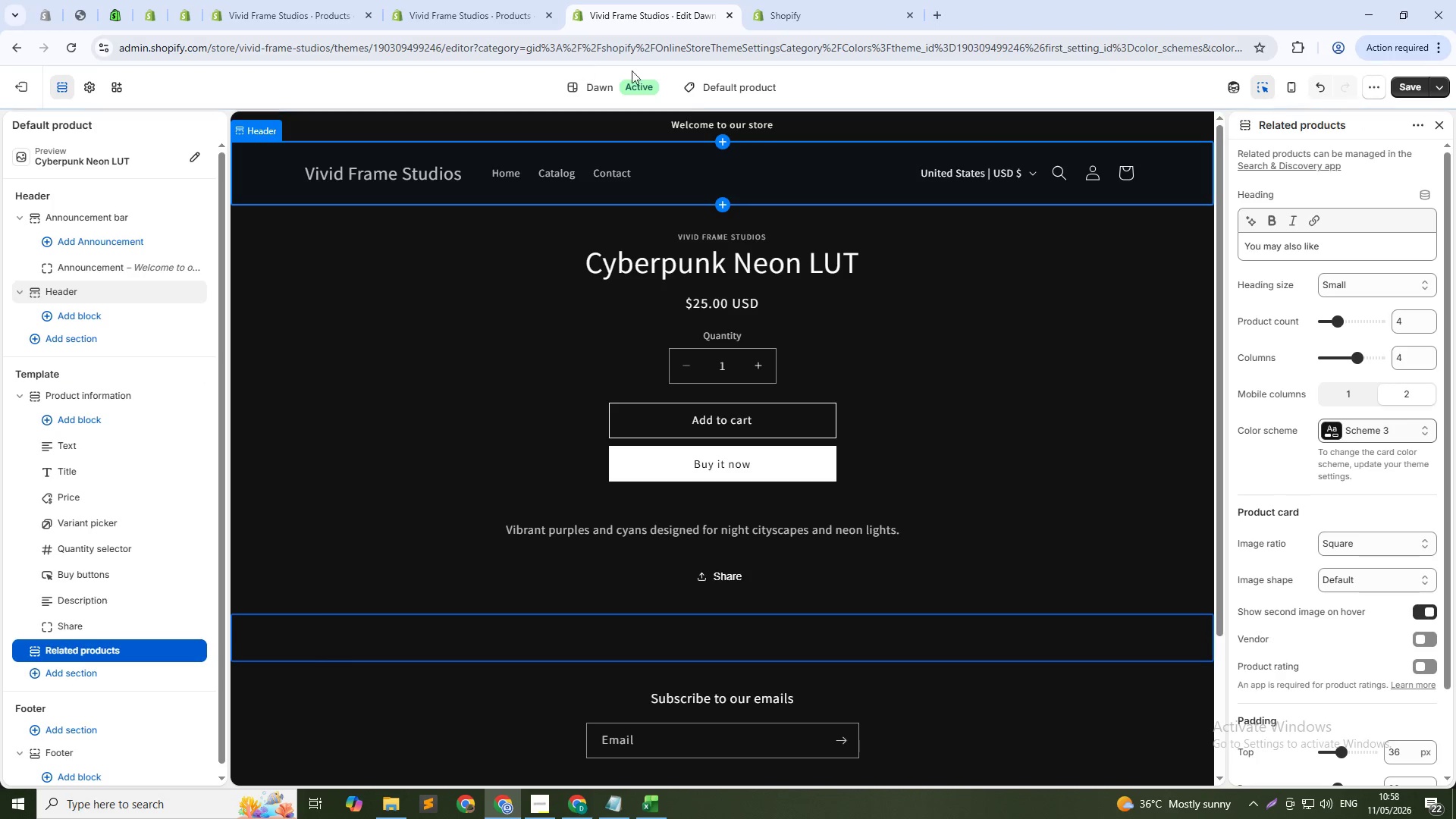 
left_click([764, 99])
 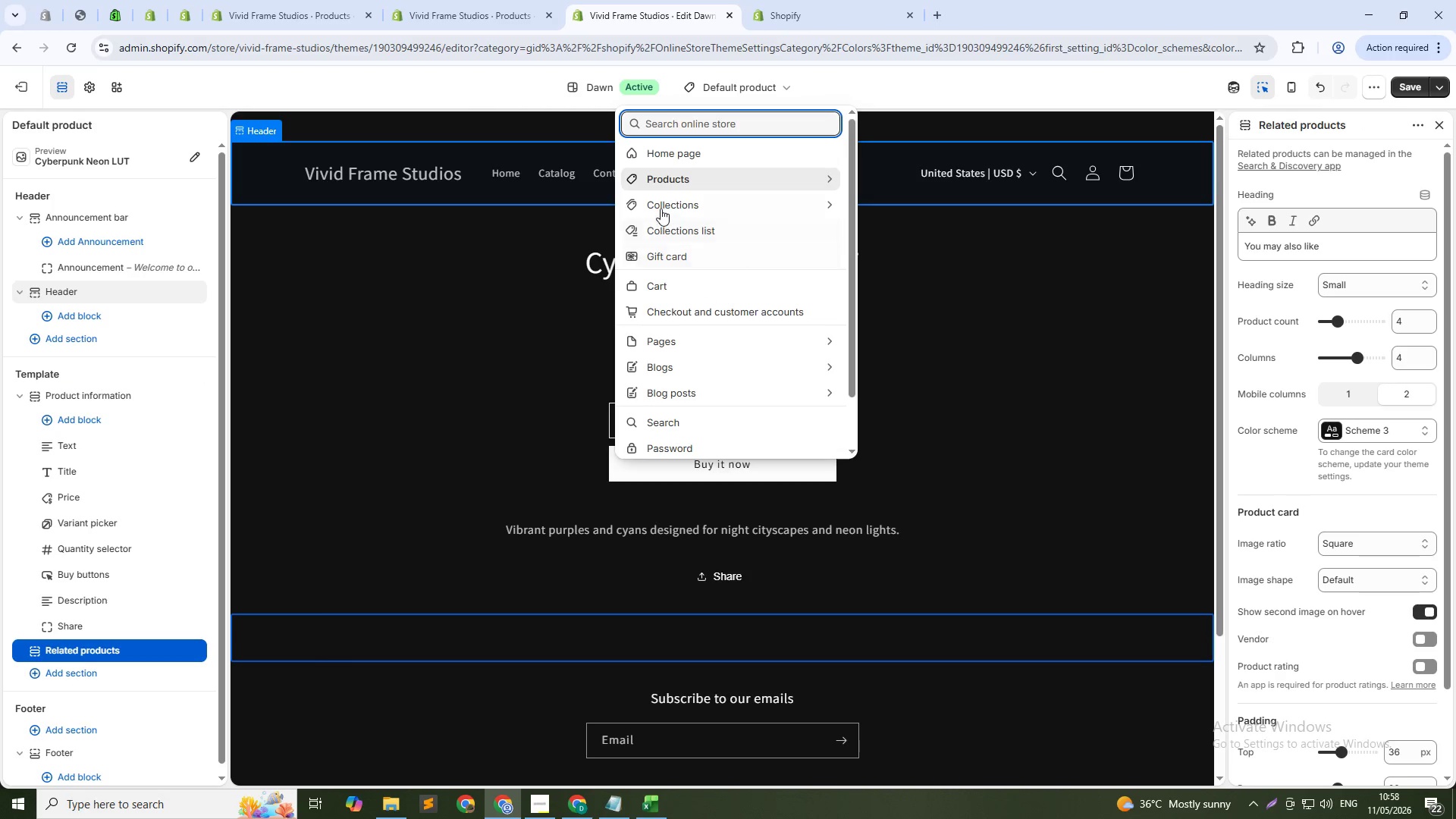 
left_click([661, 209])
 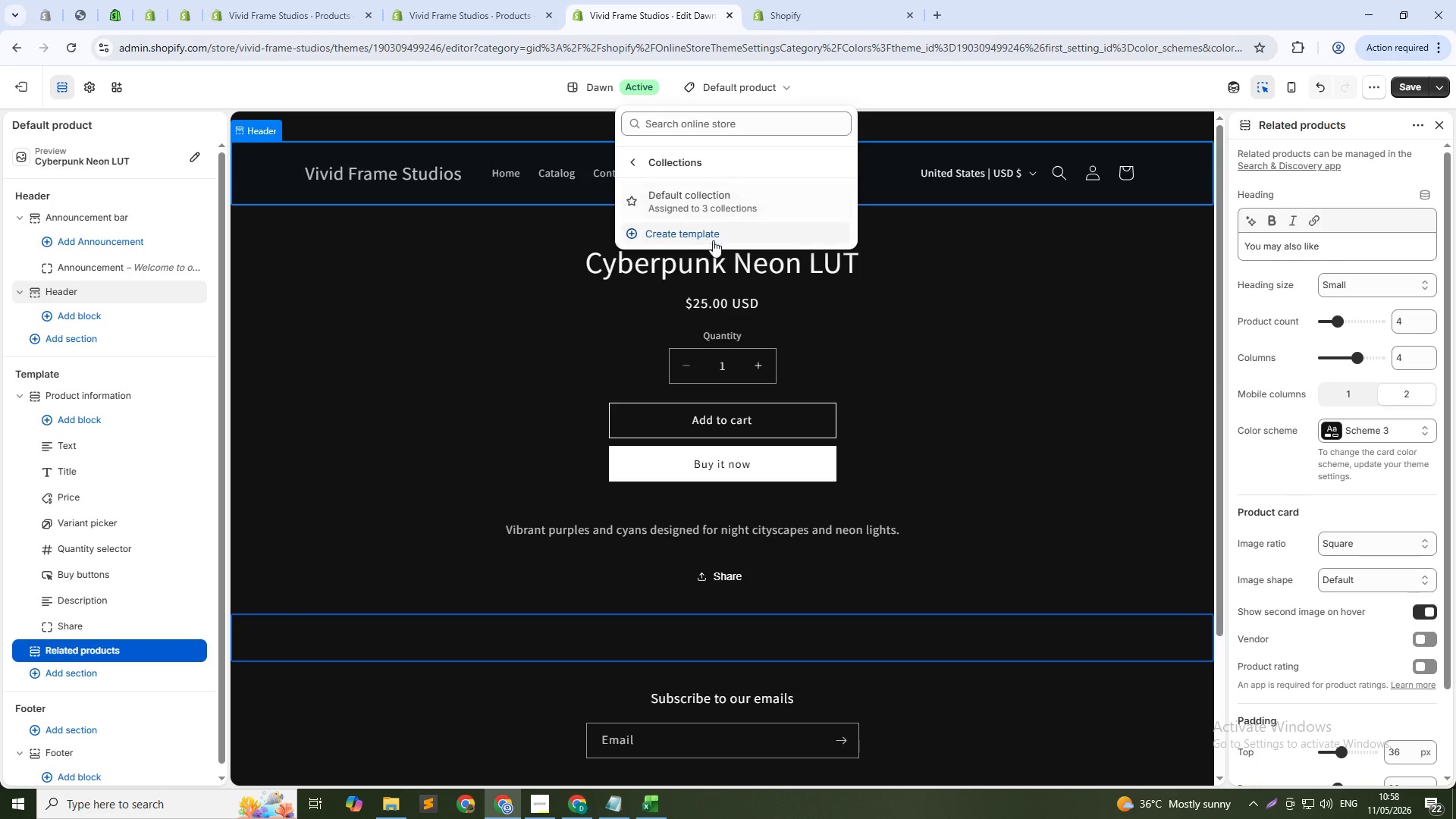 
left_click([711, 202])
 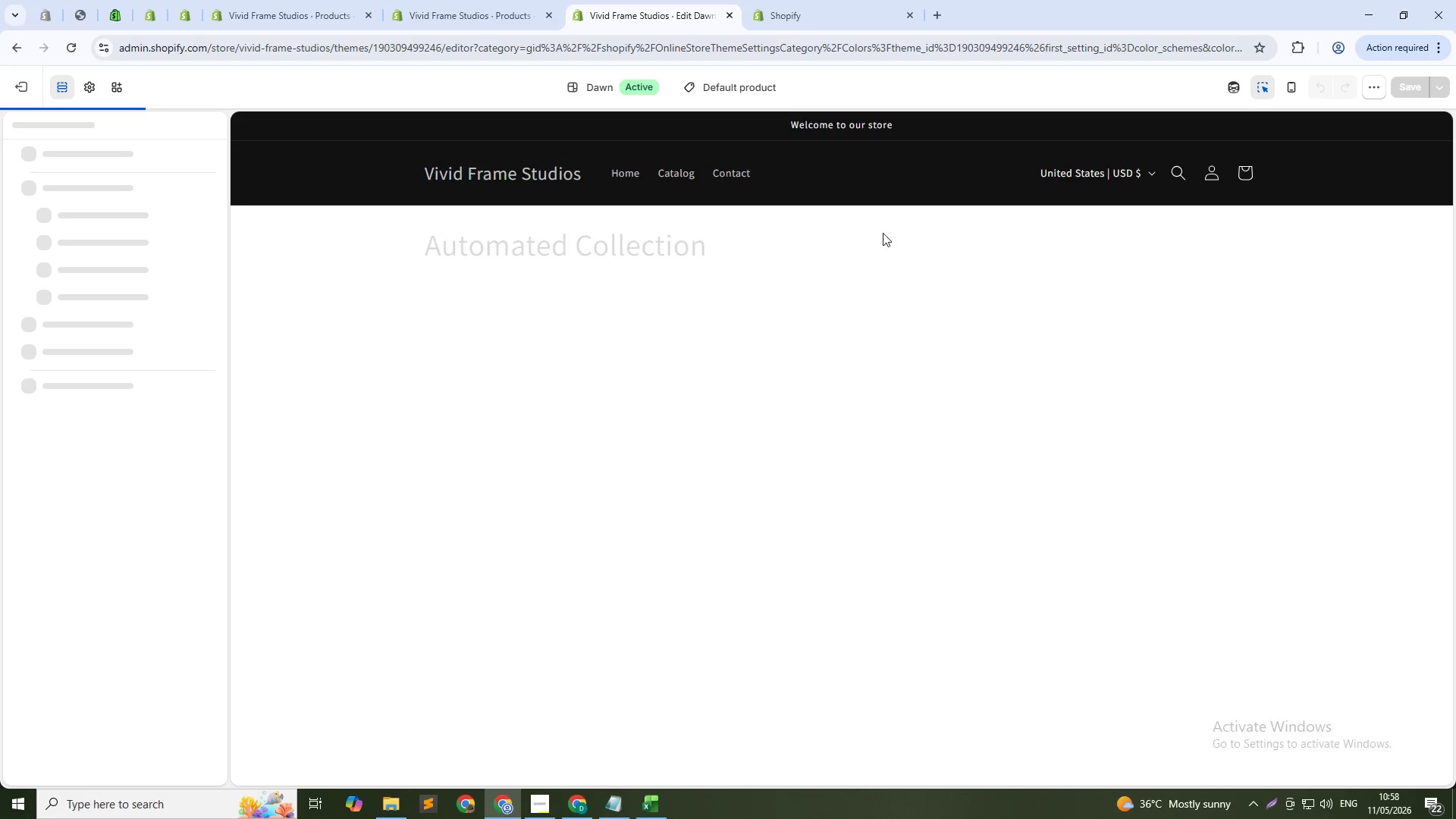 
scroll: coordinate [1097, 435], scroll_direction: up, amount: 3.0
 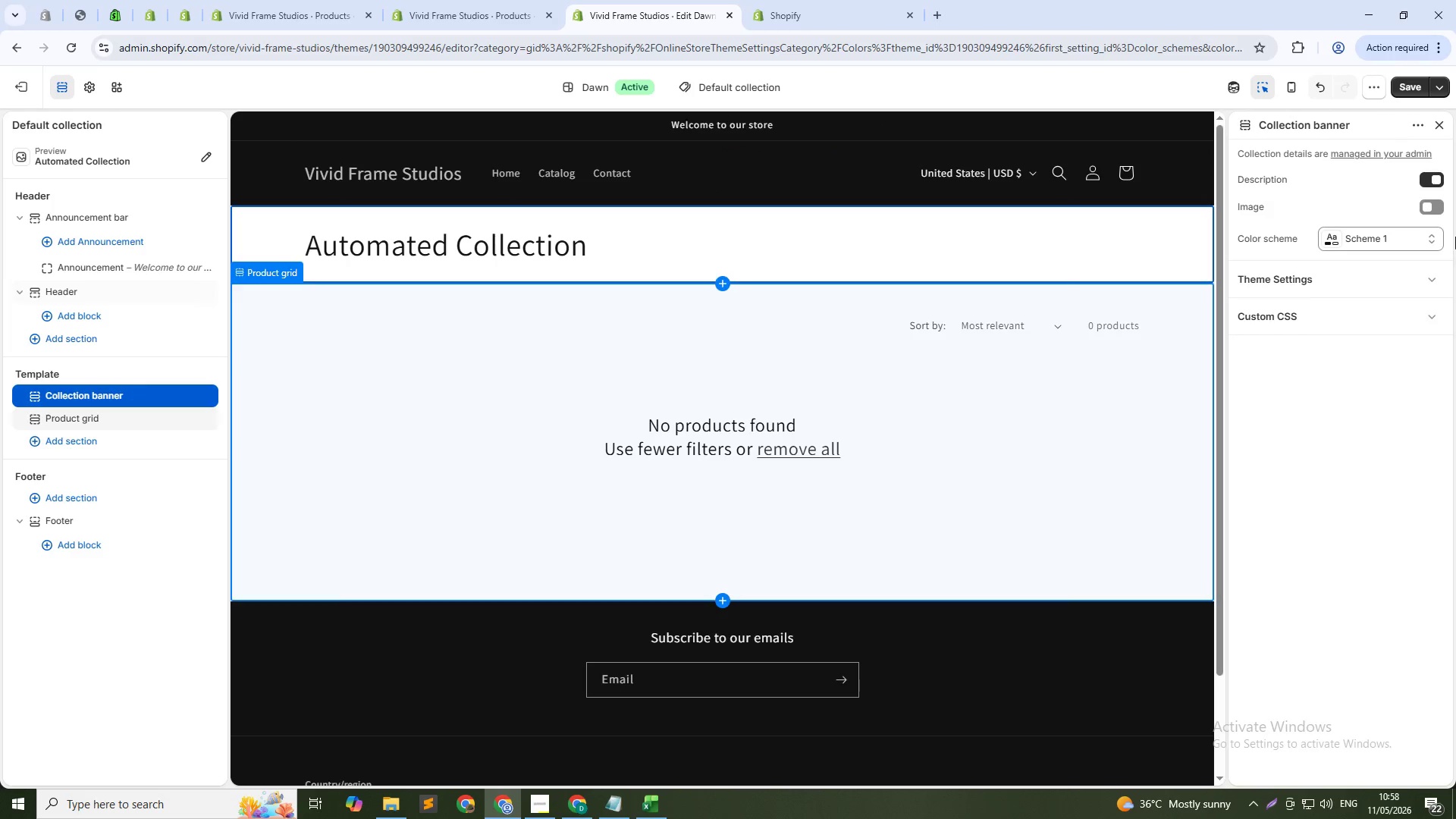 
left_click([1423, 241])
 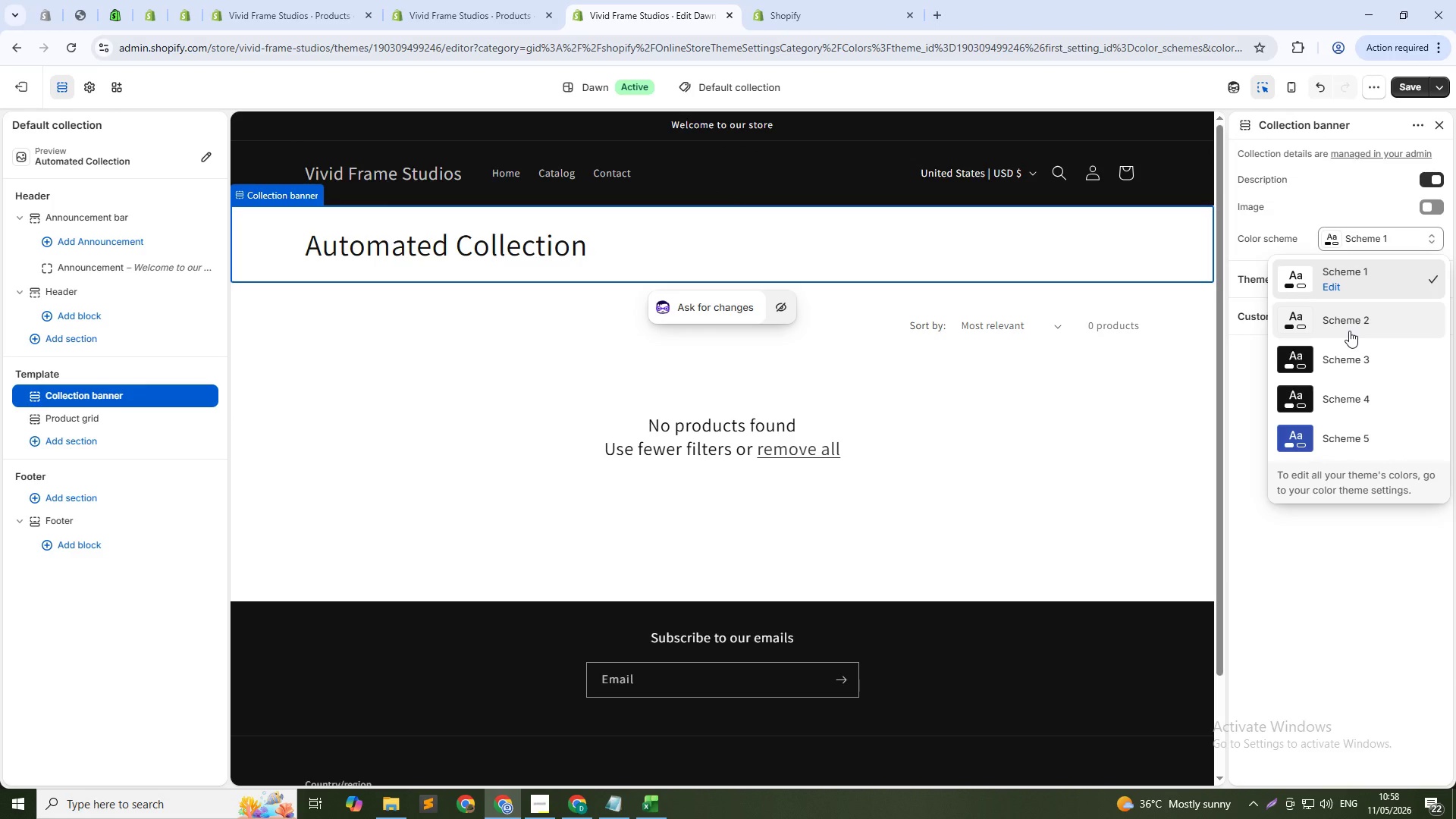 
left_click([1352, 363])
 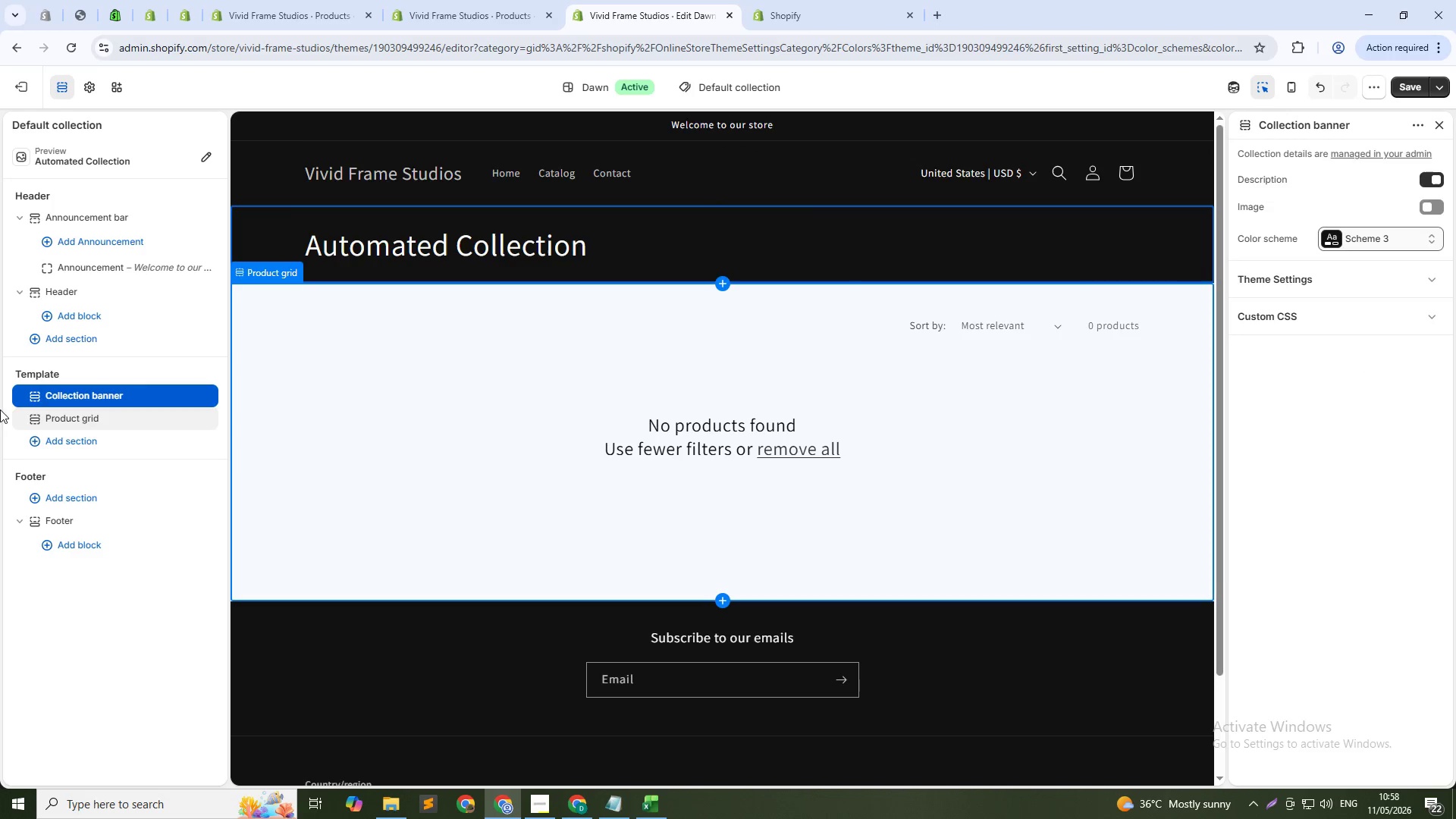 
left_click([153, 421])
 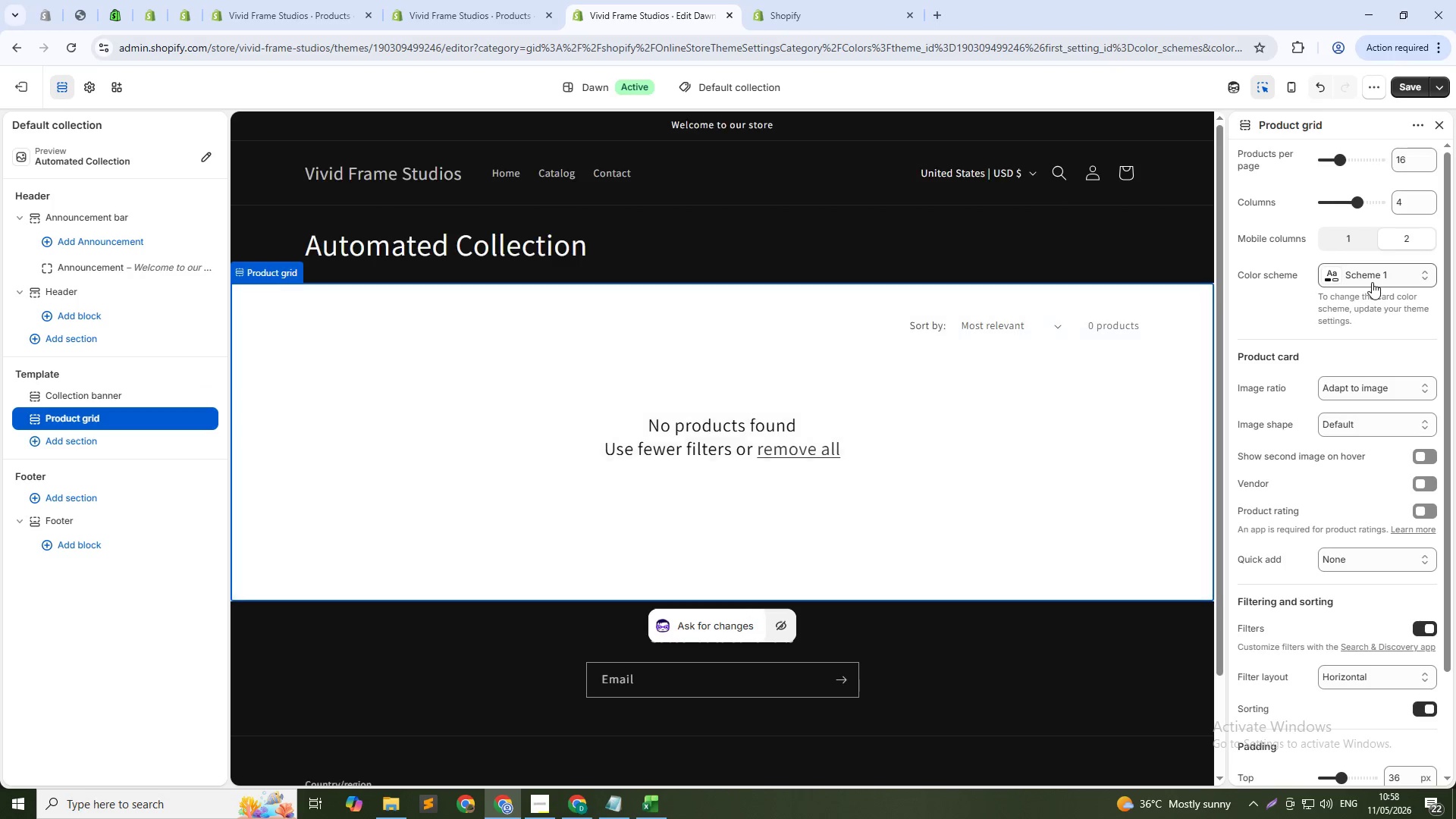 
left_click([1374, 275])
 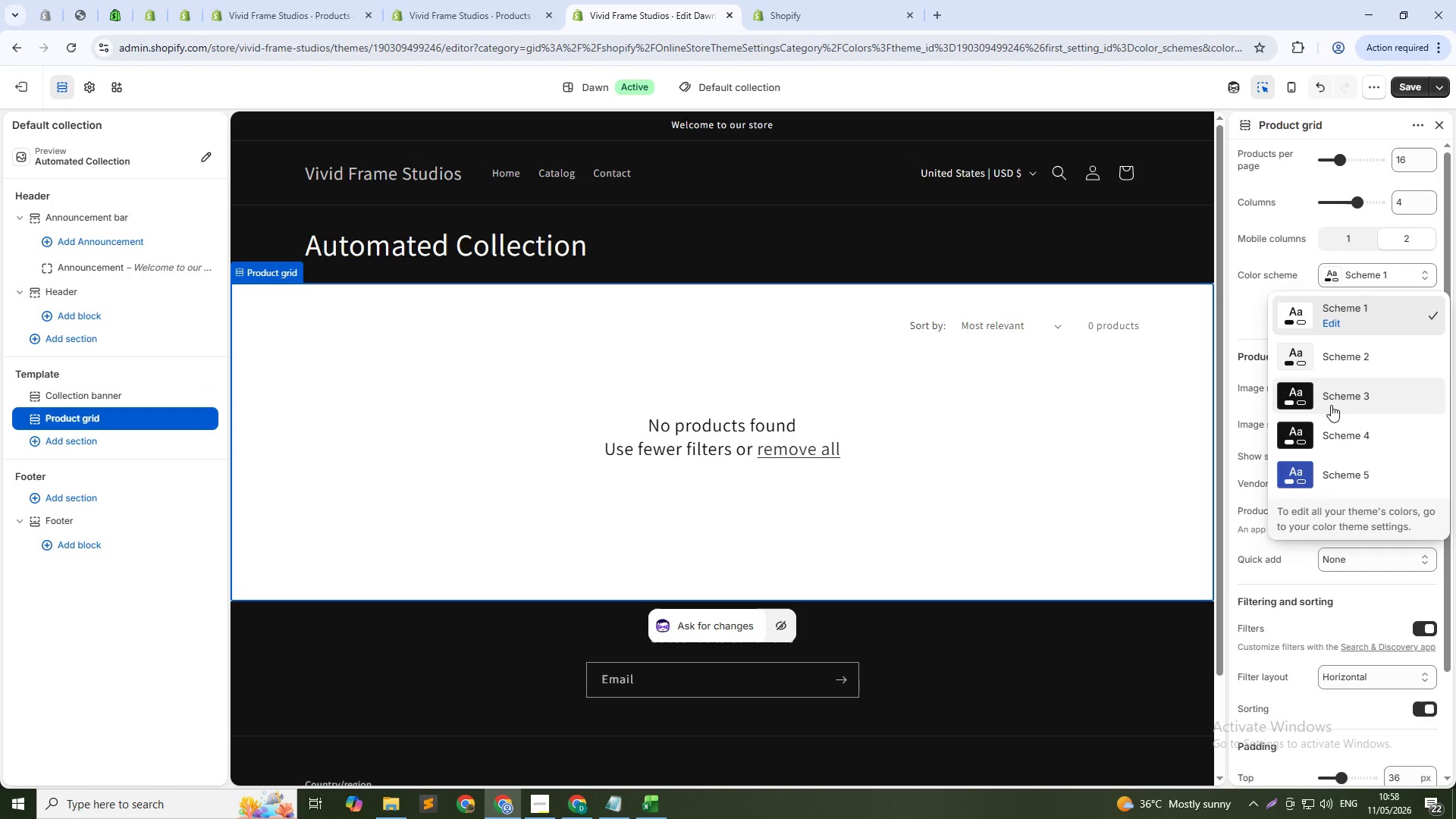 
left_click([1331, 405])
 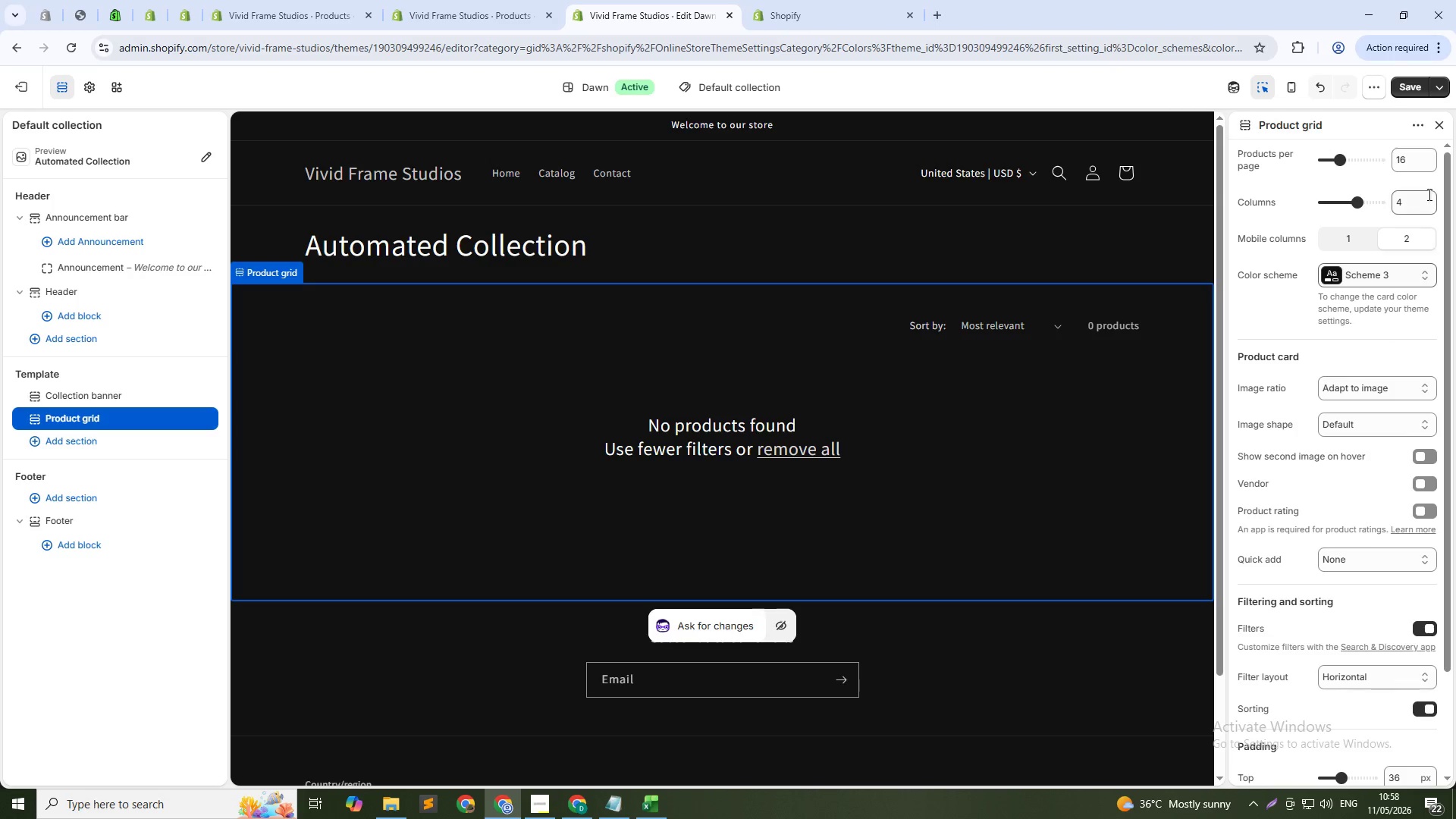 
left_click([1411, 89])
 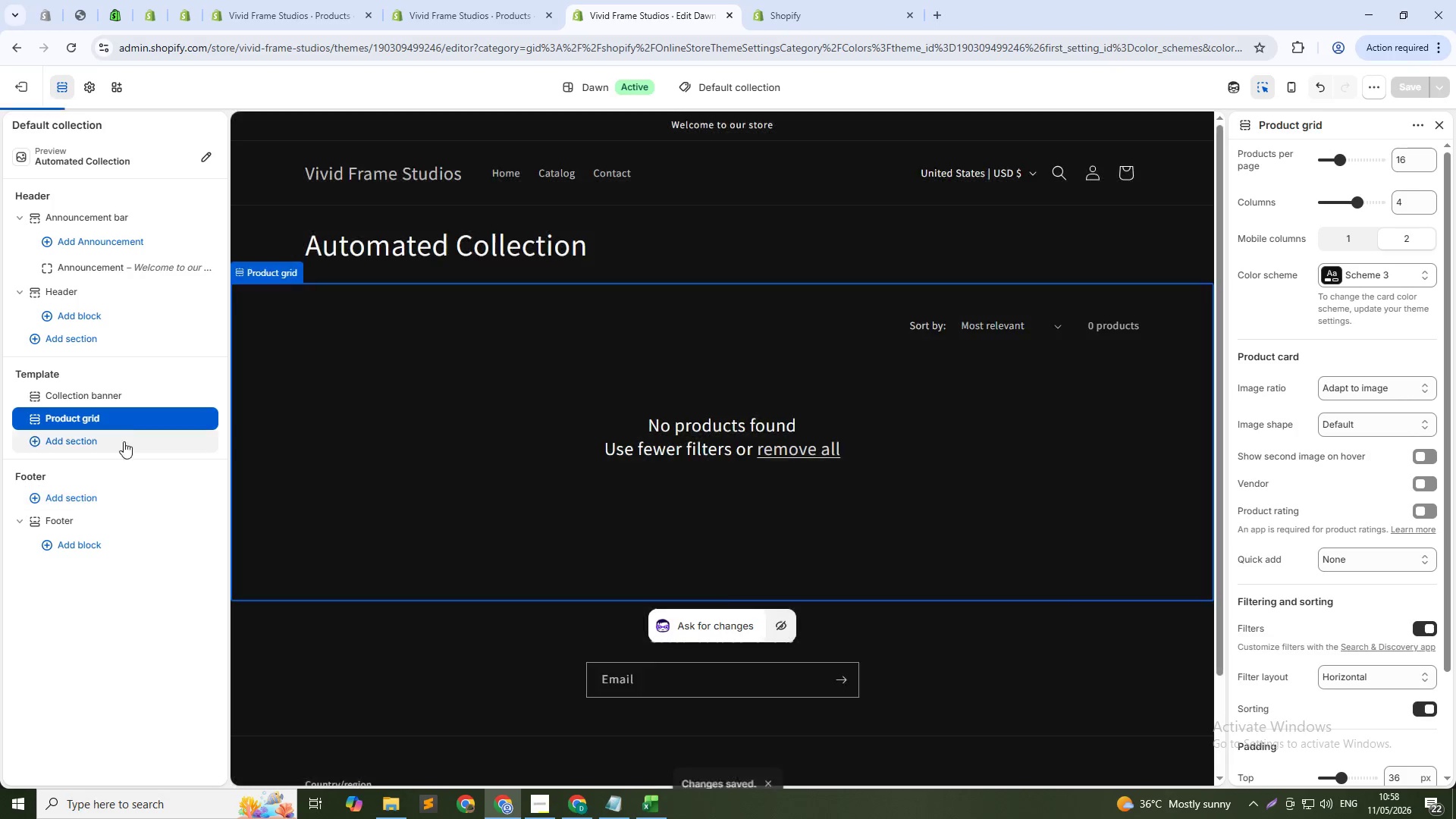 
left_click([753, 92])
 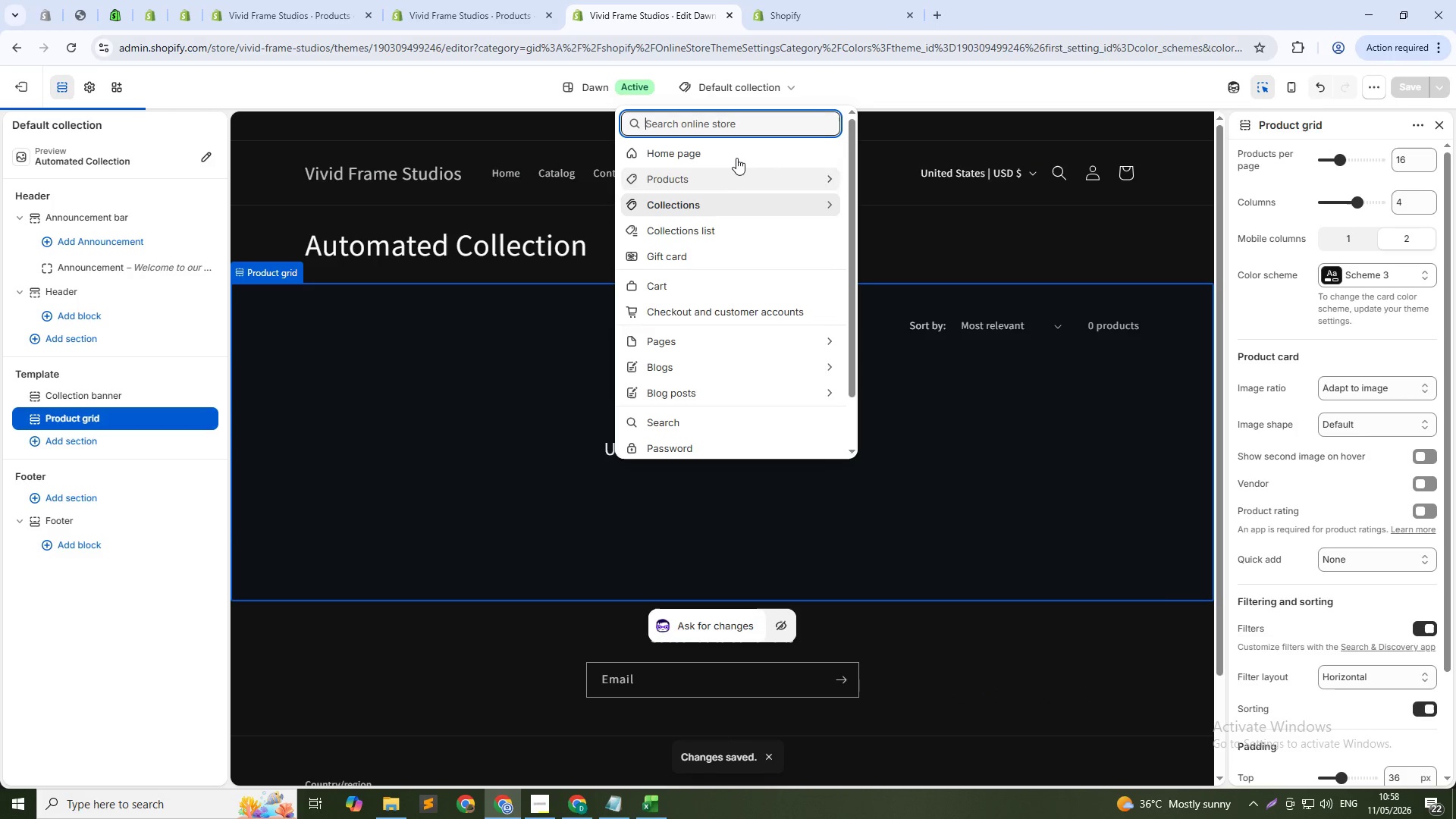 
scroll: coordinate [762, 183], scroll_direction: down, amount: 1.0
 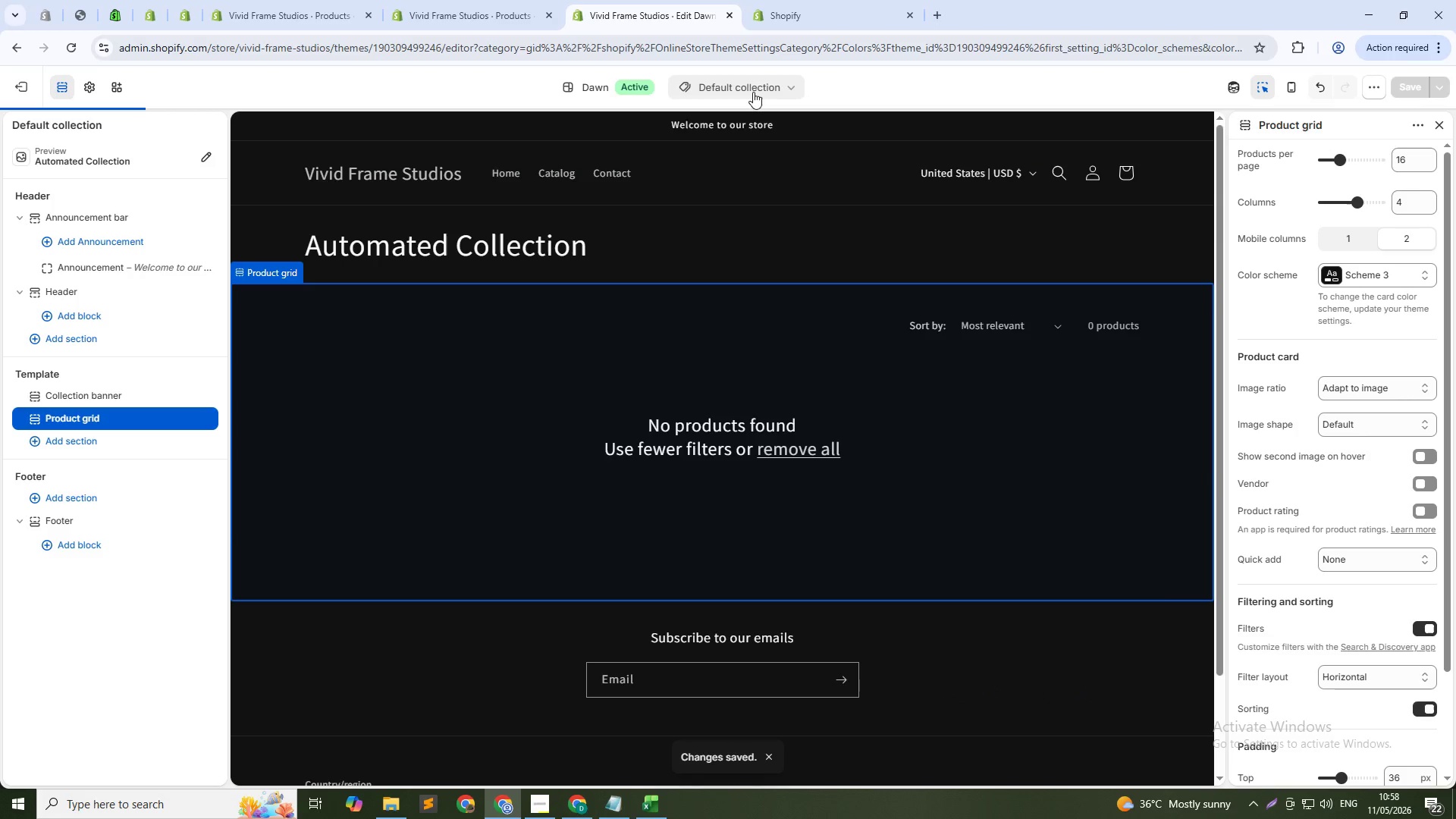 
left_click([736, 155])
 